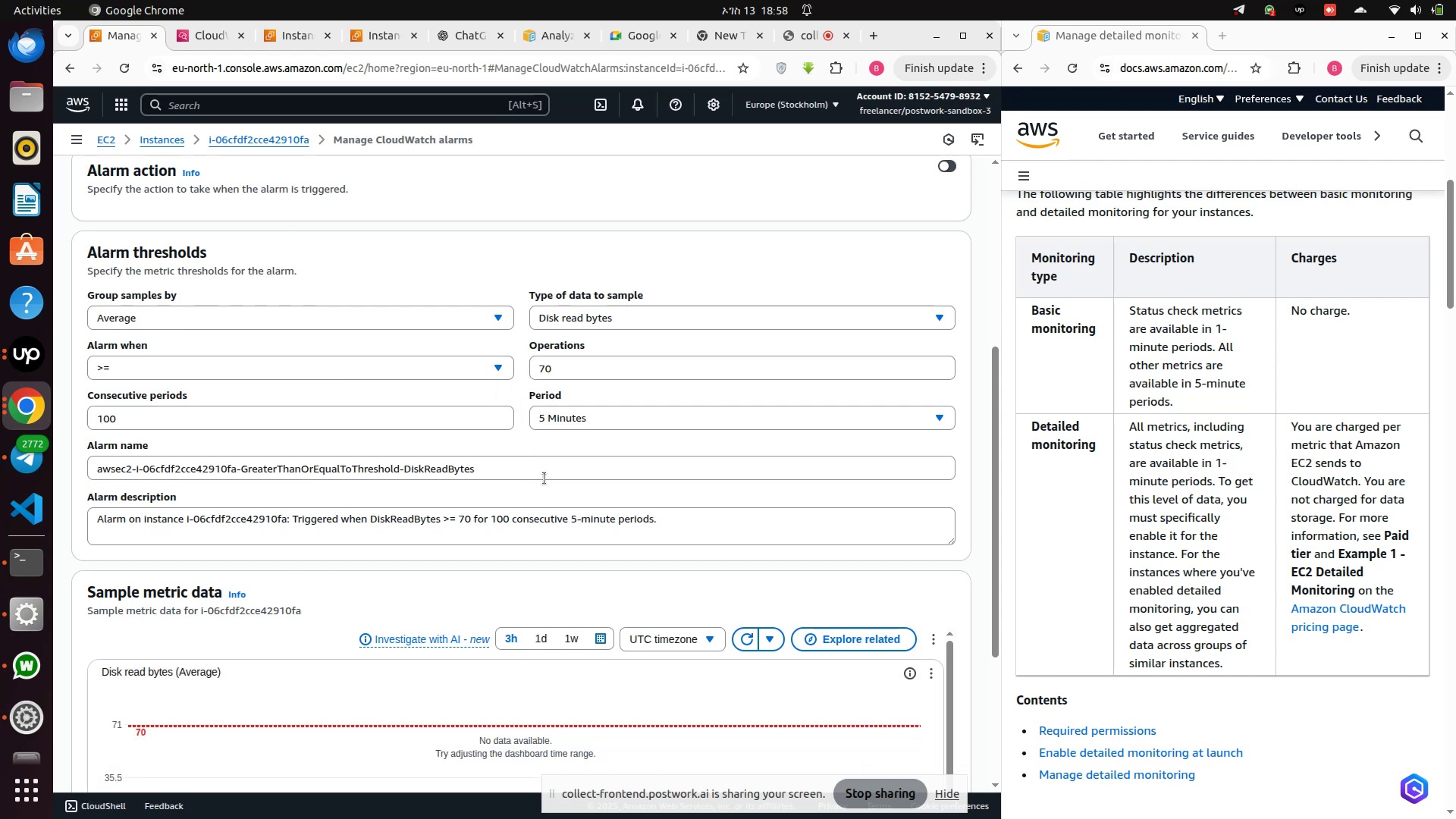 
scroll: coordinate [280, 669], scroll_direction: down, amount: 2.0
 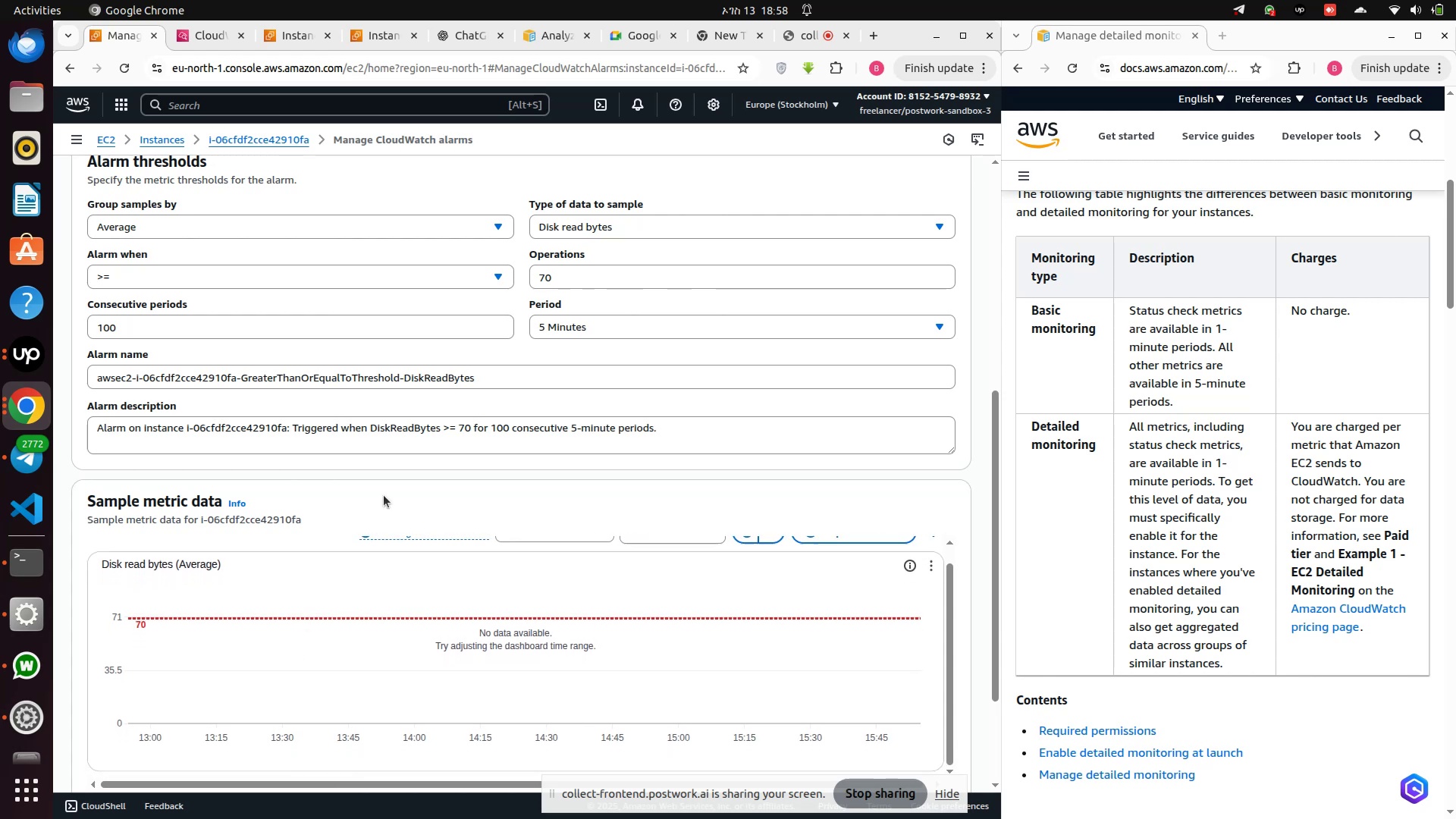 
scroll: coordinate [419, 468], scroll_direction: up, amount: 1.0
 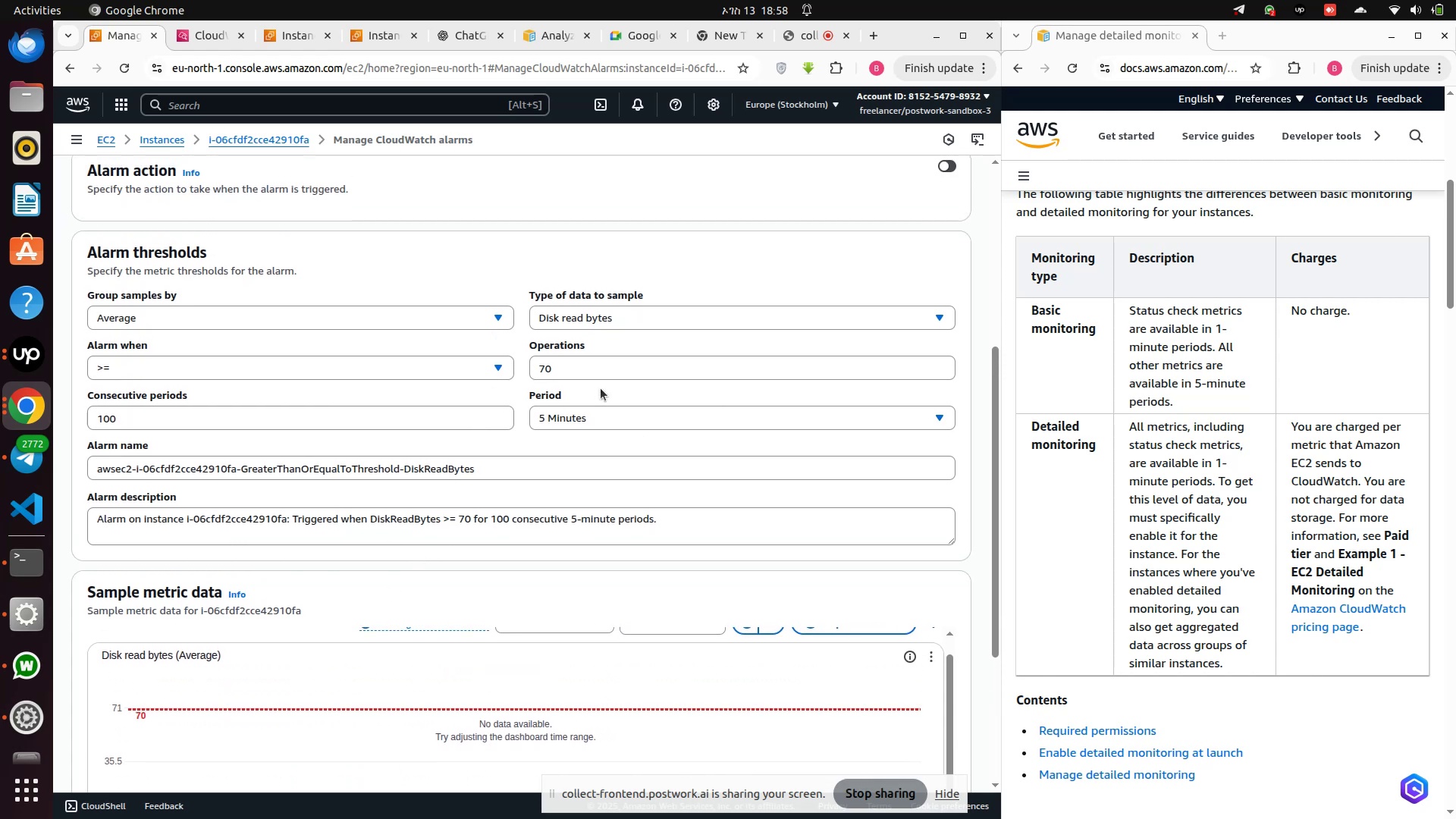 
left_click([601, 368])
 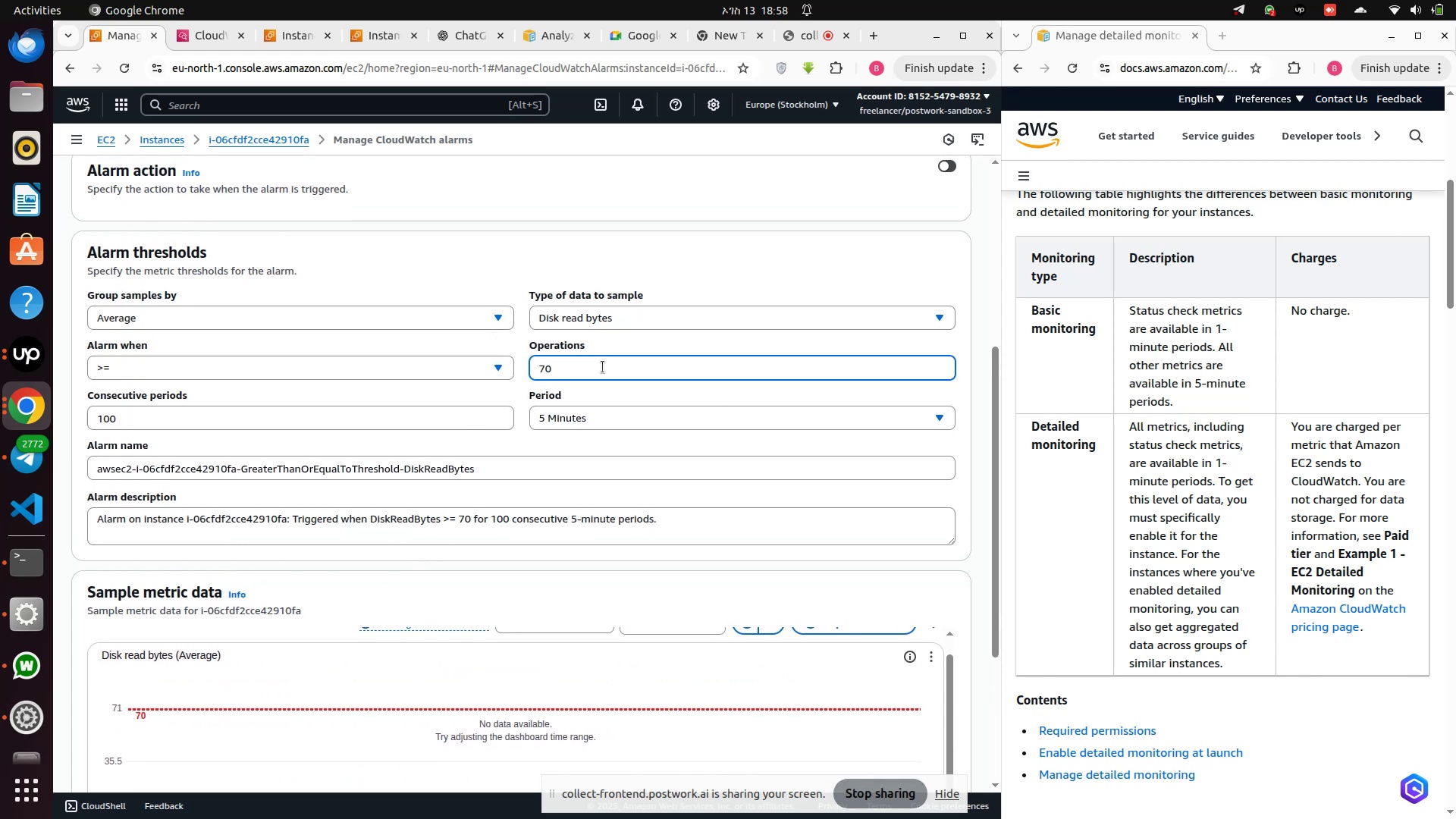 
key(ArrowLeft)
 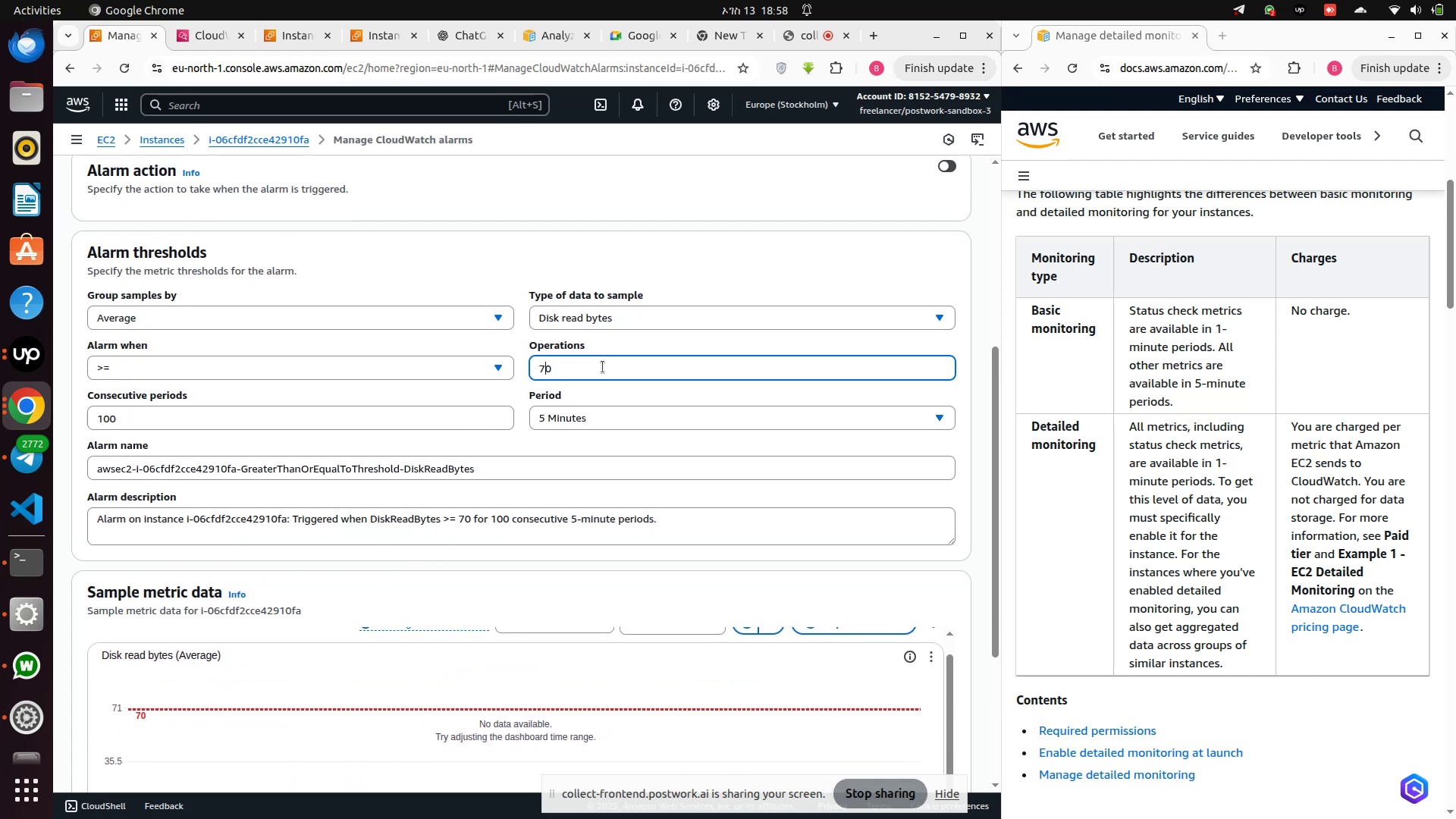 
key(Backspace)
 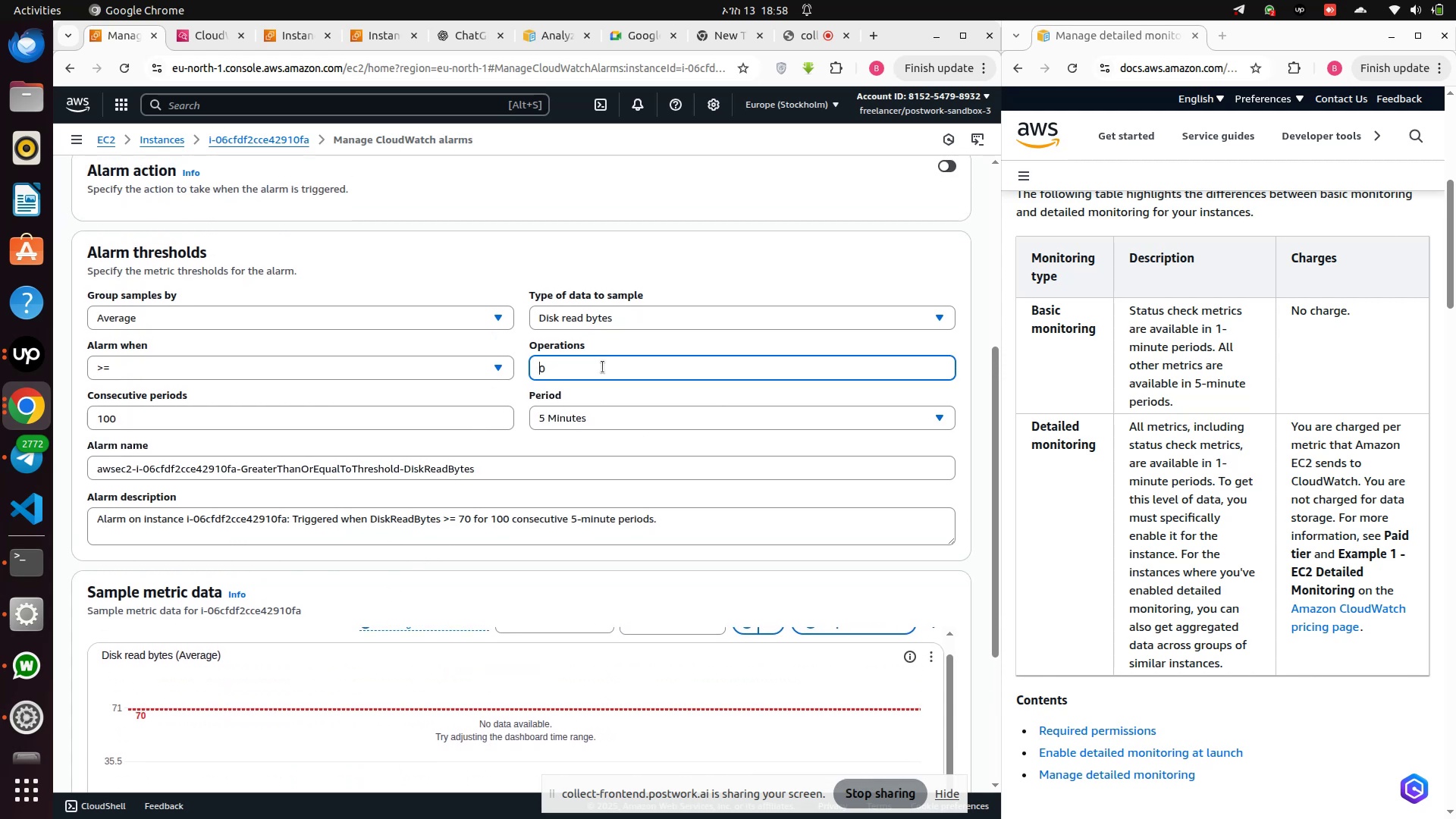 
key(5)
 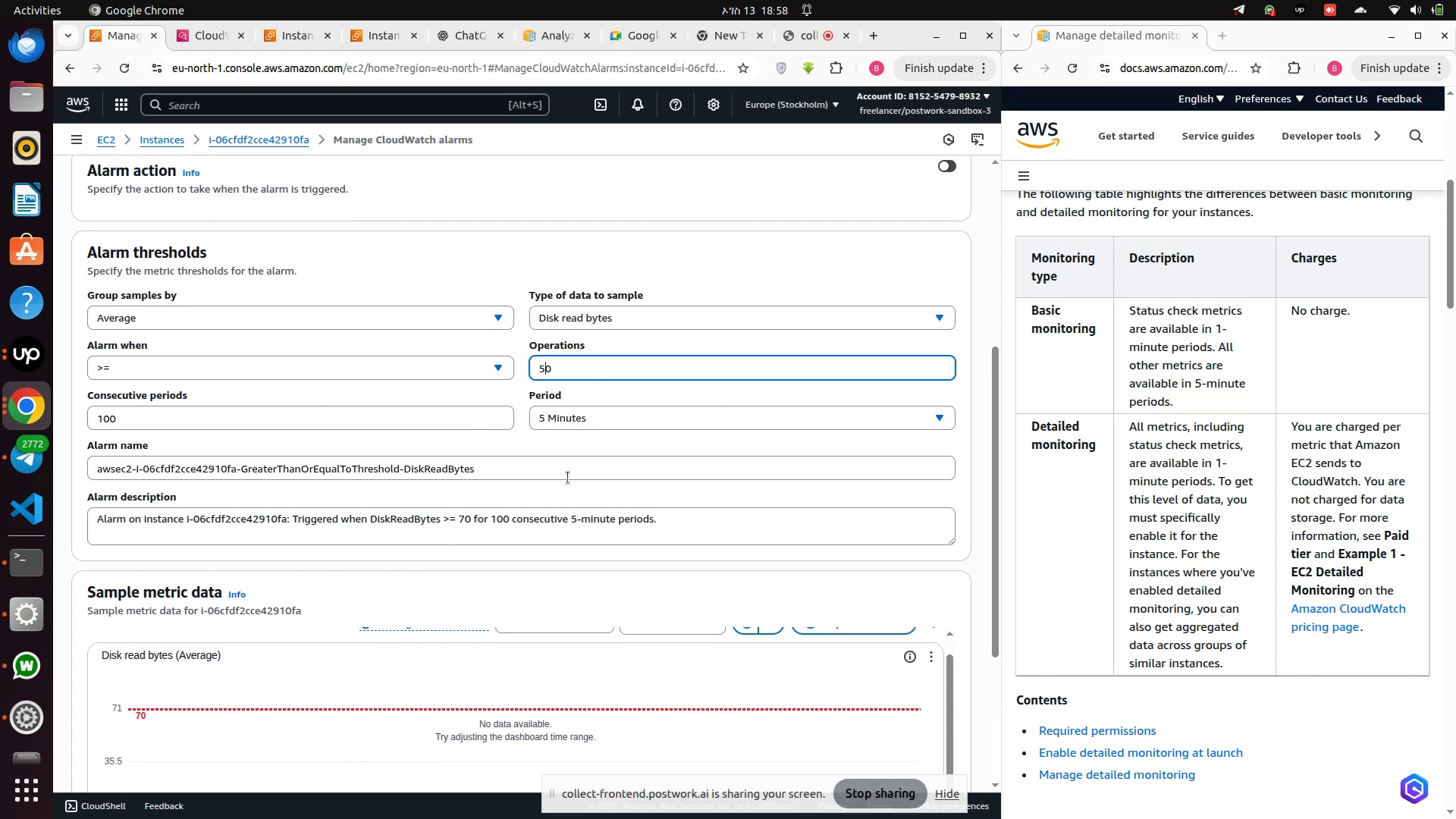 
scroll: coordinate [568, 477], scroll_direction: down, amount: 5.0
 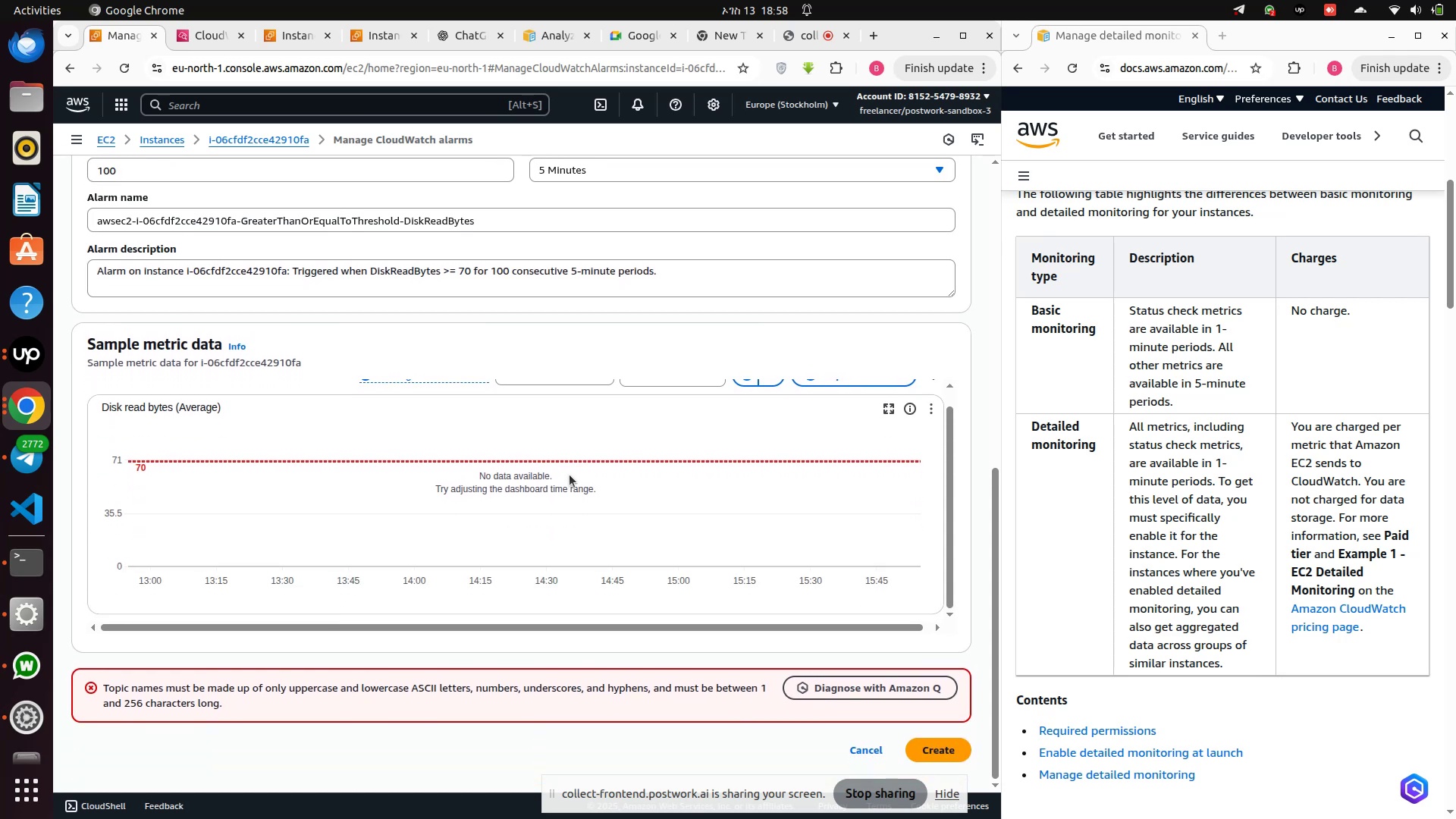 
scroll: coordinate [570, 475], scroll_direction: up, amount: 1.0
 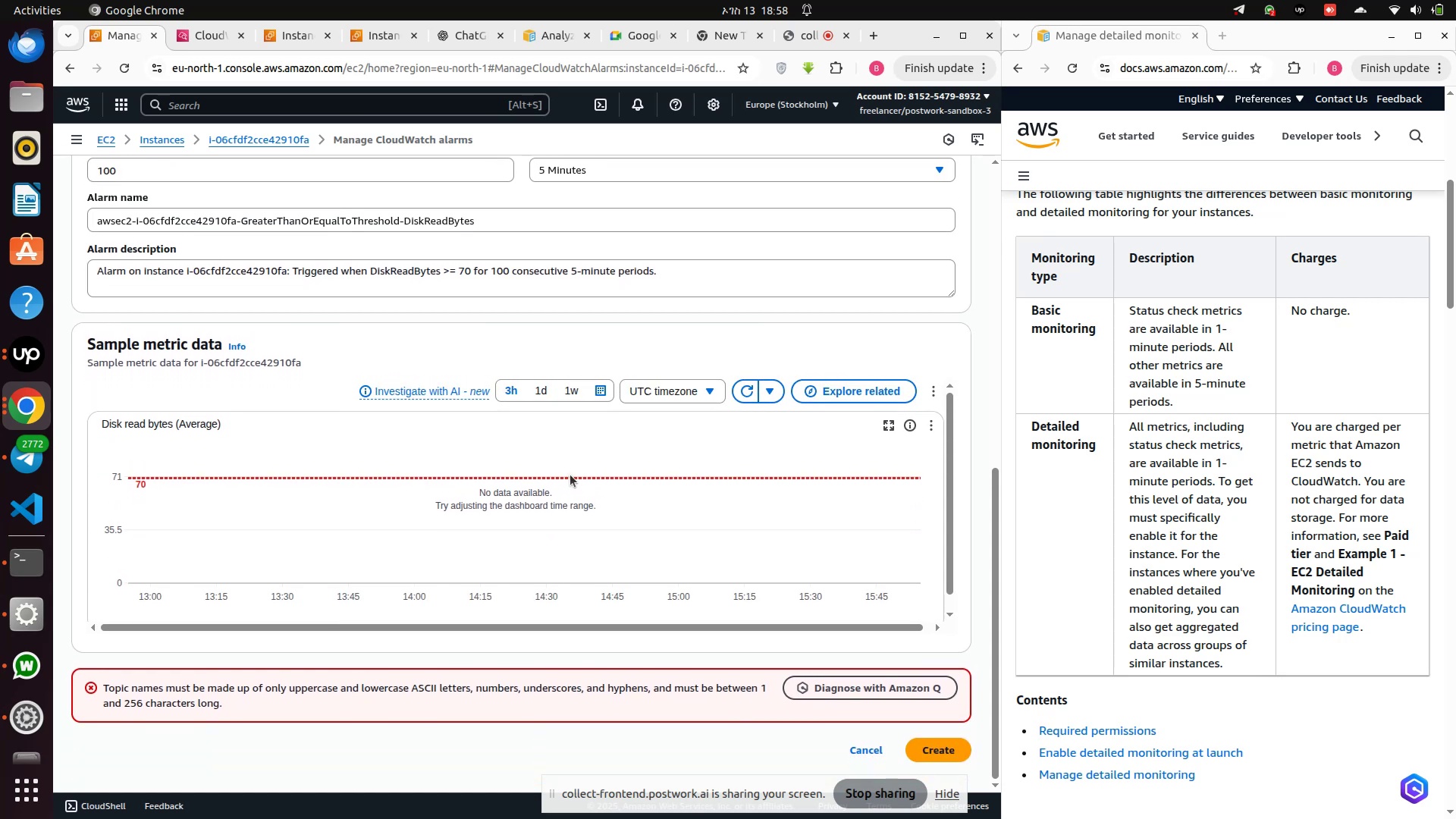 
scroll: coordinate [570, 475], scroll_direction: down, amount: 1.0
 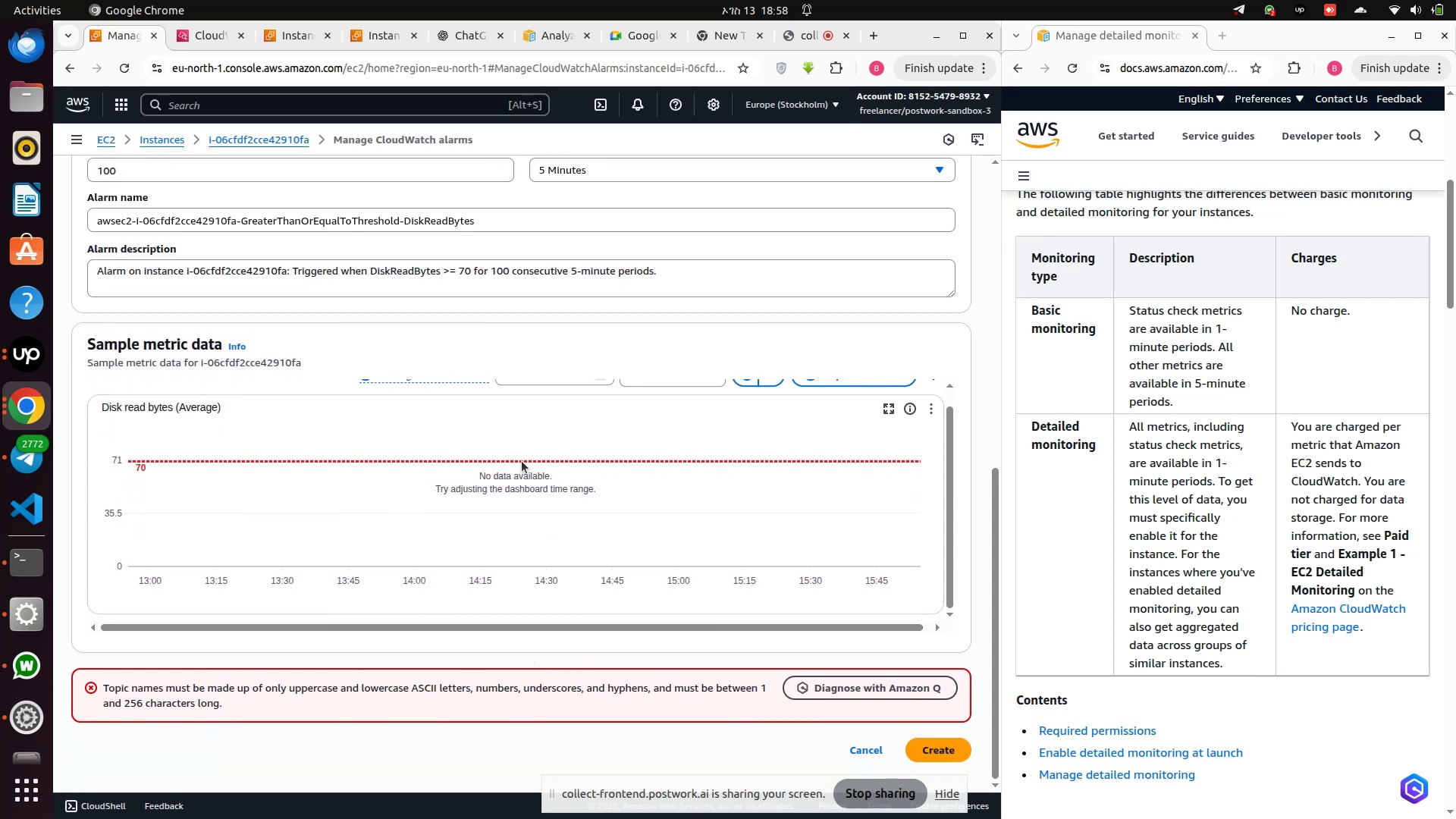 
scroll: coordinate [651, 288], scroll_direction: up, amount: 2.0
 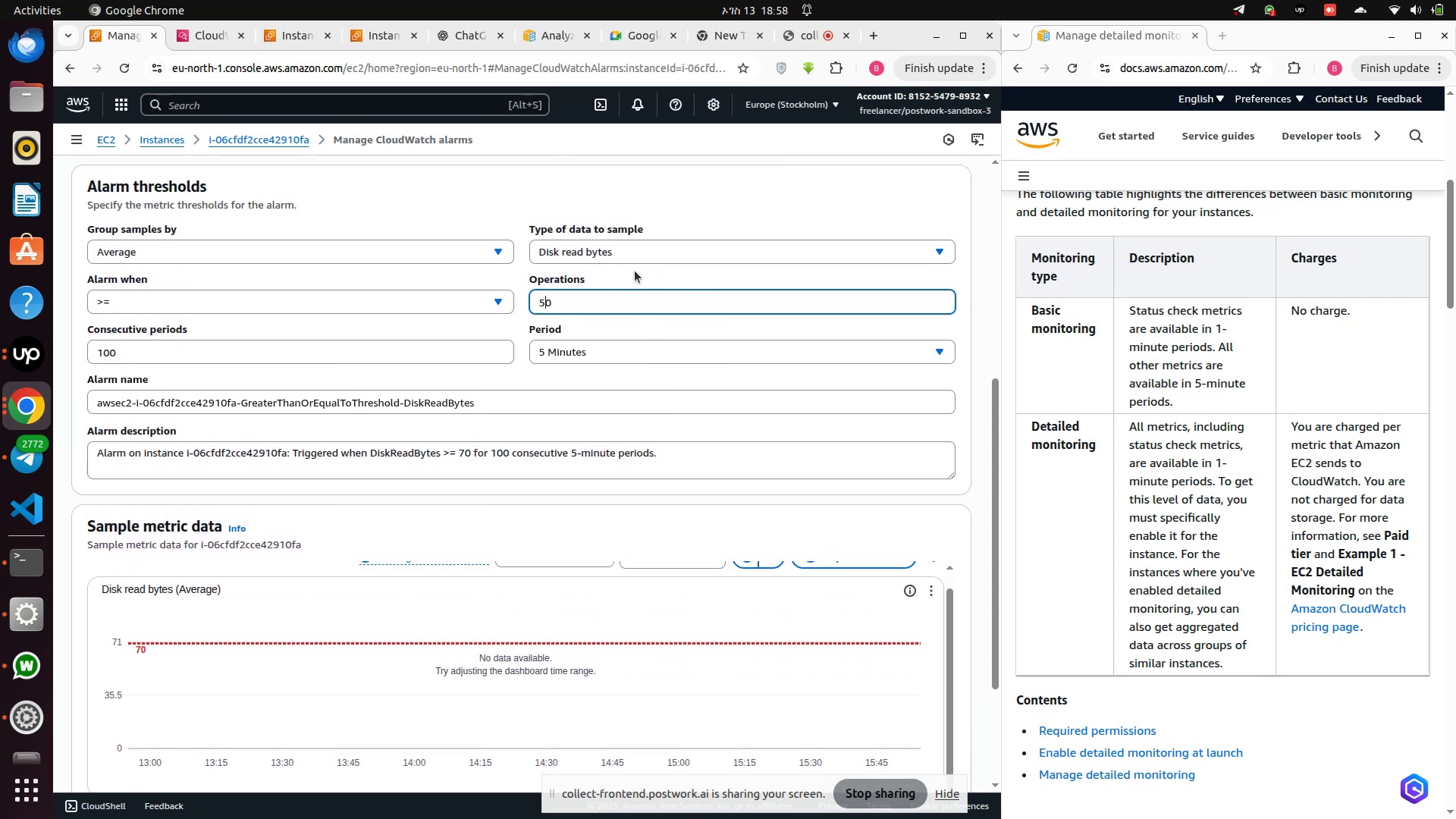 
left_click([639, 251])
 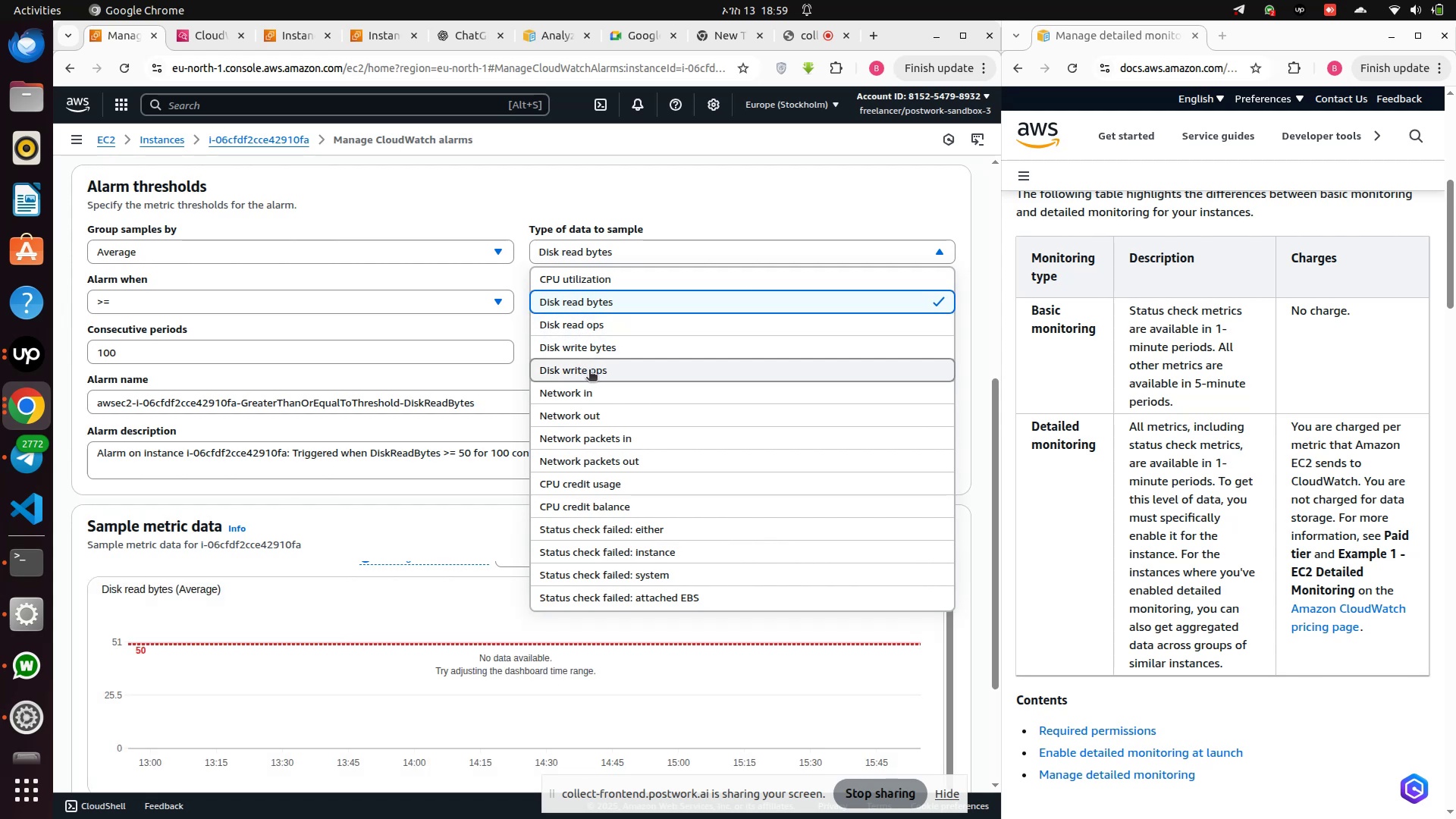 
wait(6.36)
 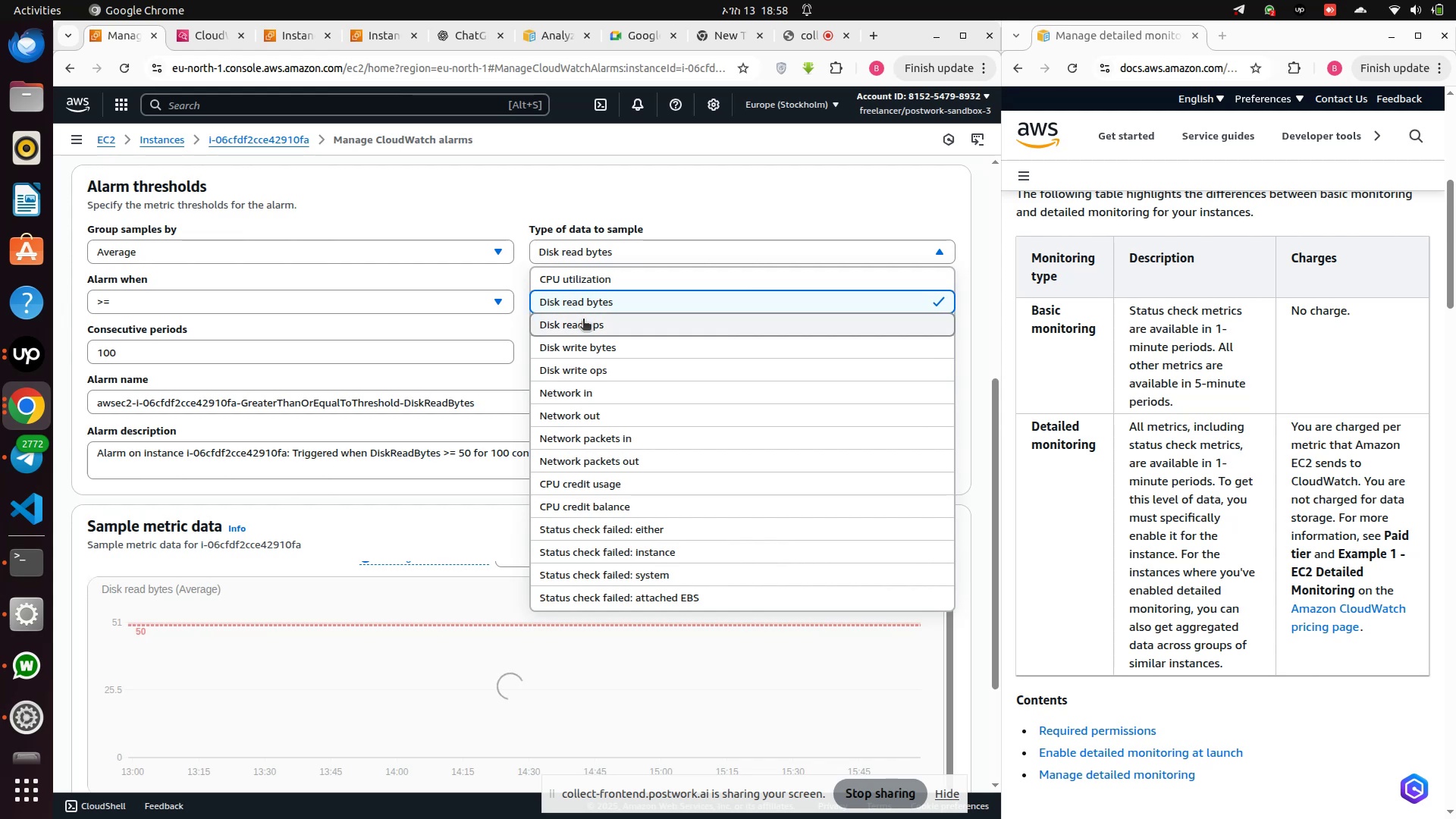 
scroll: coordinate [589, 371], scroll_direction: down, amount: 1.0
 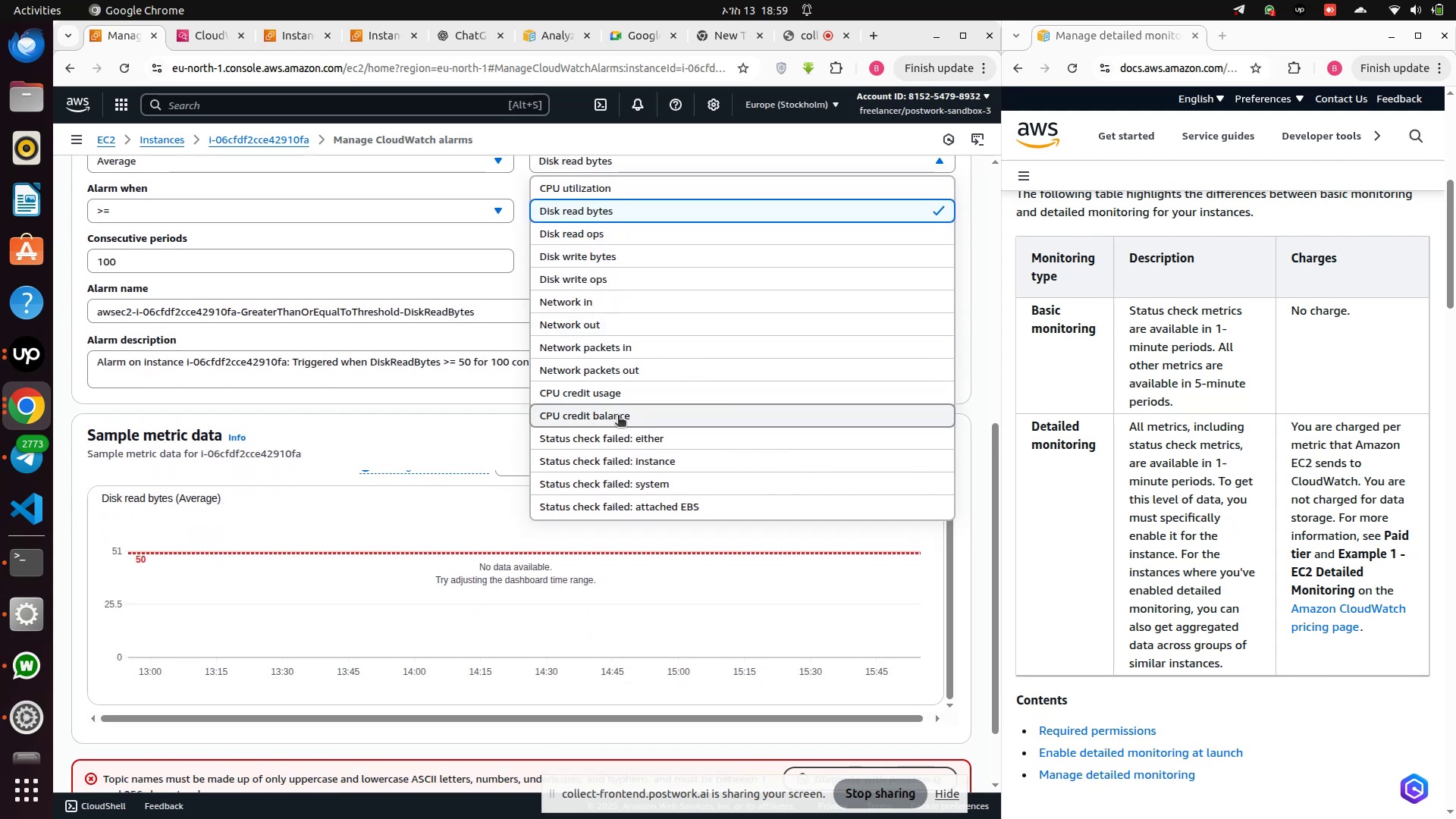 
mouse_move([626, 464])
 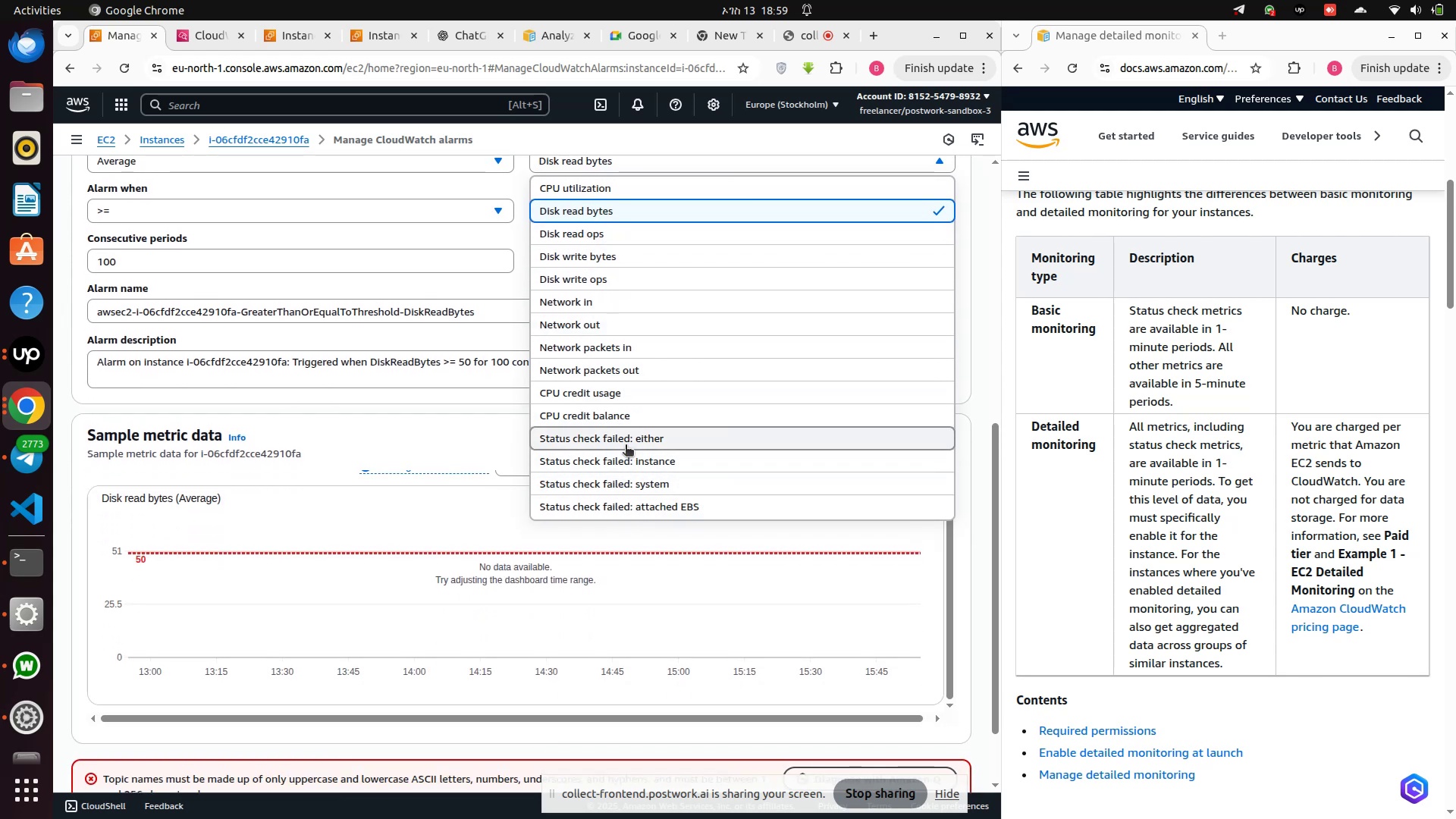 
scroll: coordinate [626, 446], scroll_direction: up, amount: 3.0
 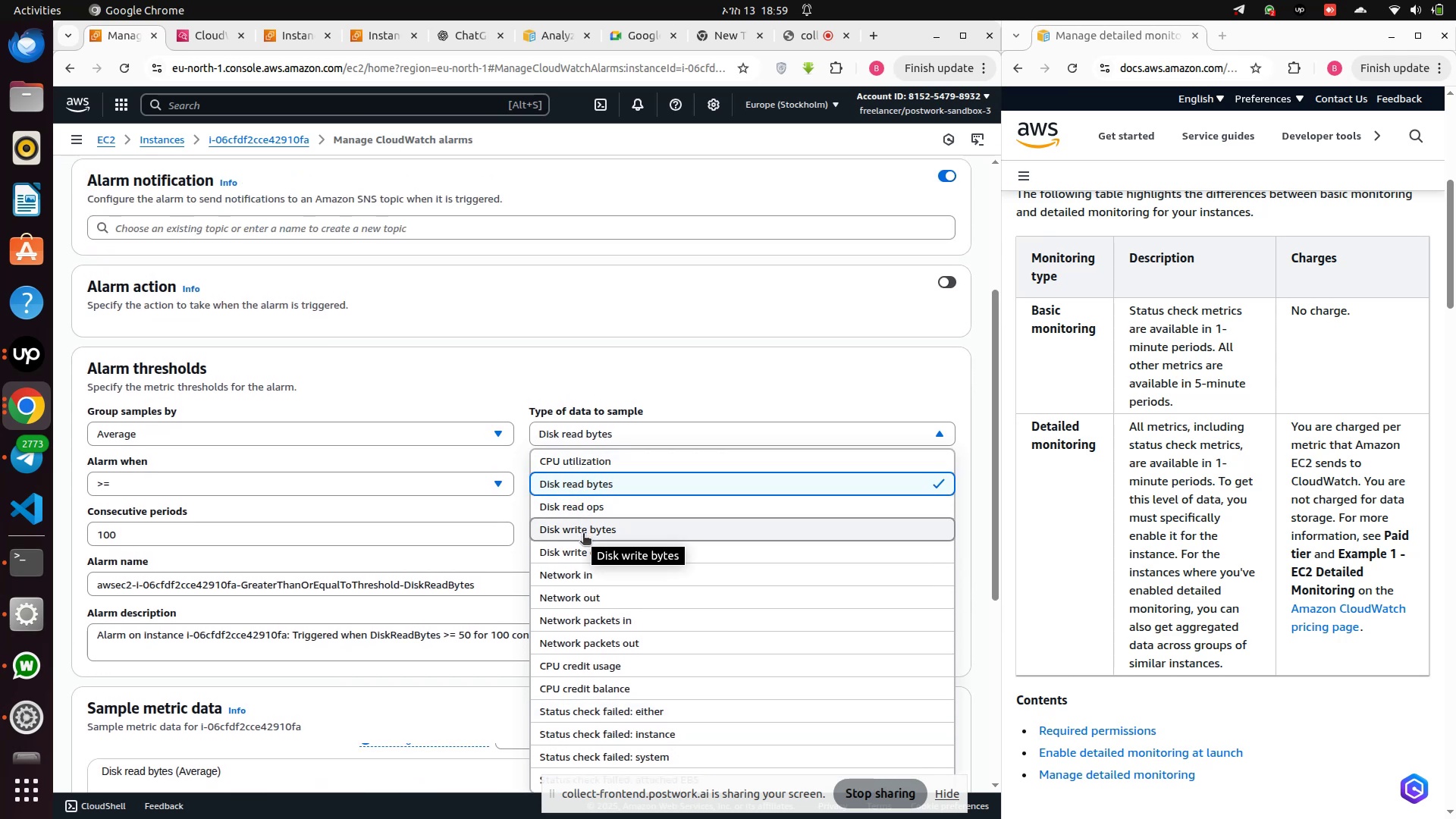 
wait(6.33)
 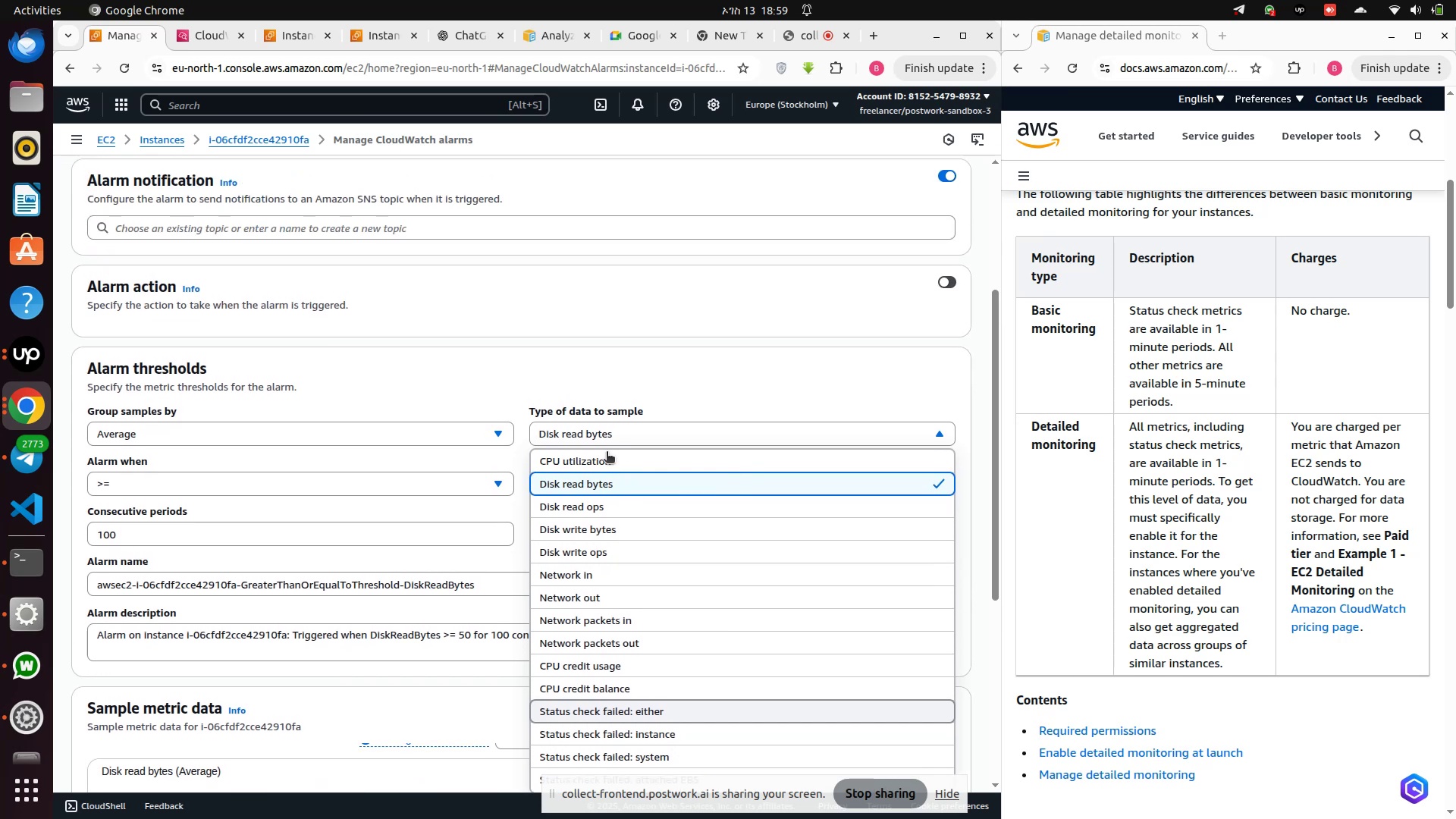 
left_click([583, 535])
 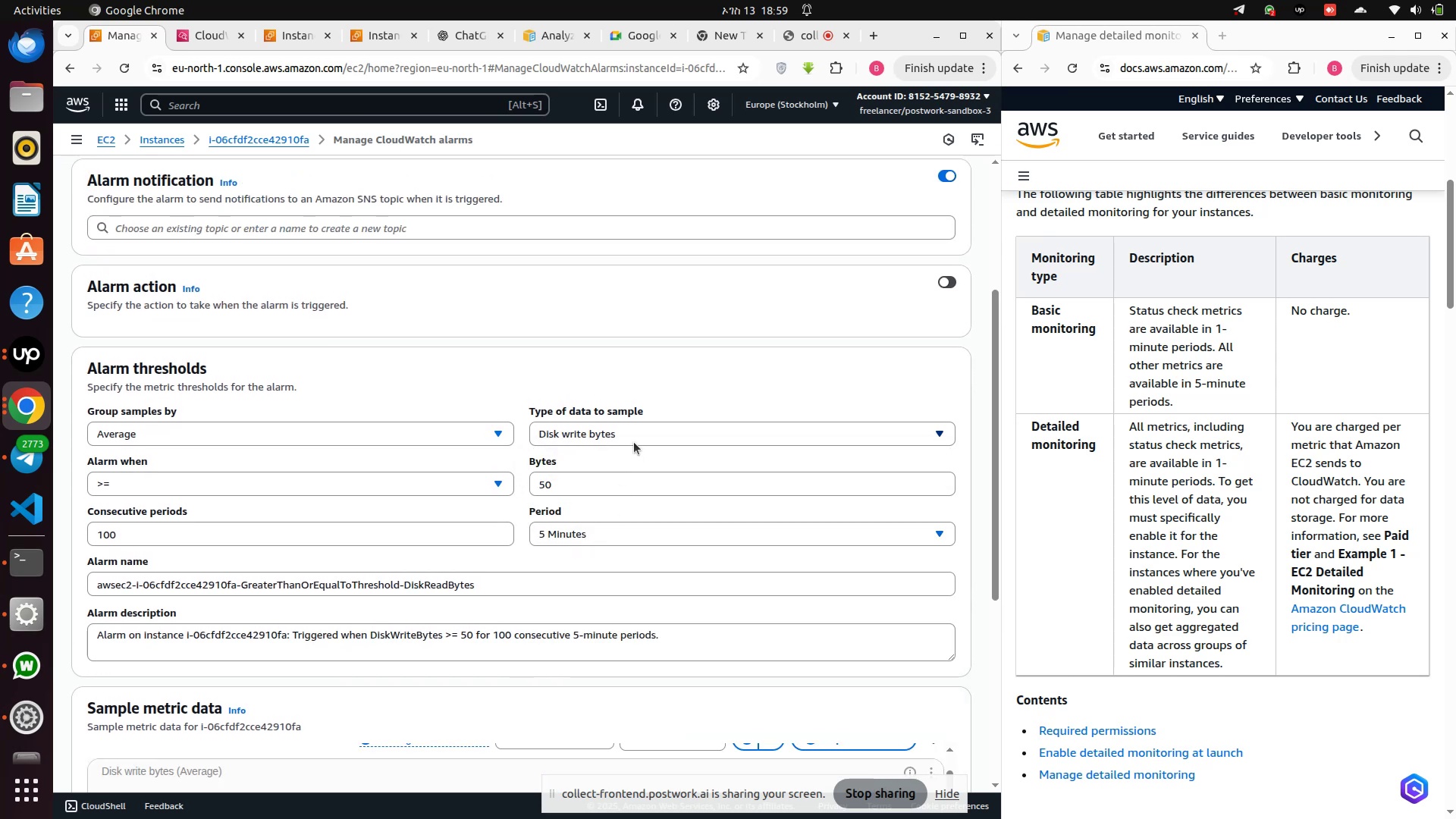 
left_click([634, 442])
 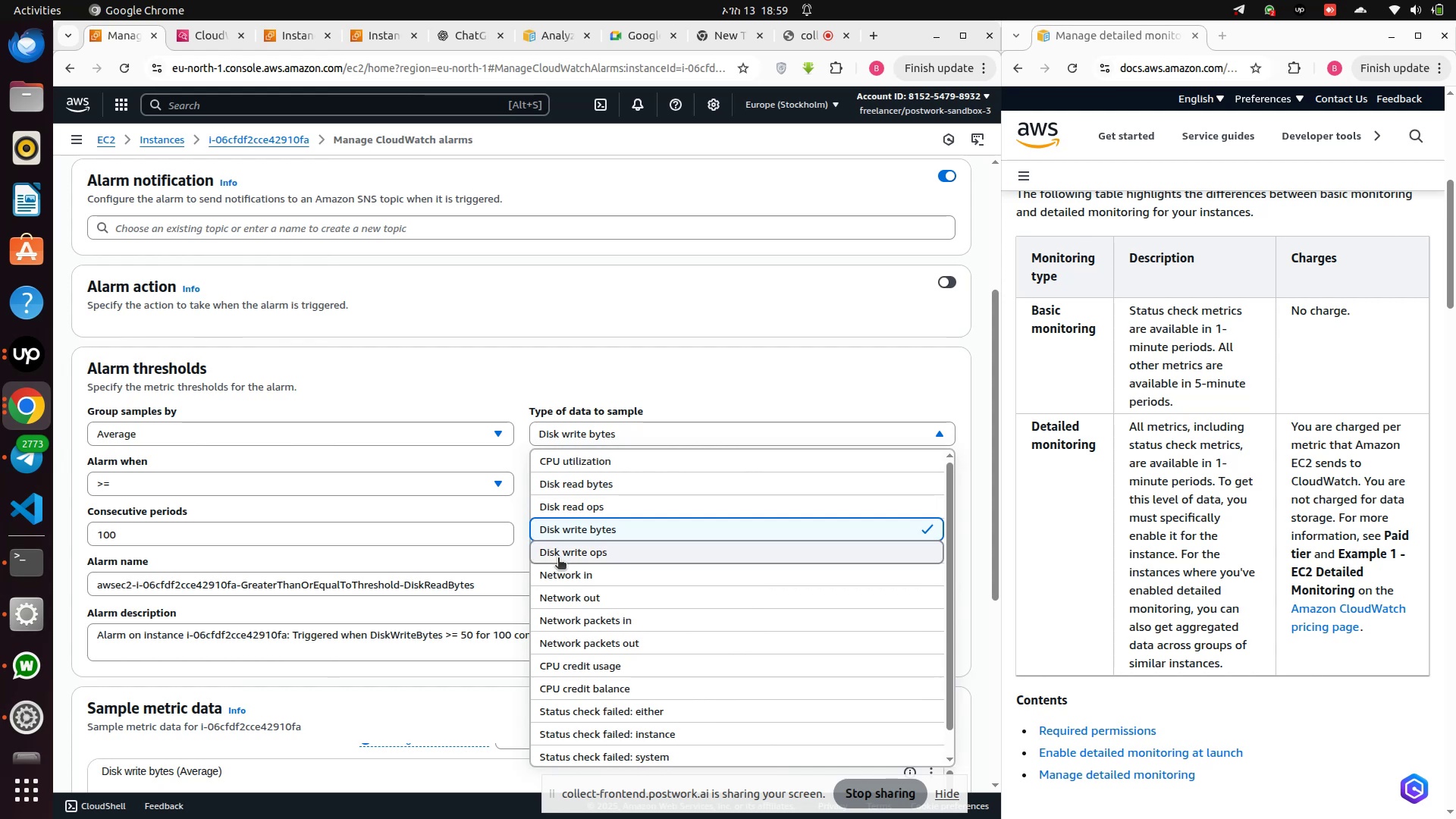 
left_click([558, 559])
 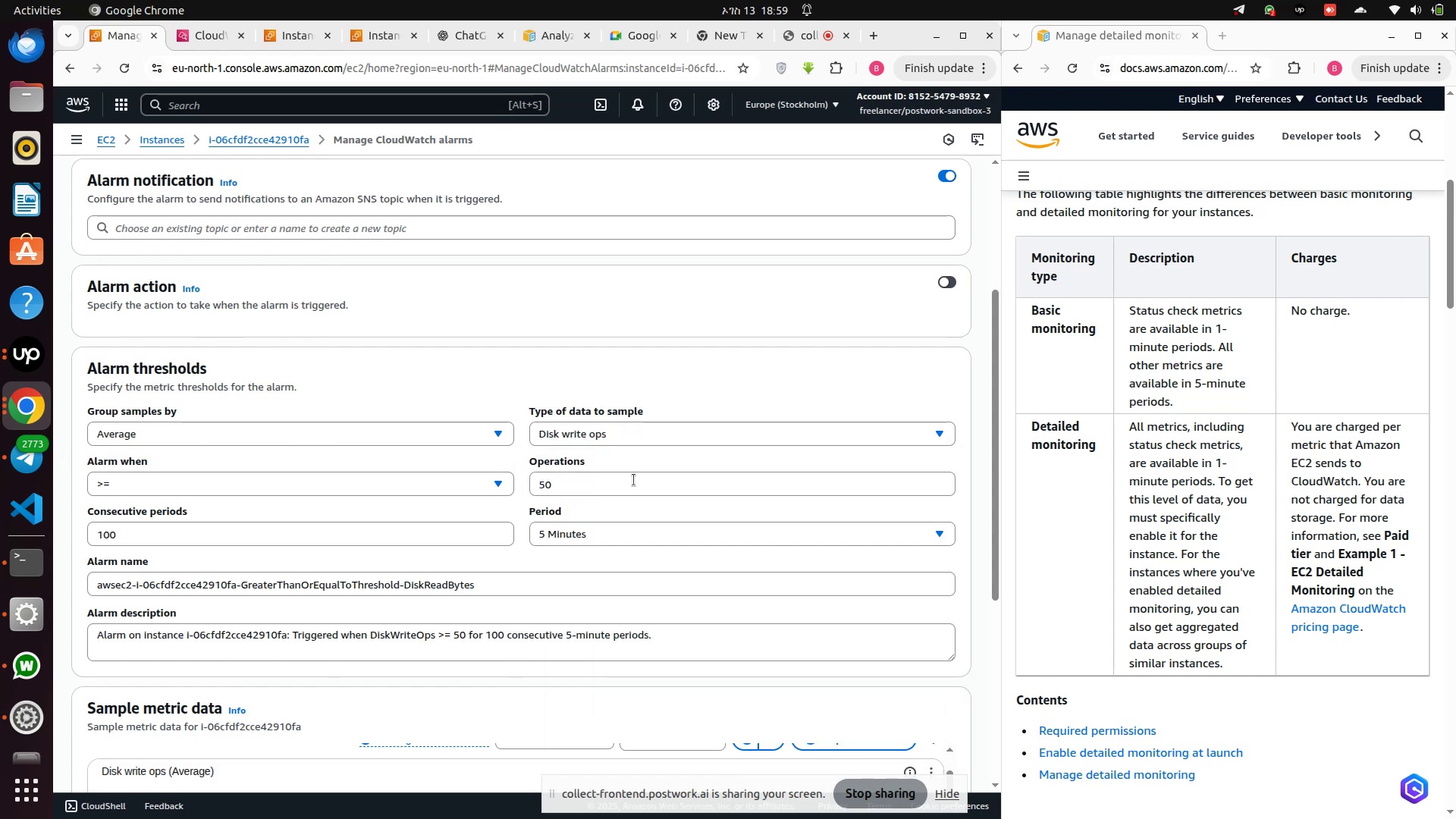 
scroll: coordinate [634, 480], scroll_direction: down, amount: 2.0
 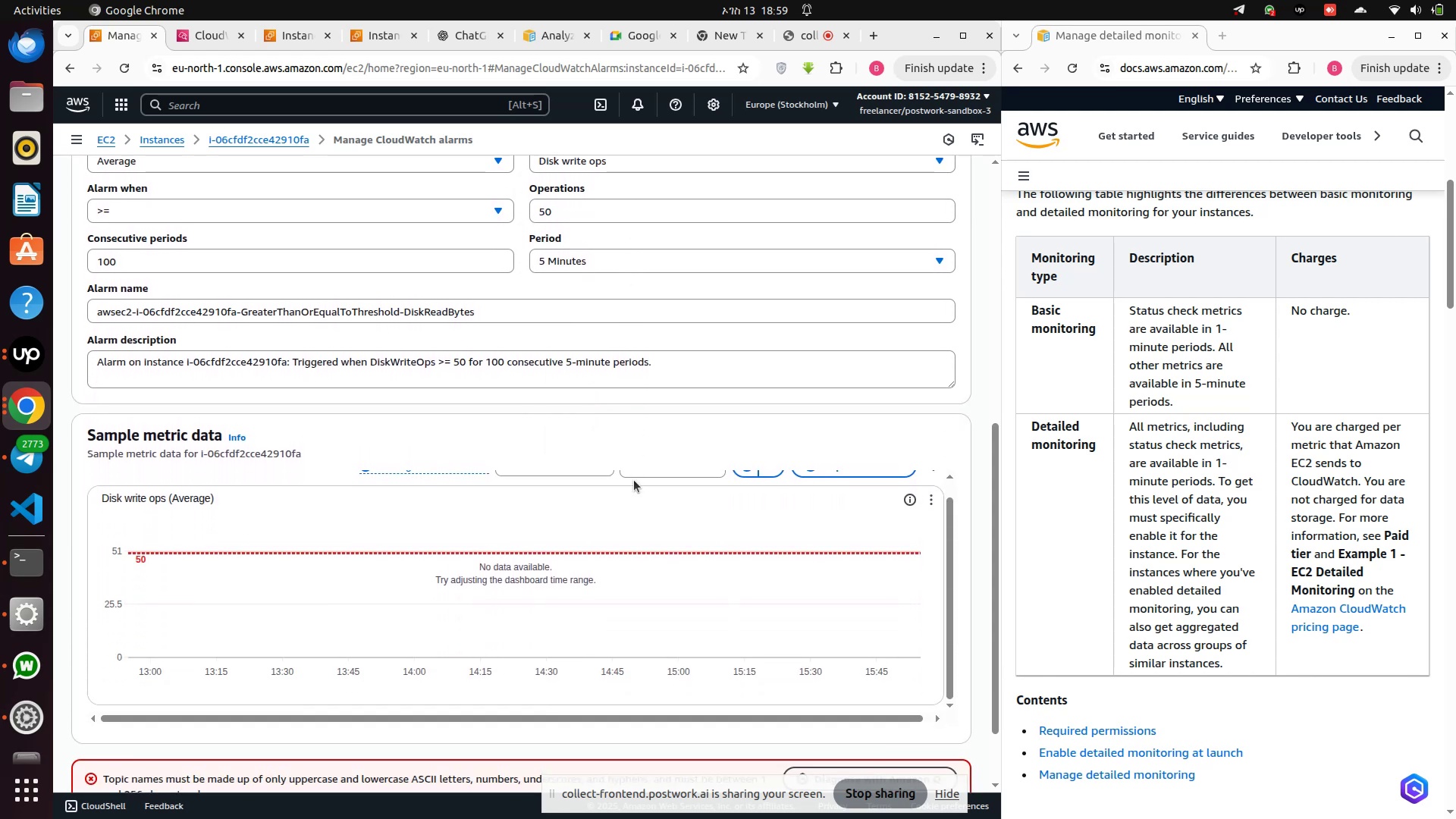 
scroll: coordinate [634, 480], scroll_direction: up, amount: 3.0
 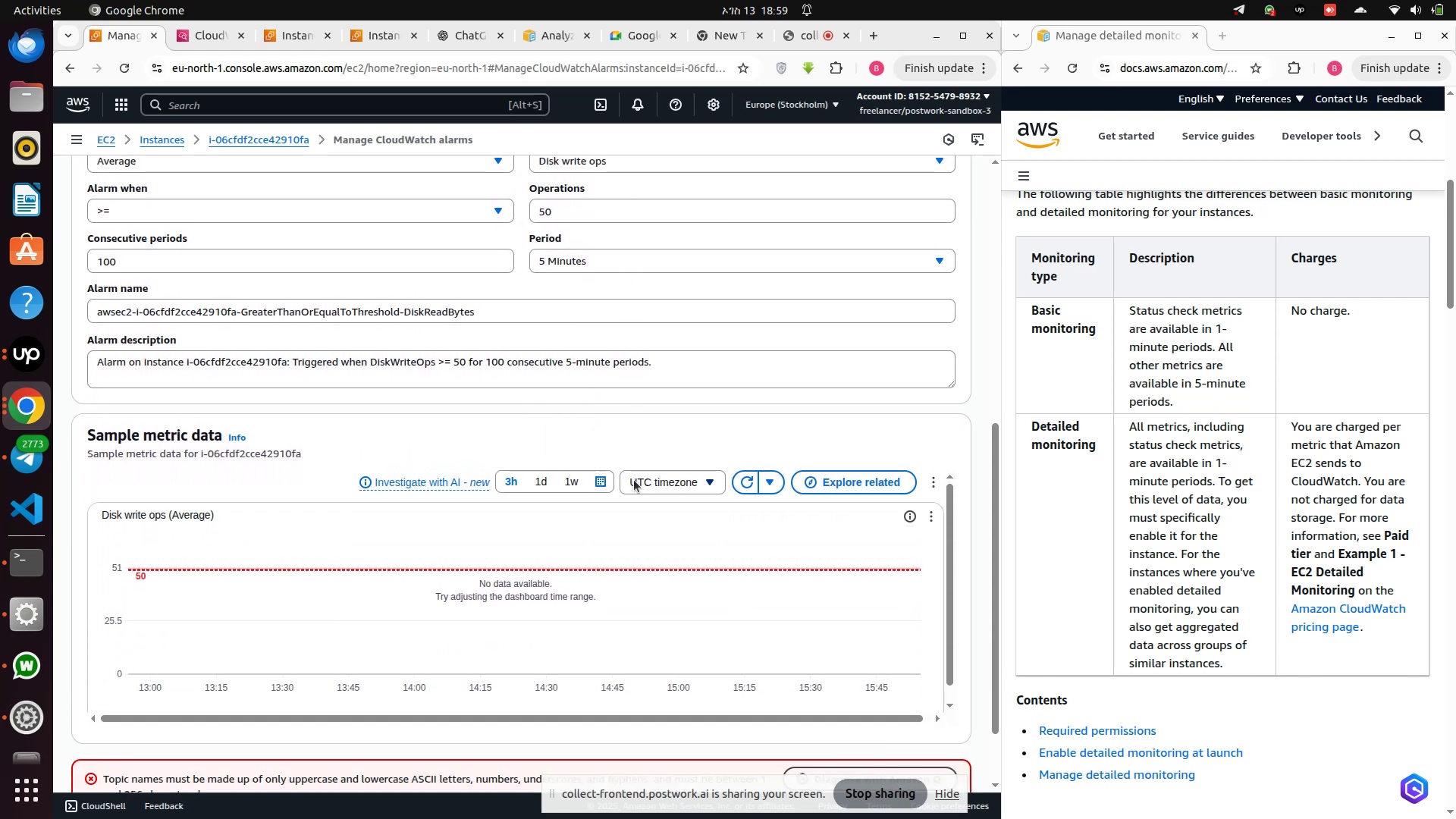 
scroll: coordinate [634, 480], scroll_direction: down, amount: 2.0
 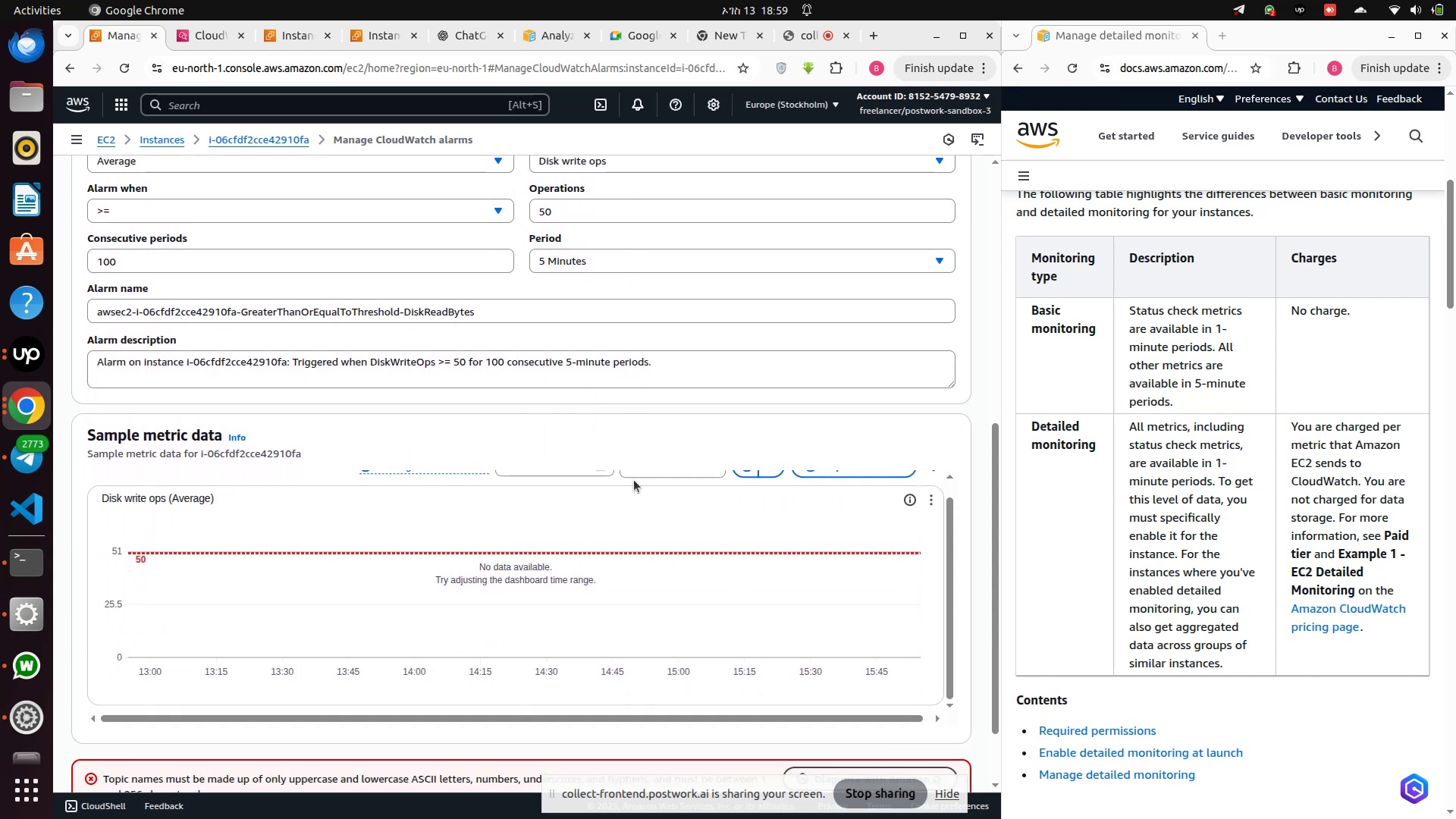 
scroll: coordinate [634, 480], scroll_direction: up, amount: 2.0
 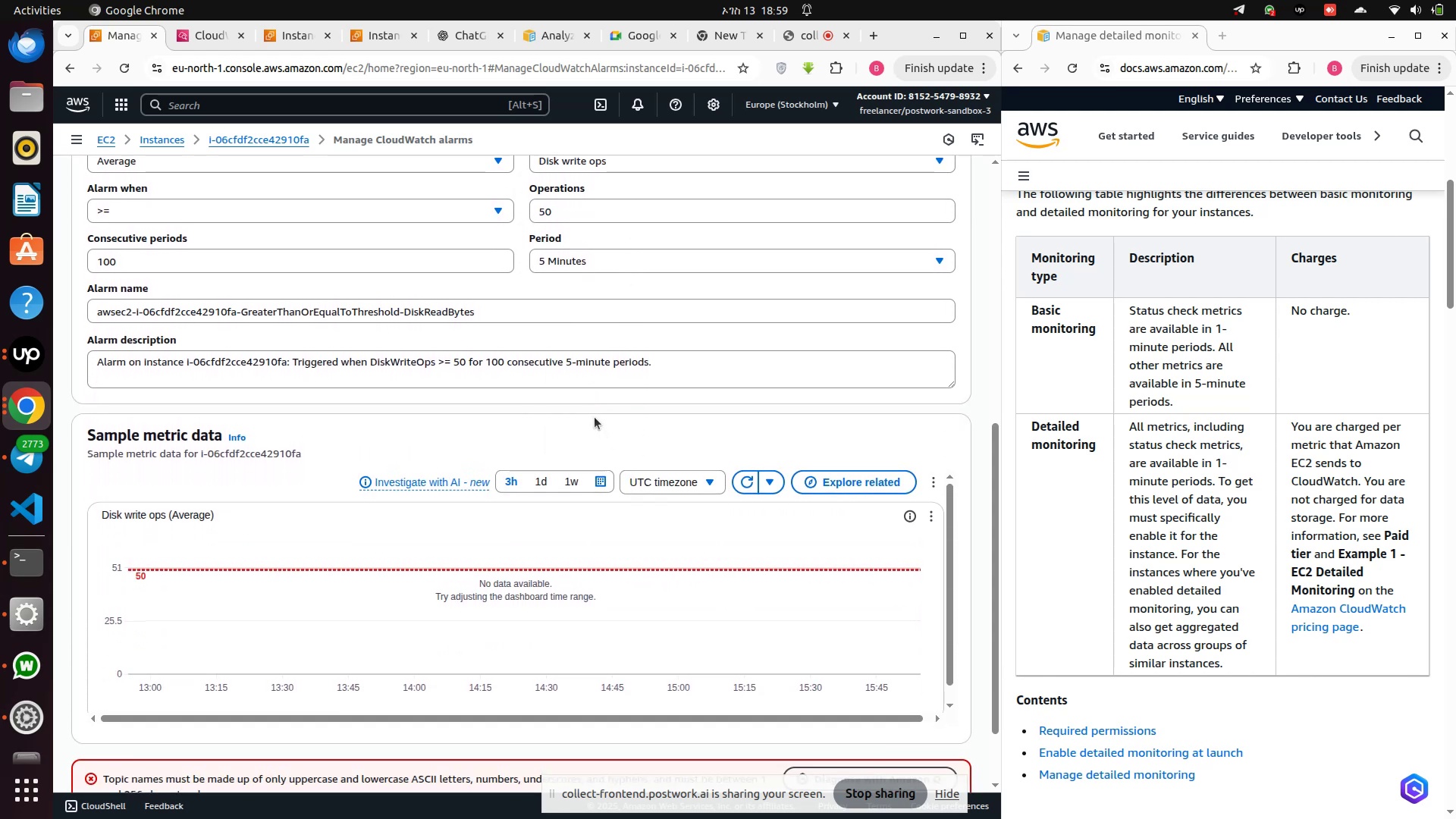 
scroll: coordinate [593, 420], scroll_direction: down, amount: 3.0
 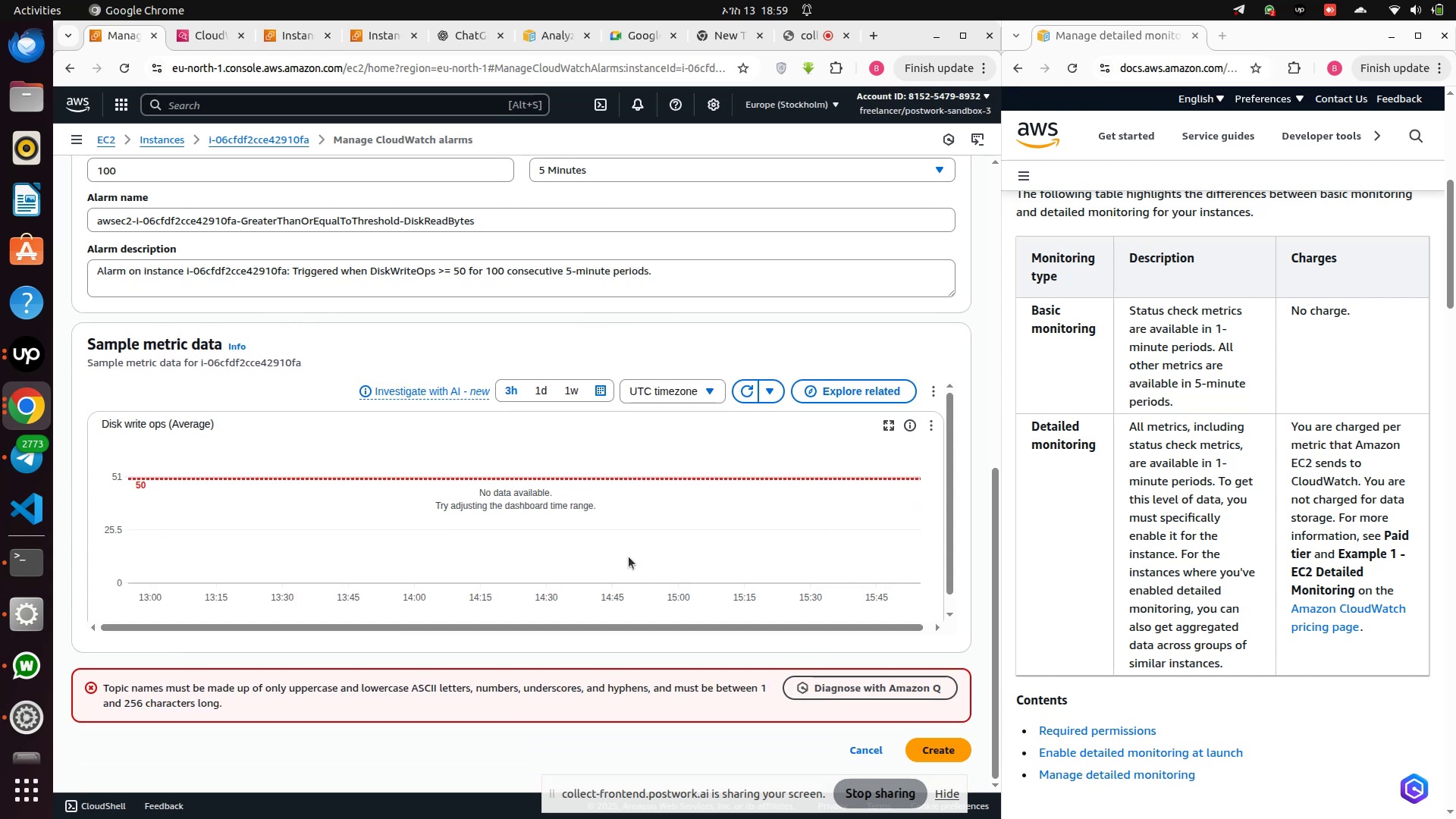 
scroll: coordinate [626, 553], scroll_direction: up, amount: 4.0
 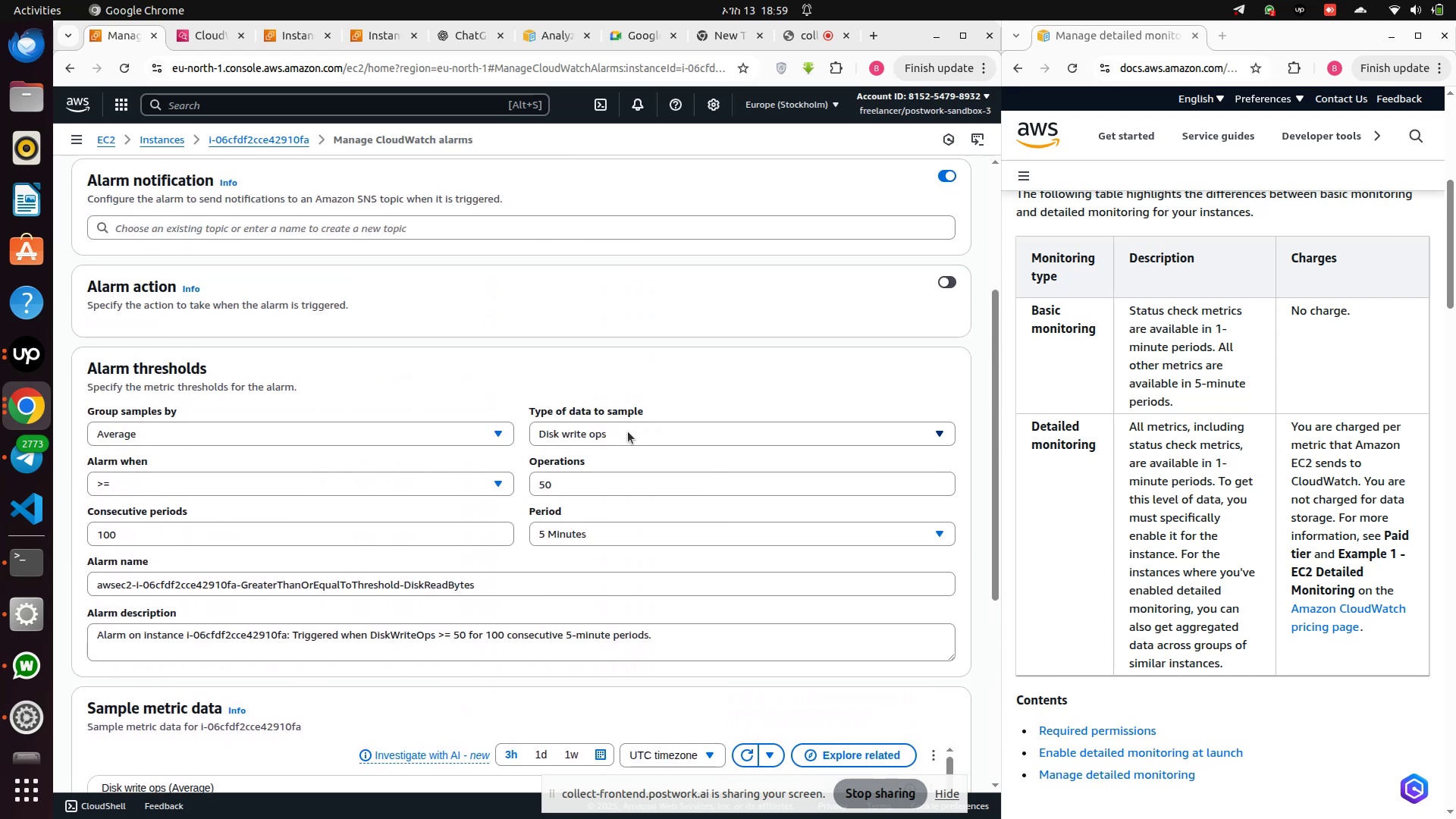 
scroll: coordinate [517, 583], scroll_direction: down, amount: 2.0
 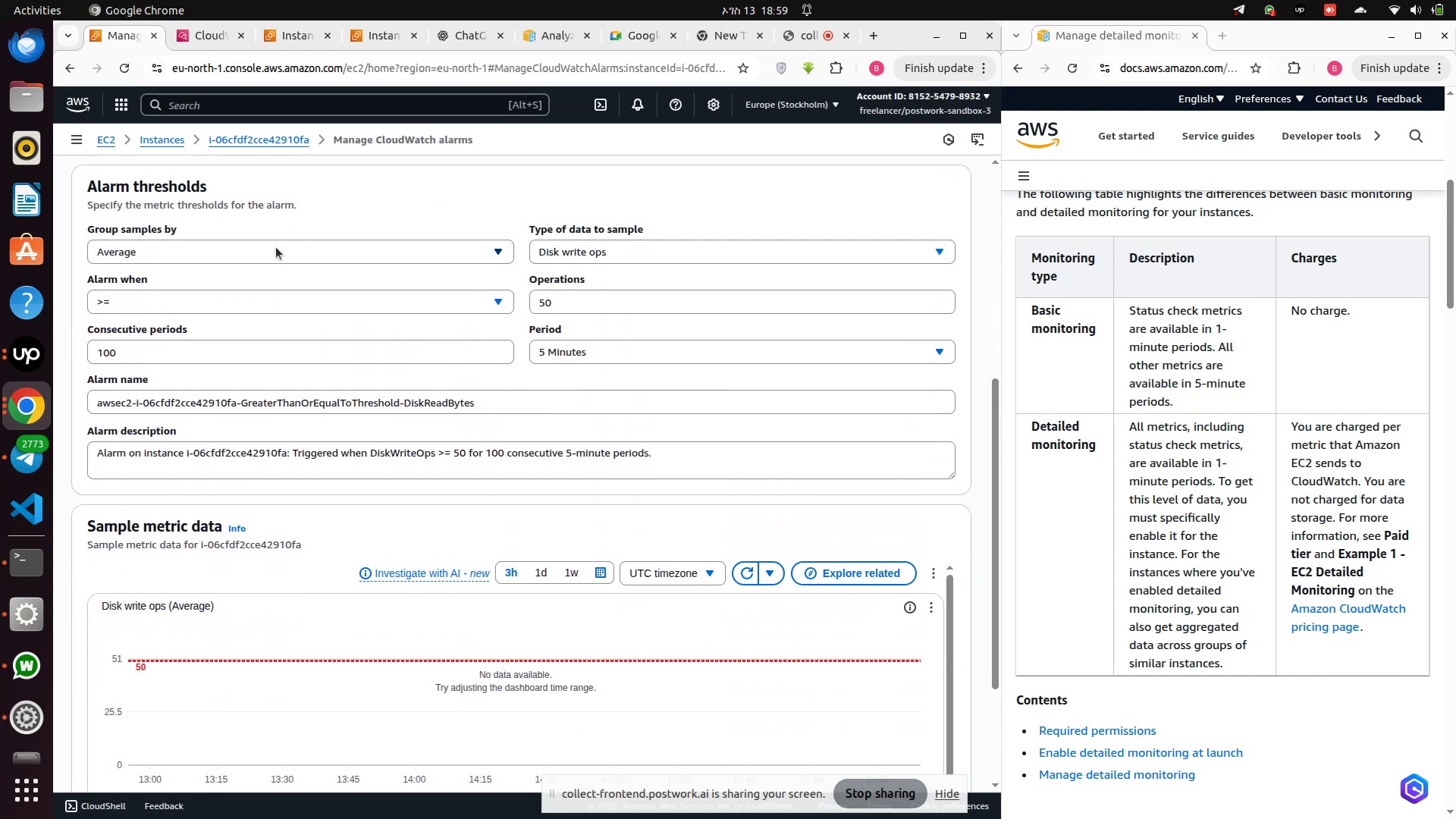 
left_click([275, 249])
 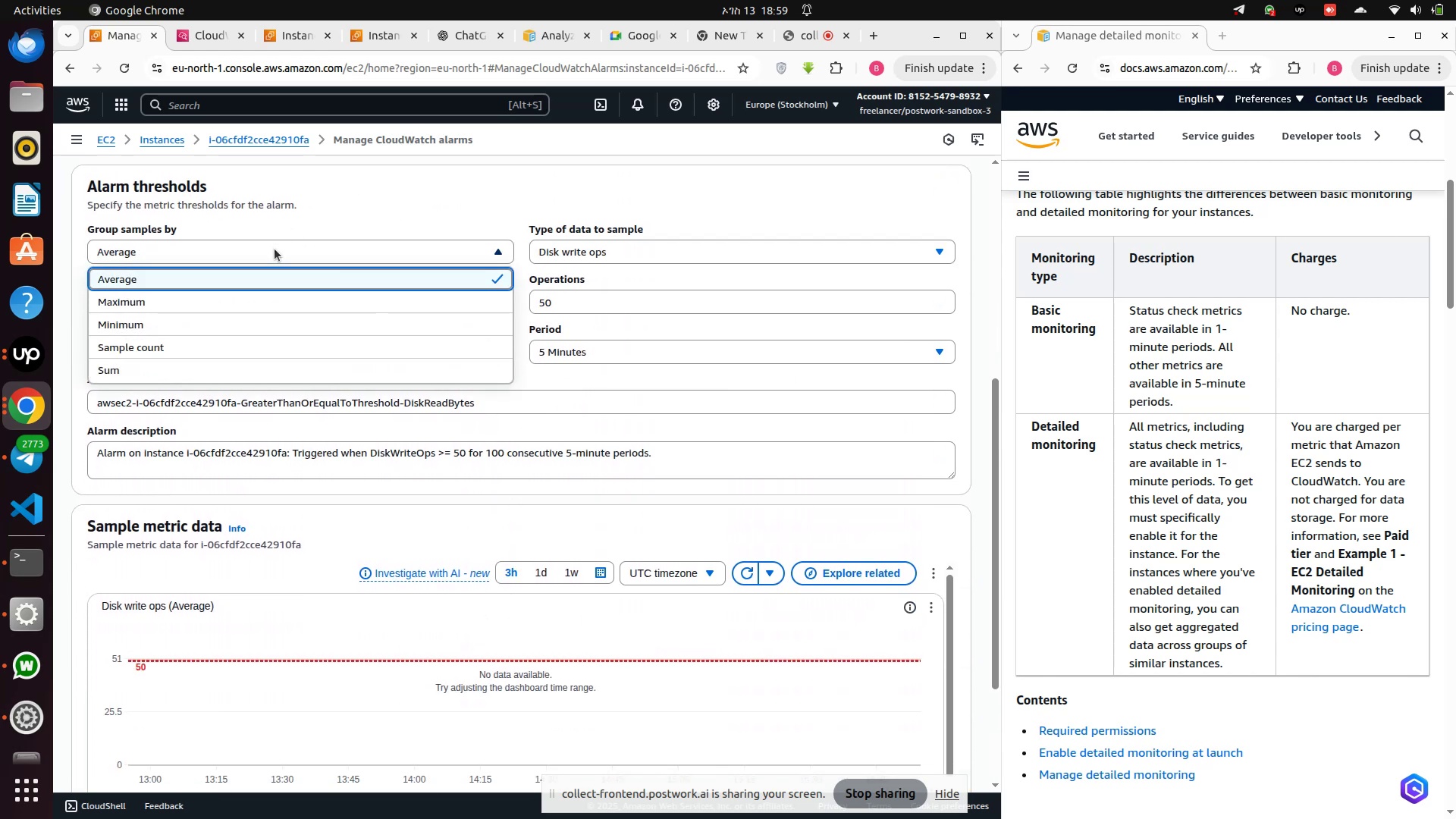 
left_click([209, 304])
 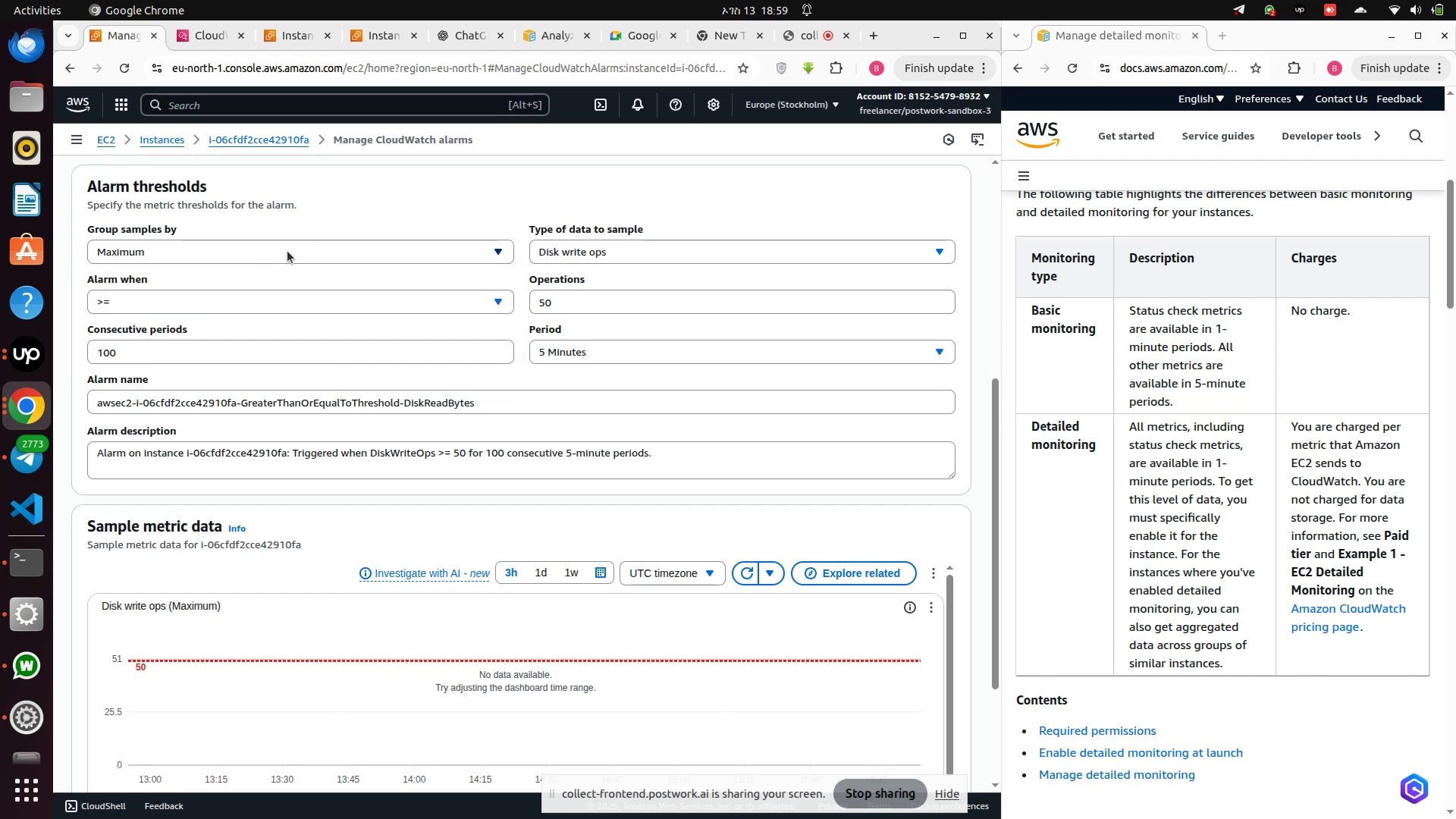 
left_click([287, 251])
 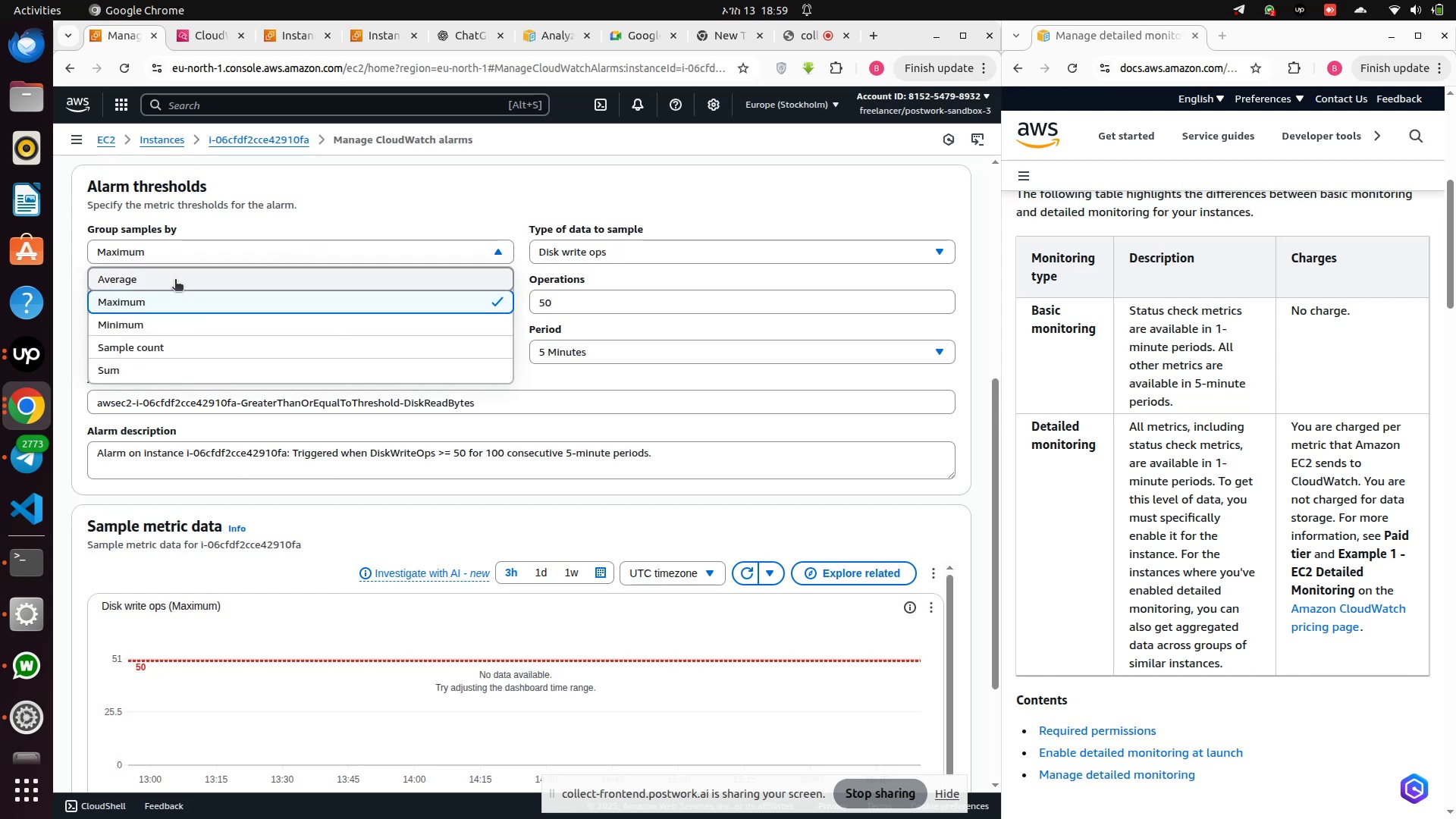 
left_click([175, 281])
 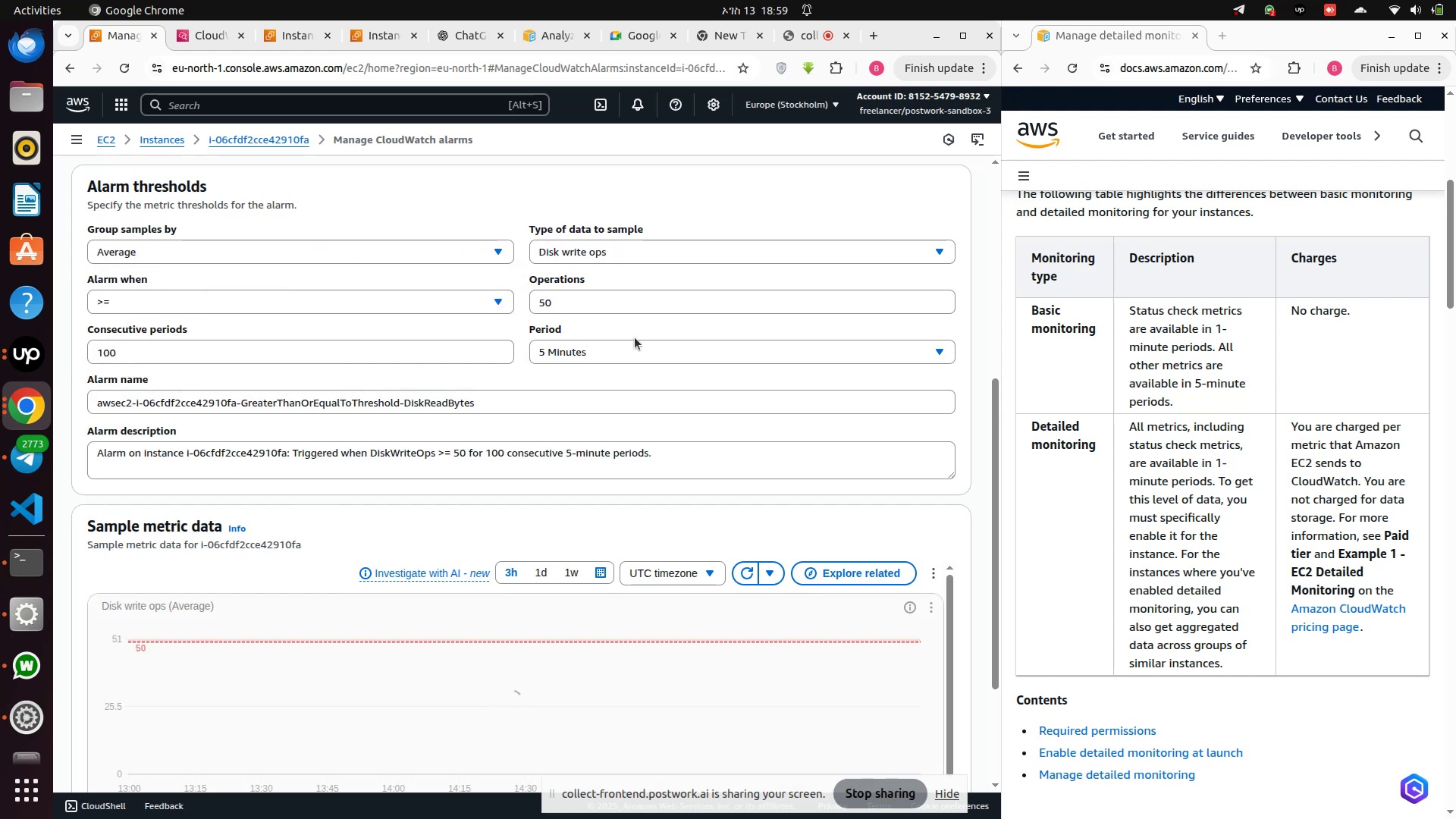 
scroll: coordinate [642, 336], scroll_direction: down, amount: 3.0
 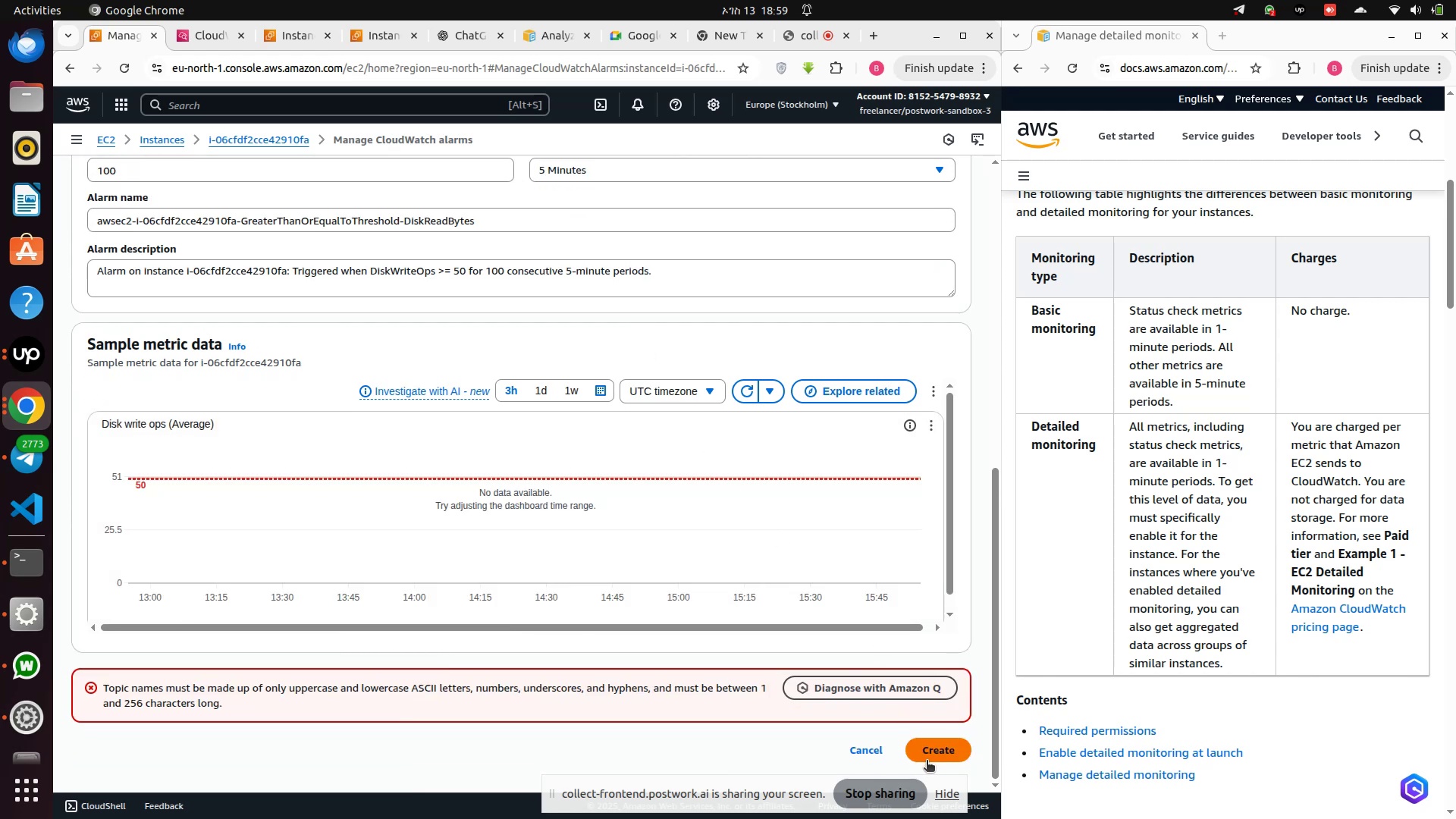 
left_click([937, 757])
 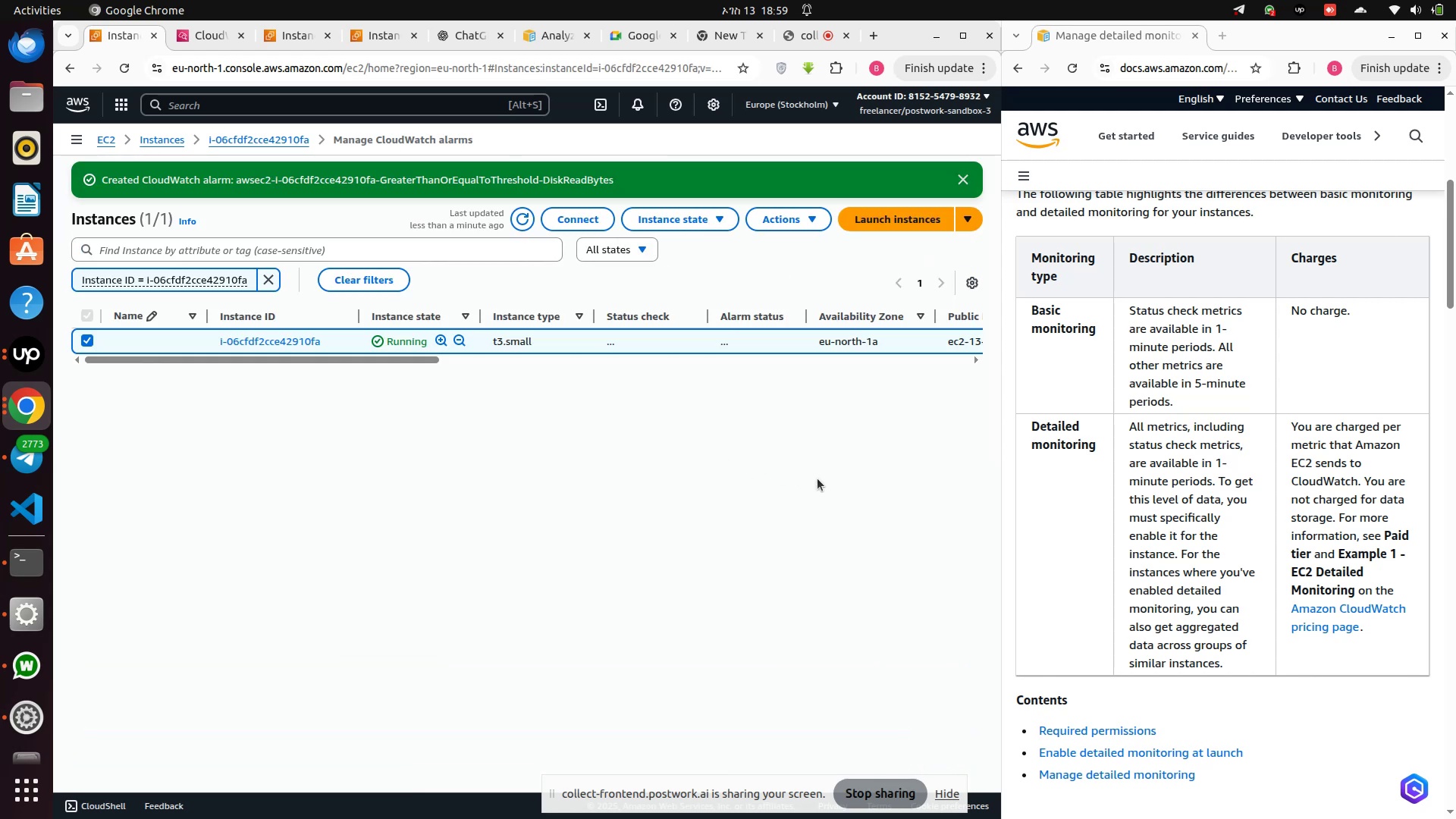 
scroll: coordinate [584, 402], scroll_direction: up, amount: 1.0
 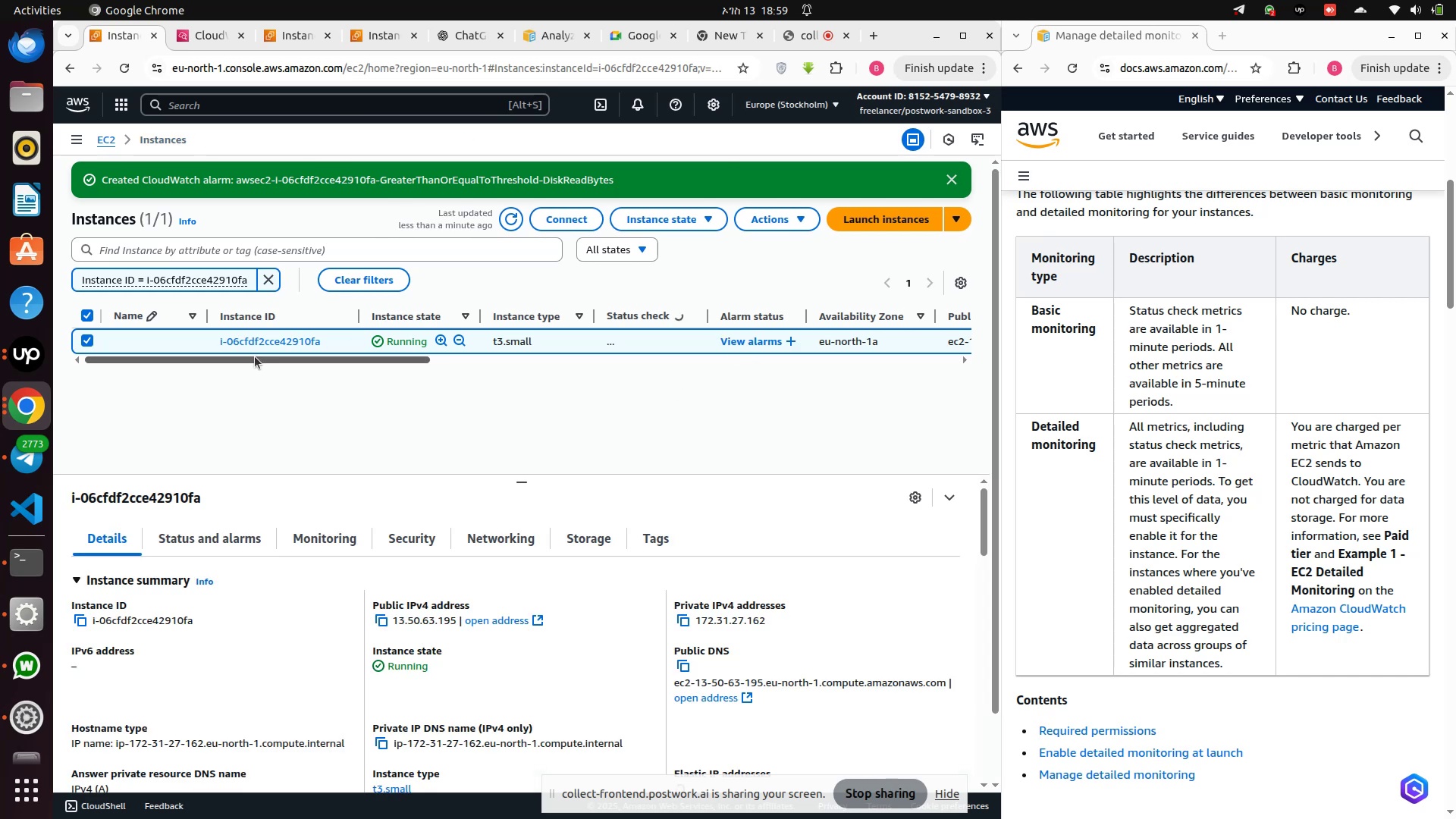 
left_click([249, 393])
 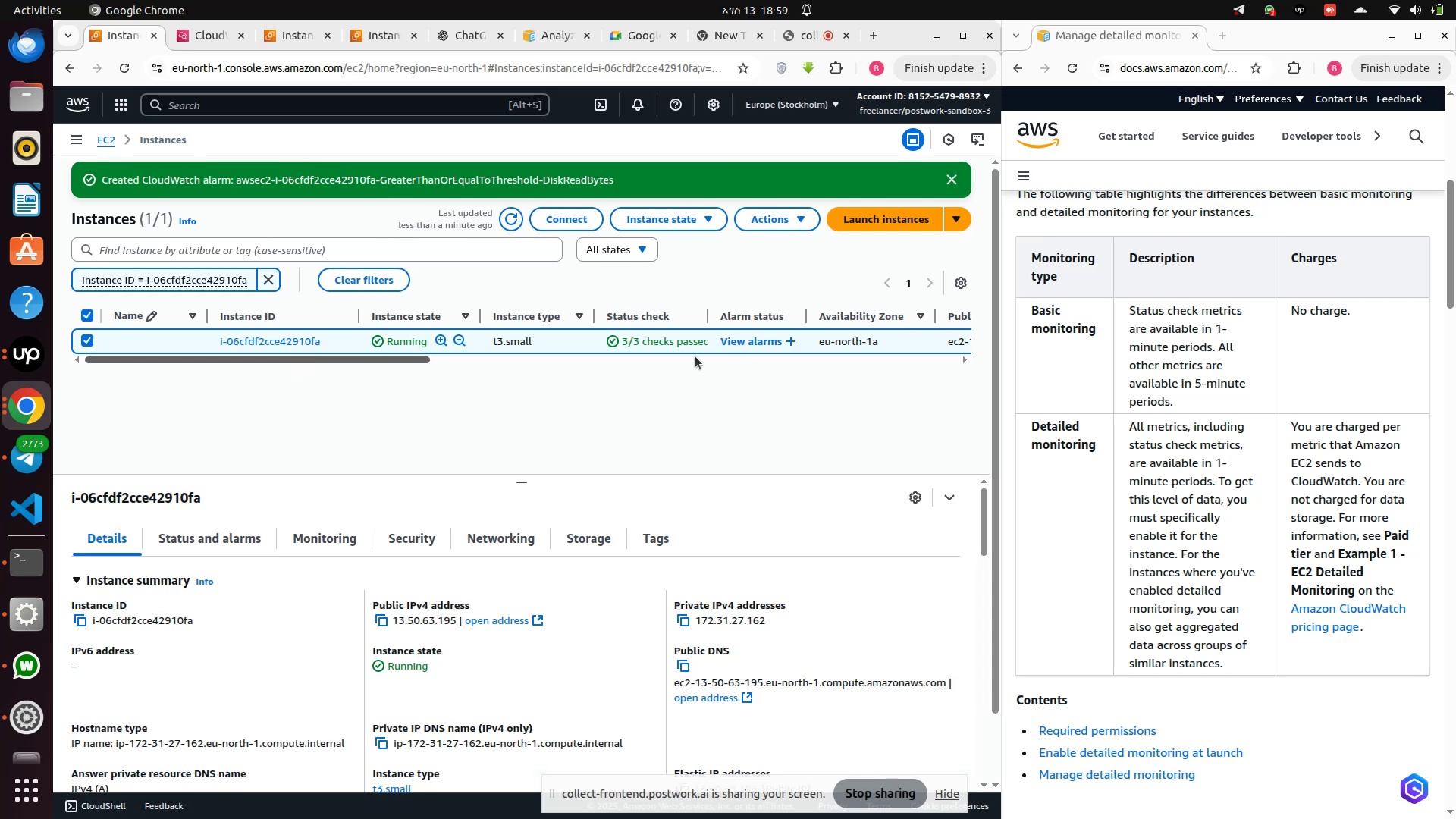 
left_click([755, 339])
 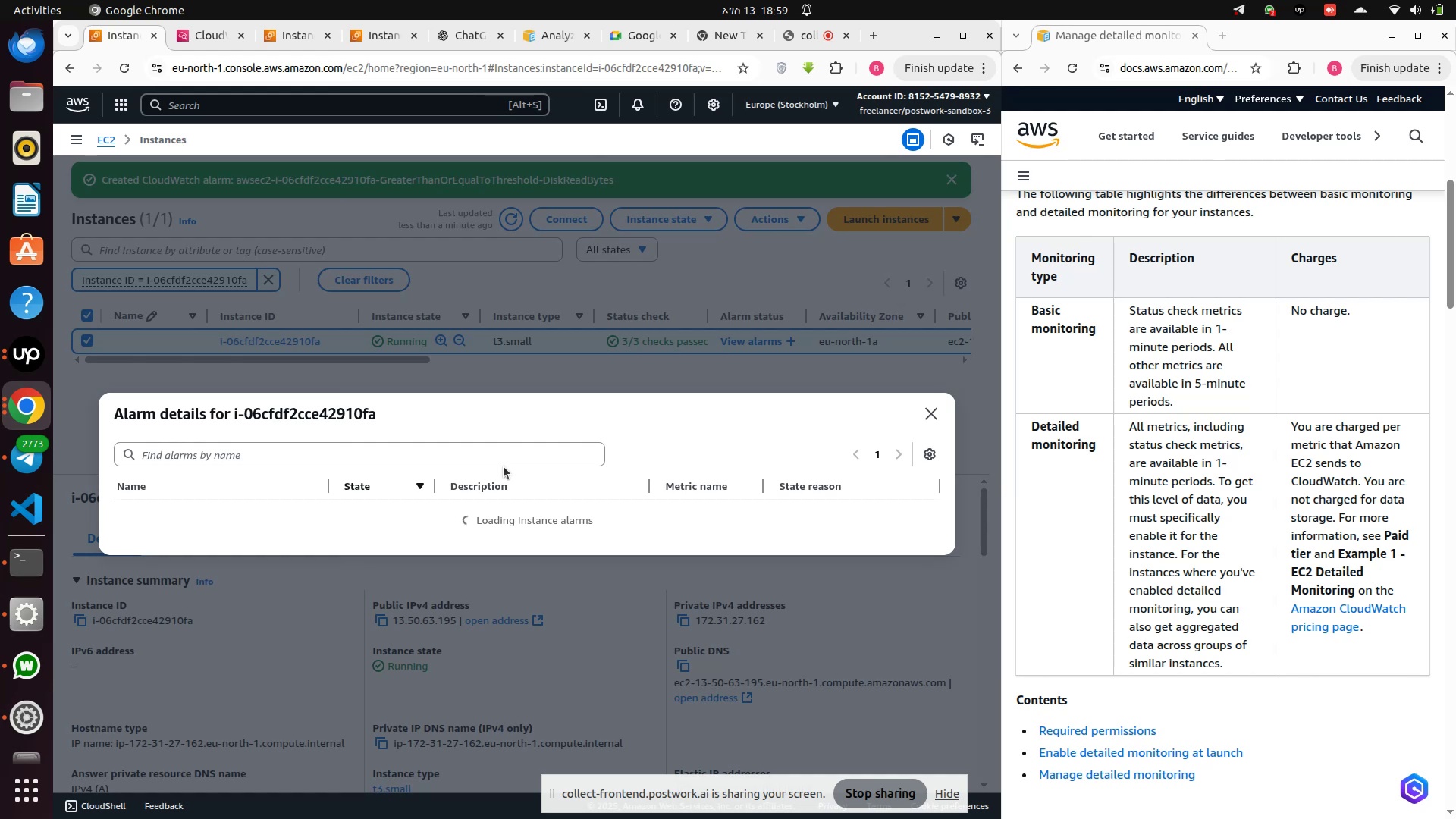 
wait(5.22)
 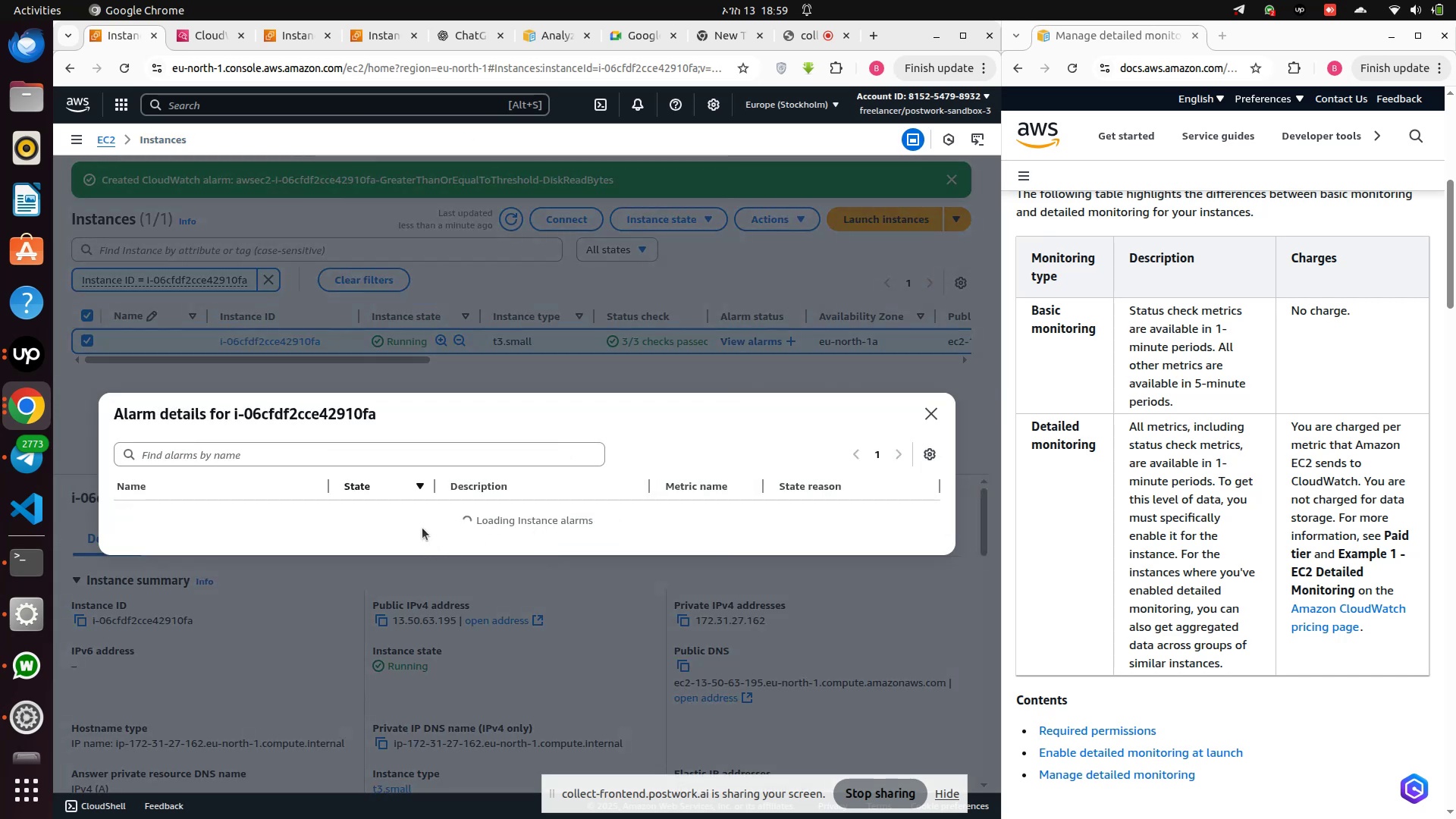 
left_click([202, 34])
 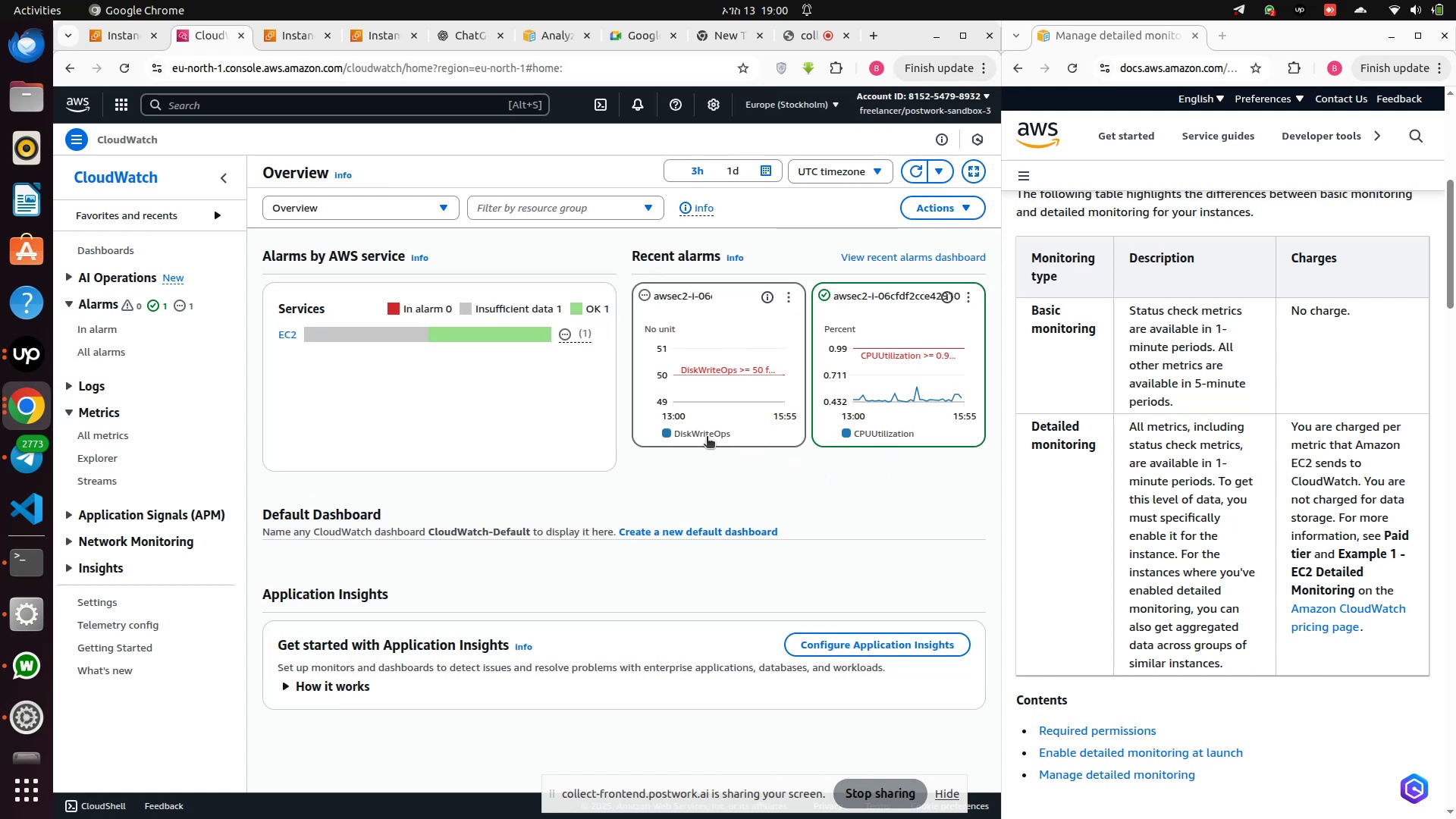 
wait(28.84)
 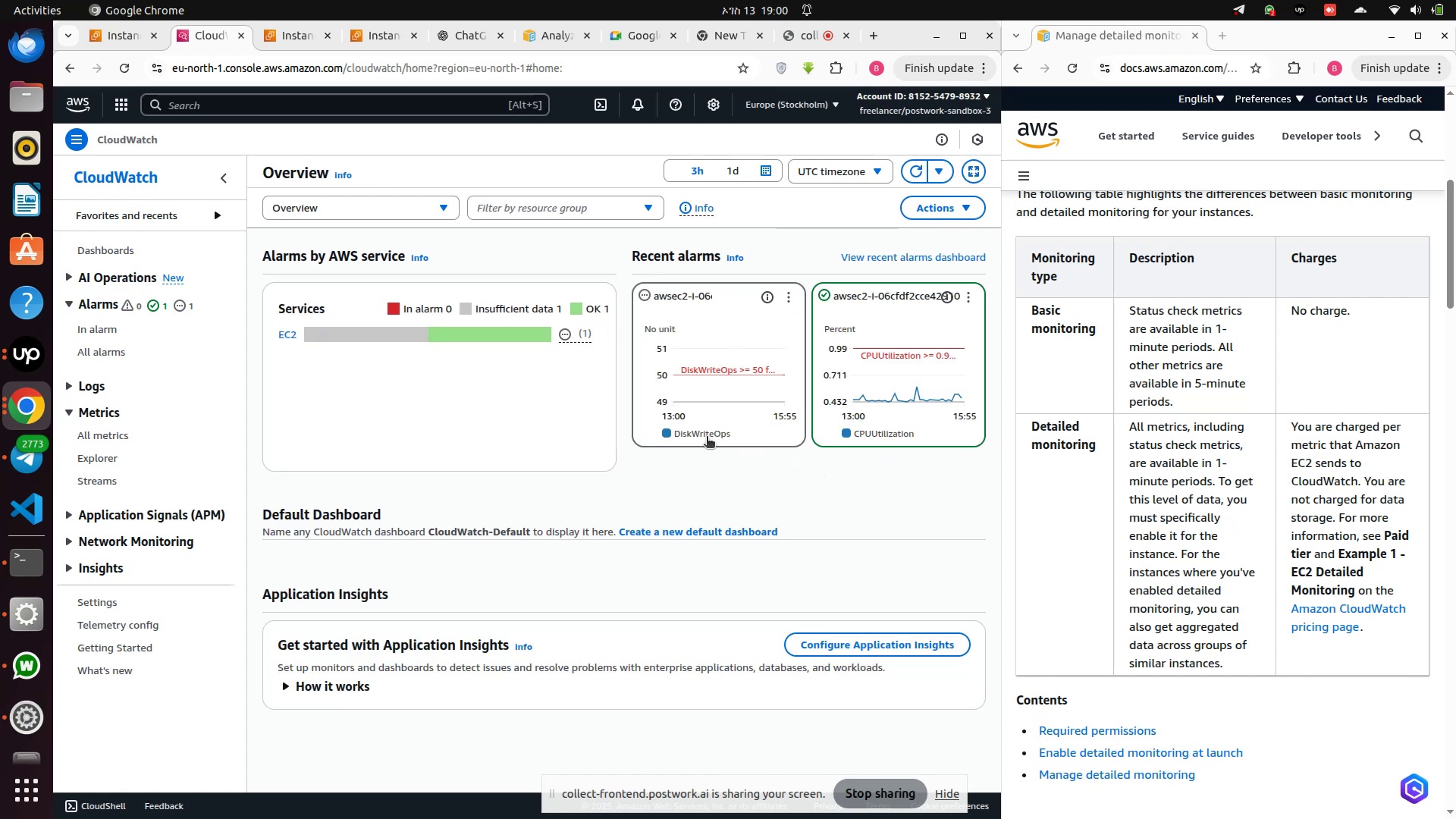 
left_click([701, 340])
 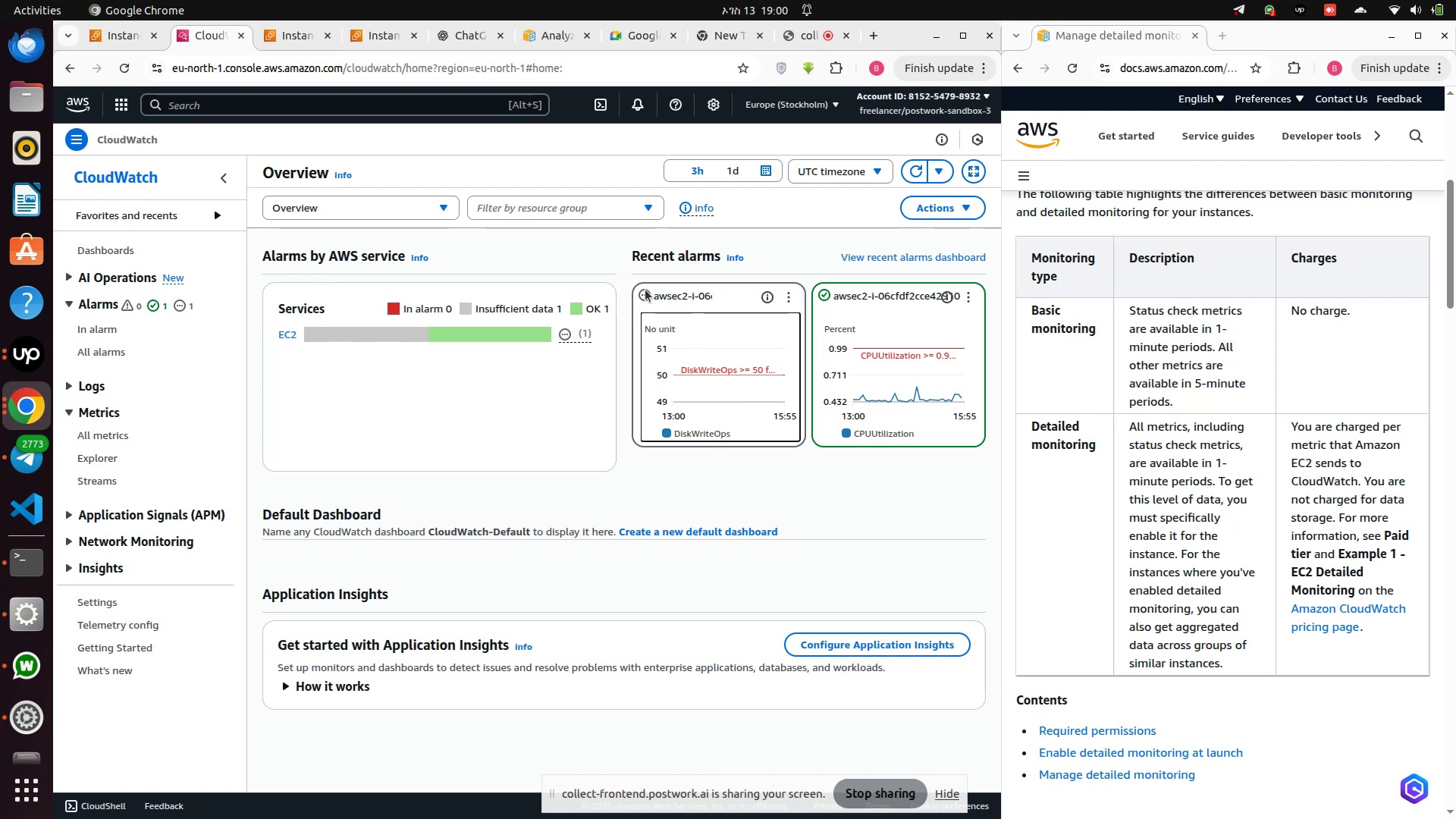 
left_click([639, 297])
 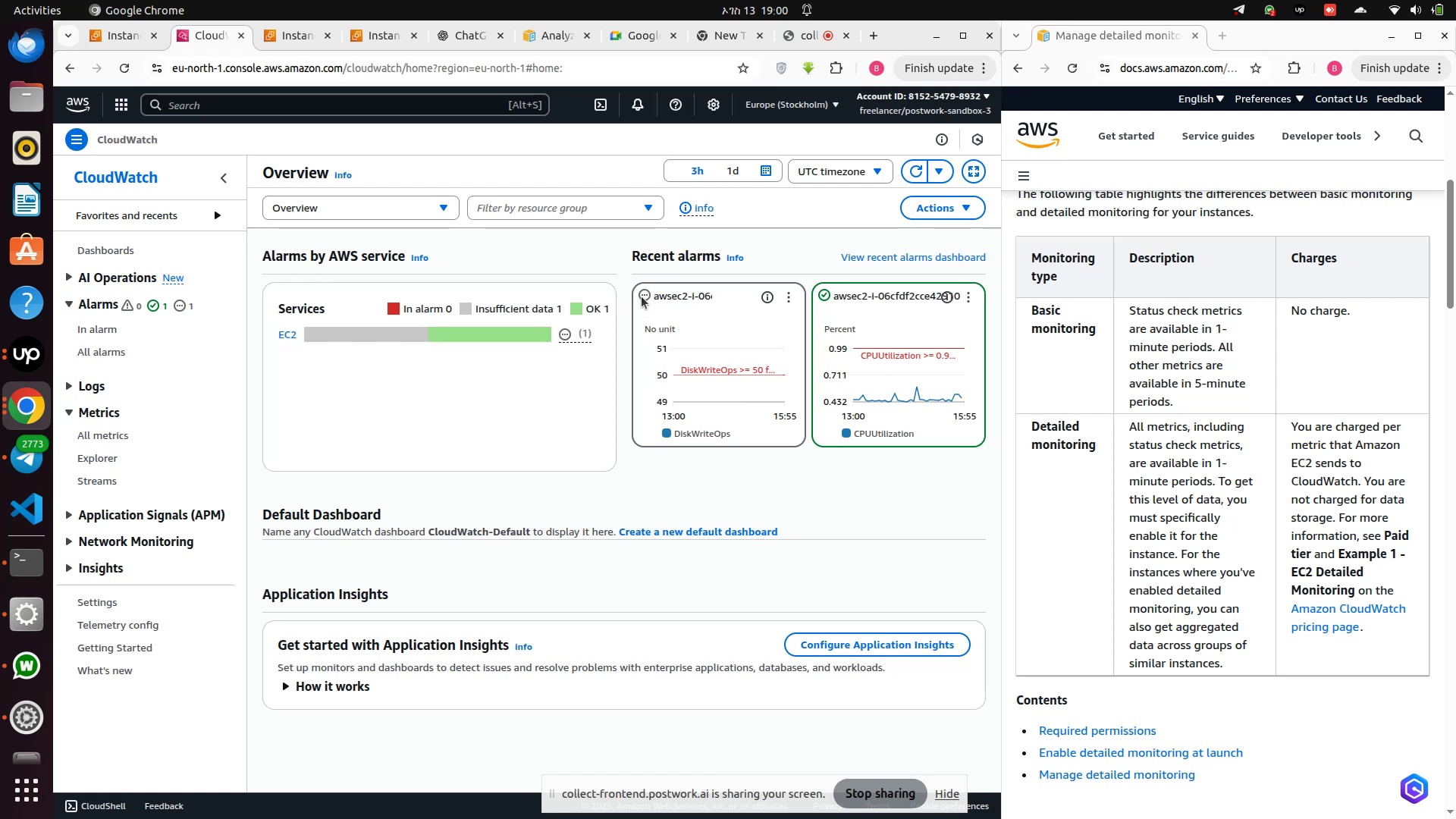 
left_click([642, 297])
 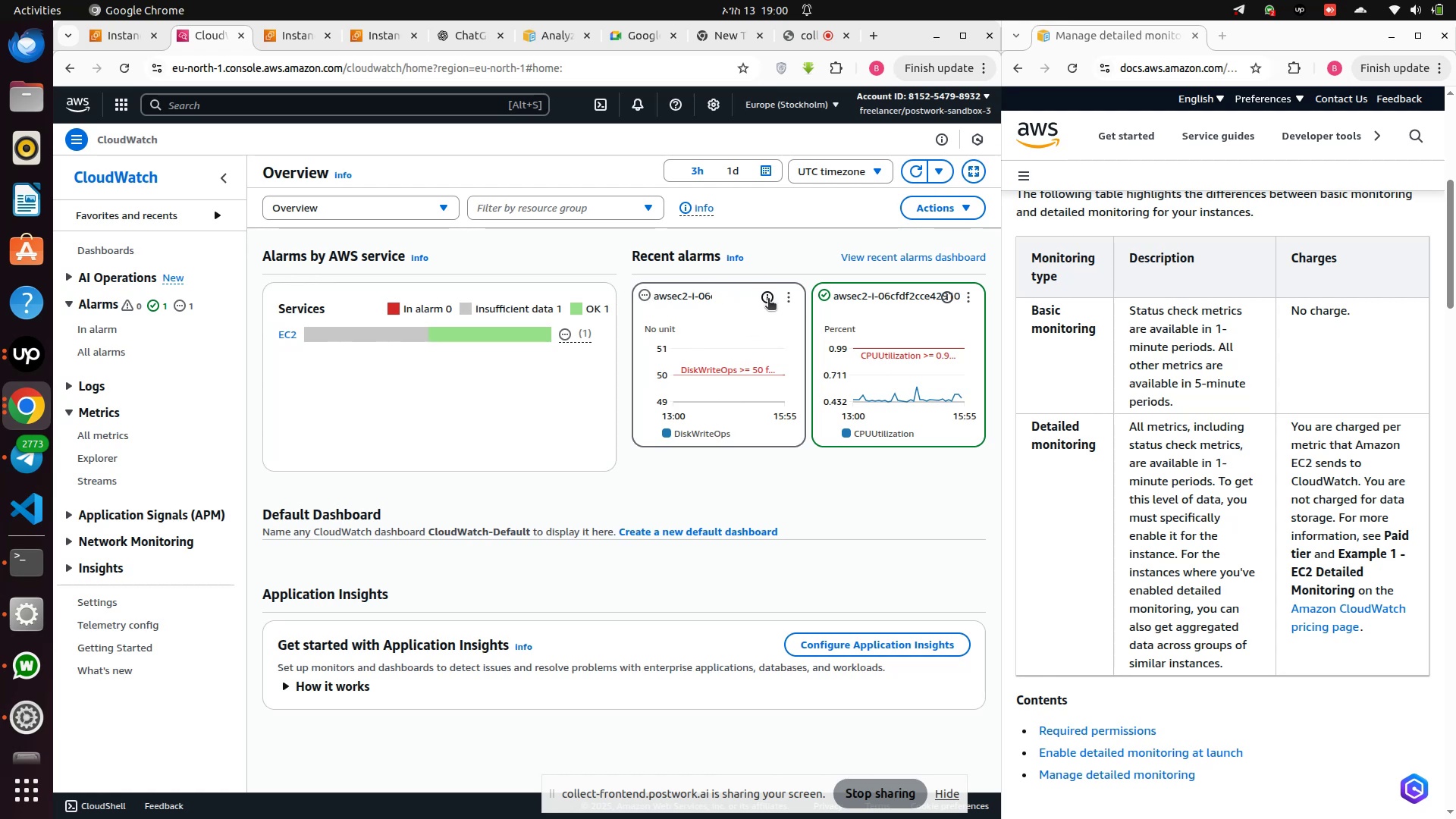 
left_click([768, 300])
 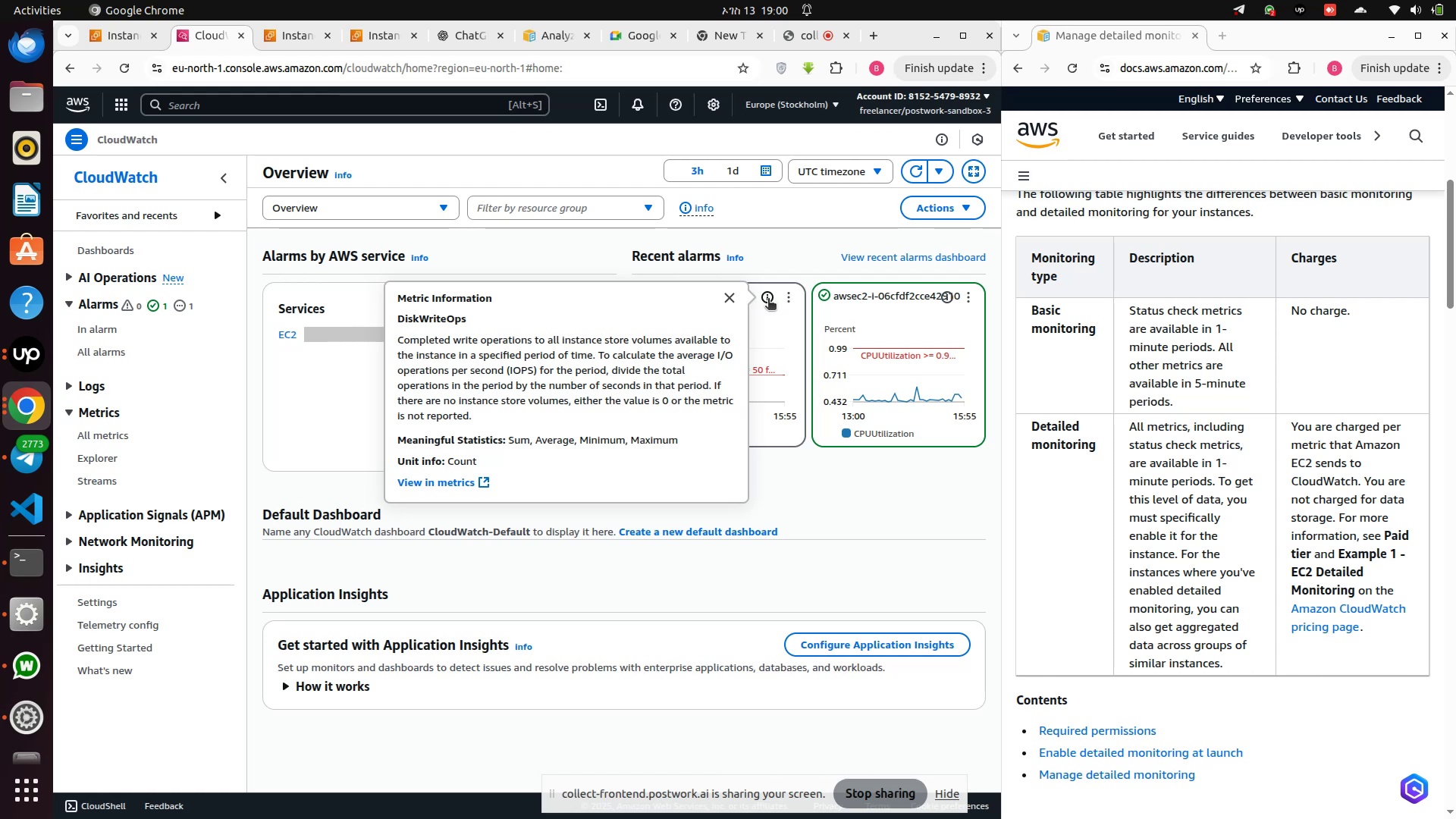 
wait(11.62)
 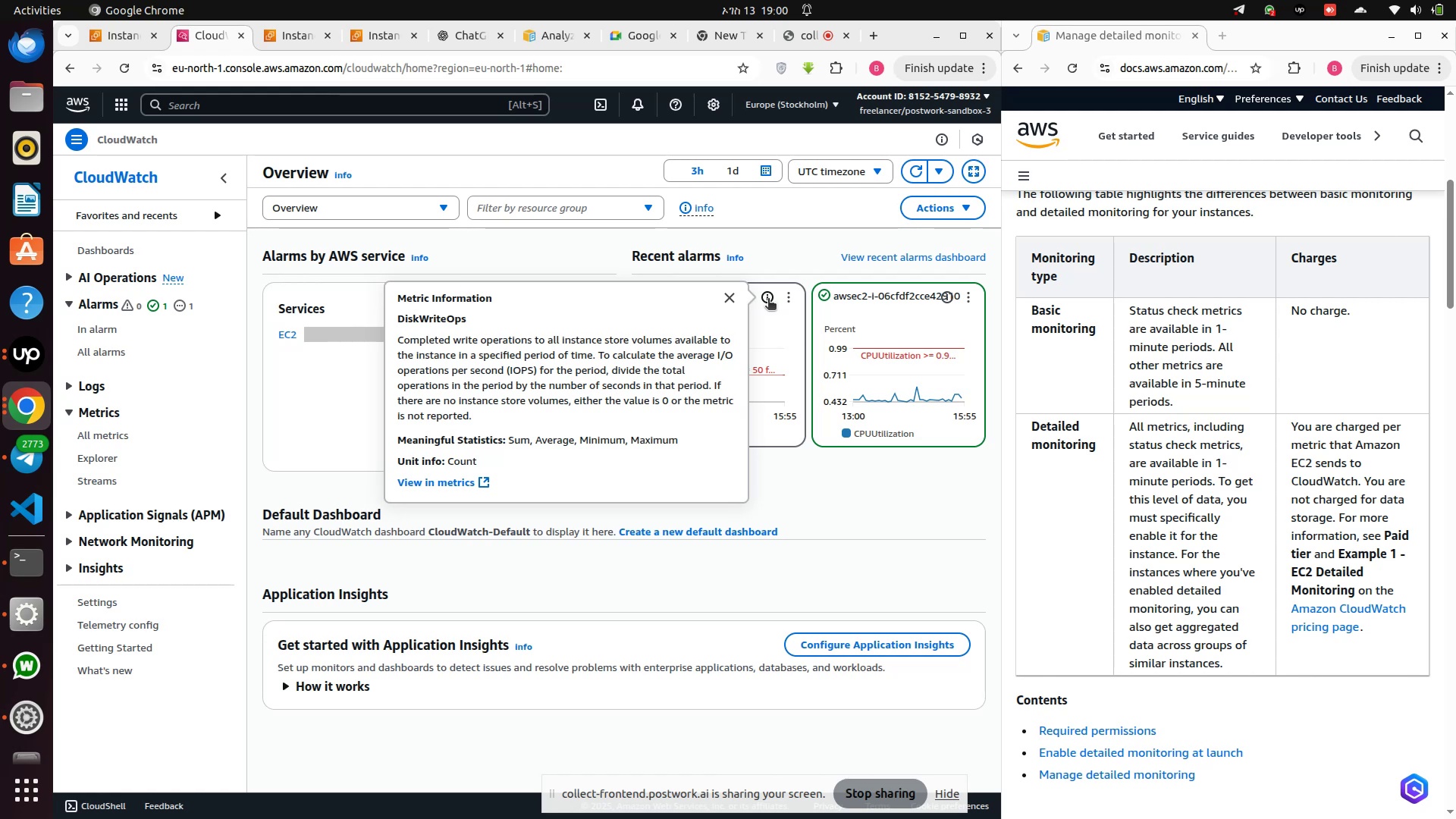 
left_click([775, 361])
 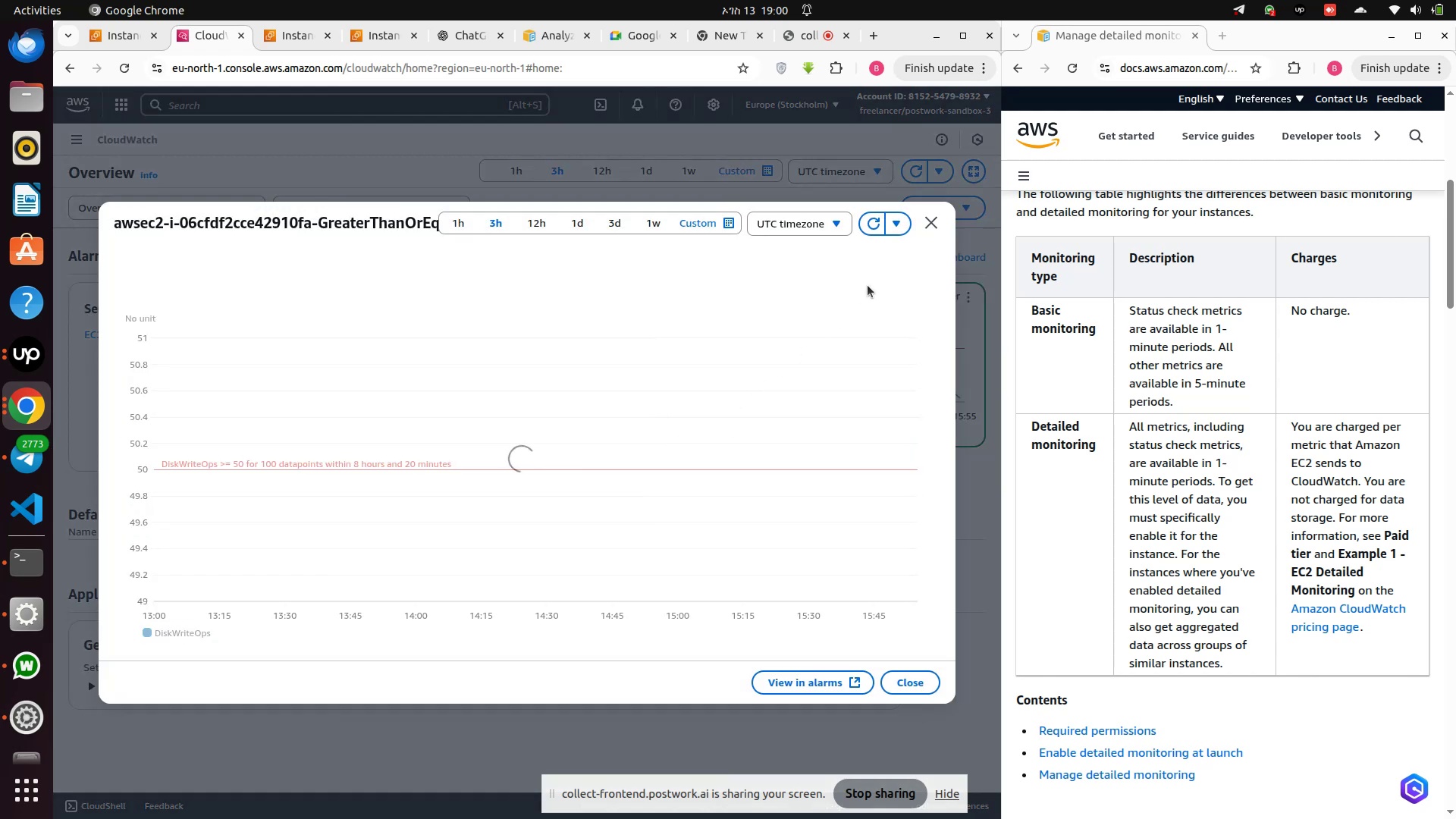 
left_click([925, 223])
 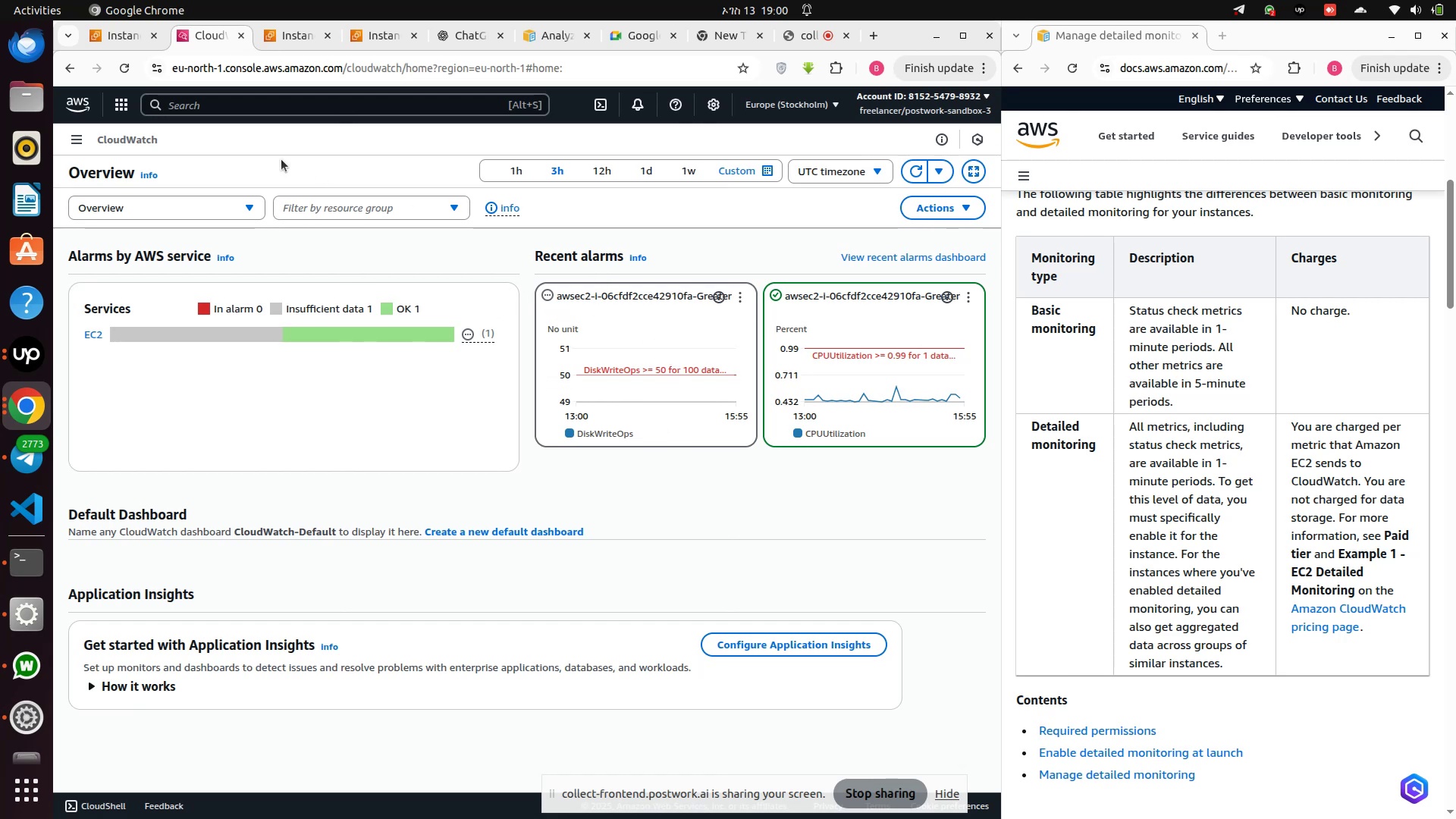 
left_click([281, 26])
 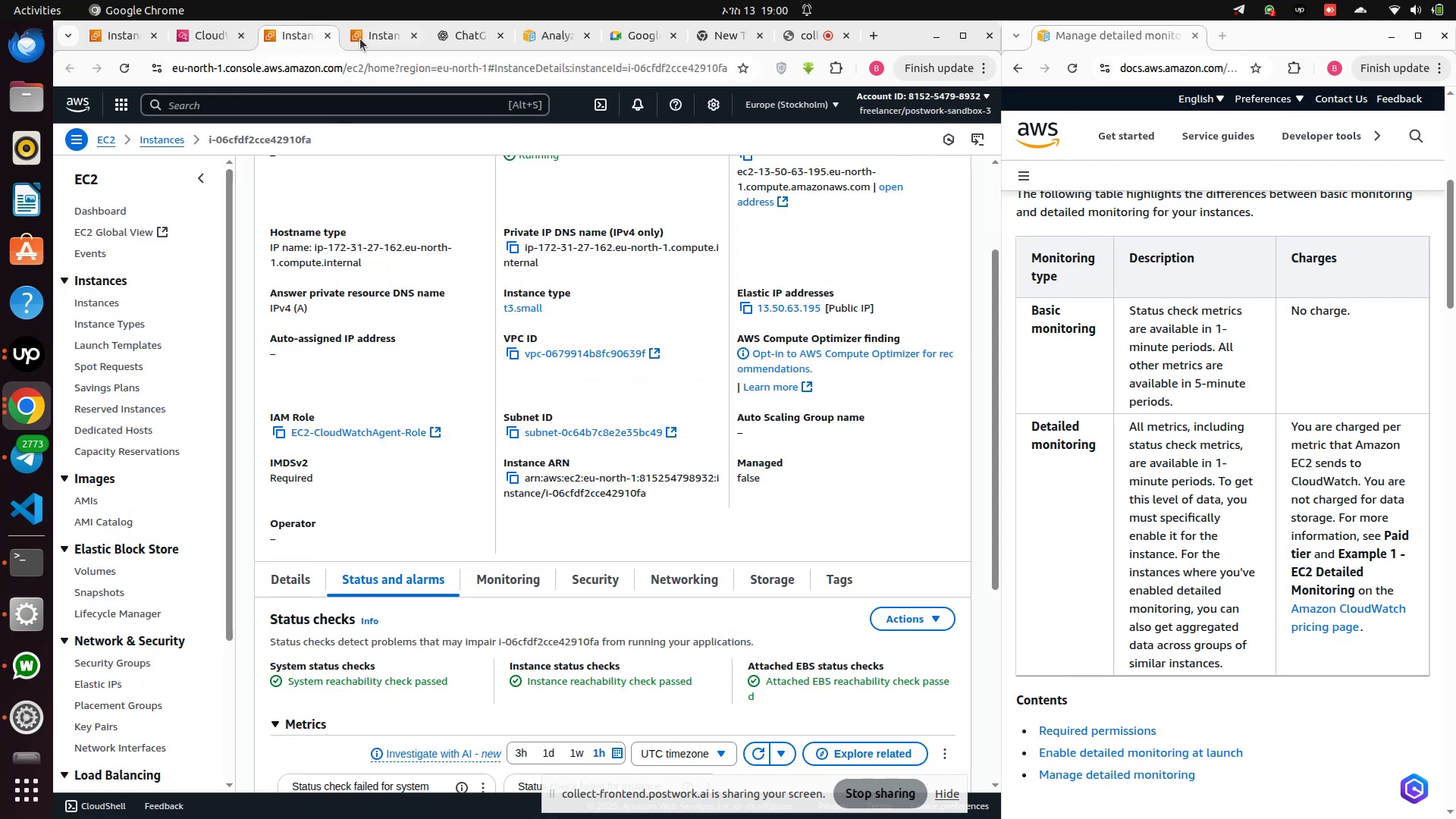 
left_click([369, 37])
 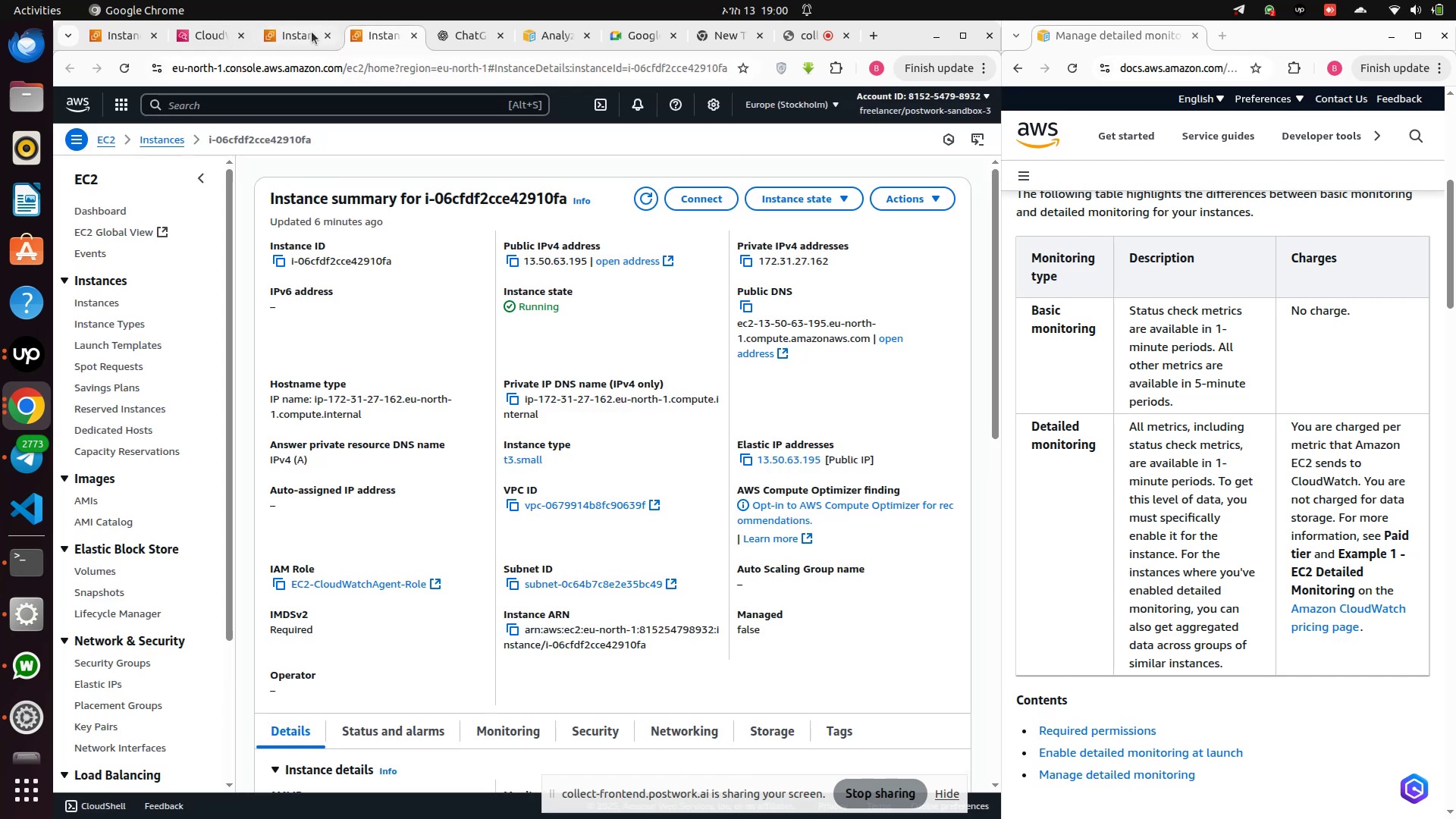 
left_click([326, 37])
 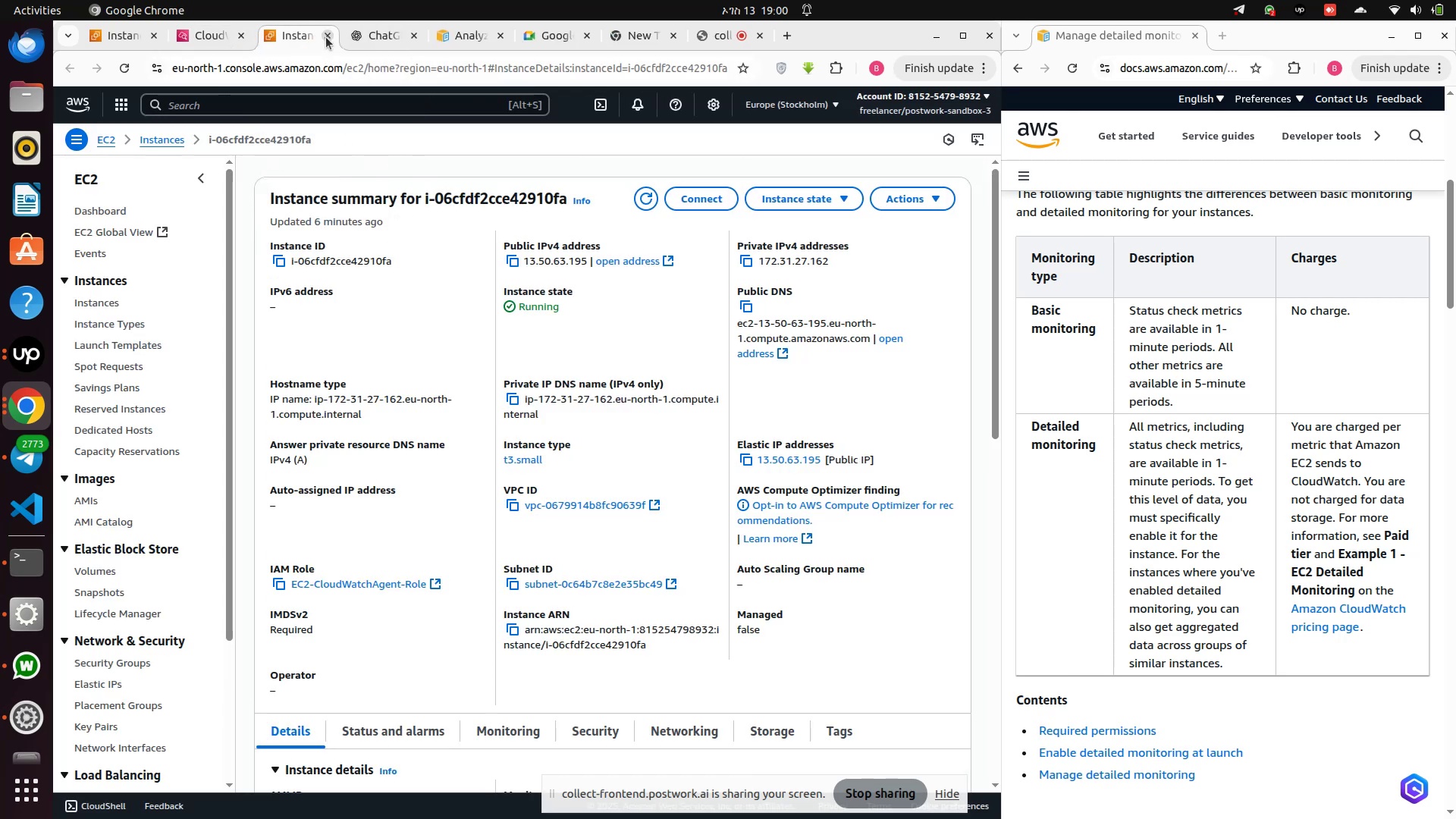 
left_click([326, 37])
 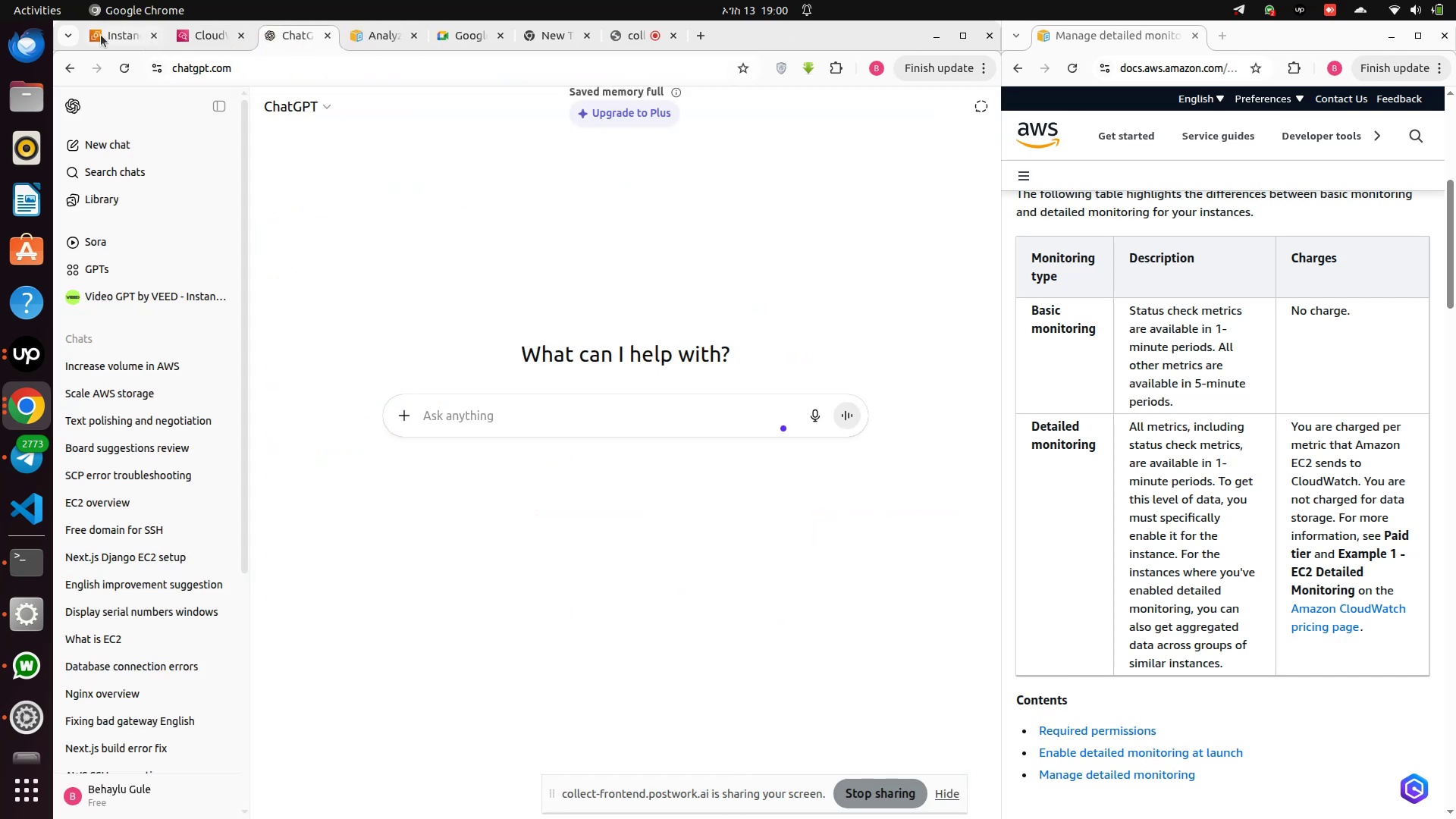 
left_click([99, 35])
 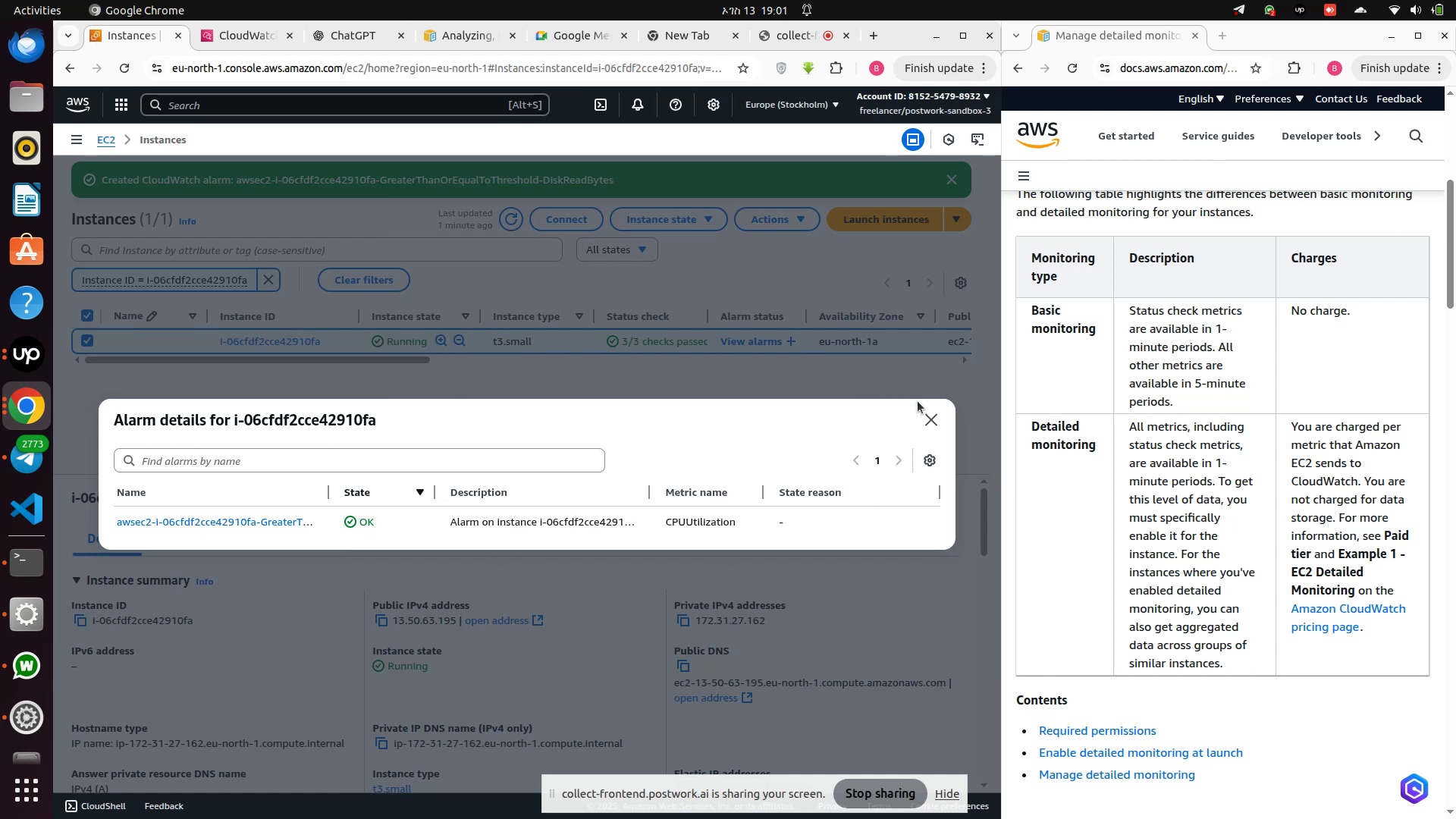 
left_click([921, 416])
 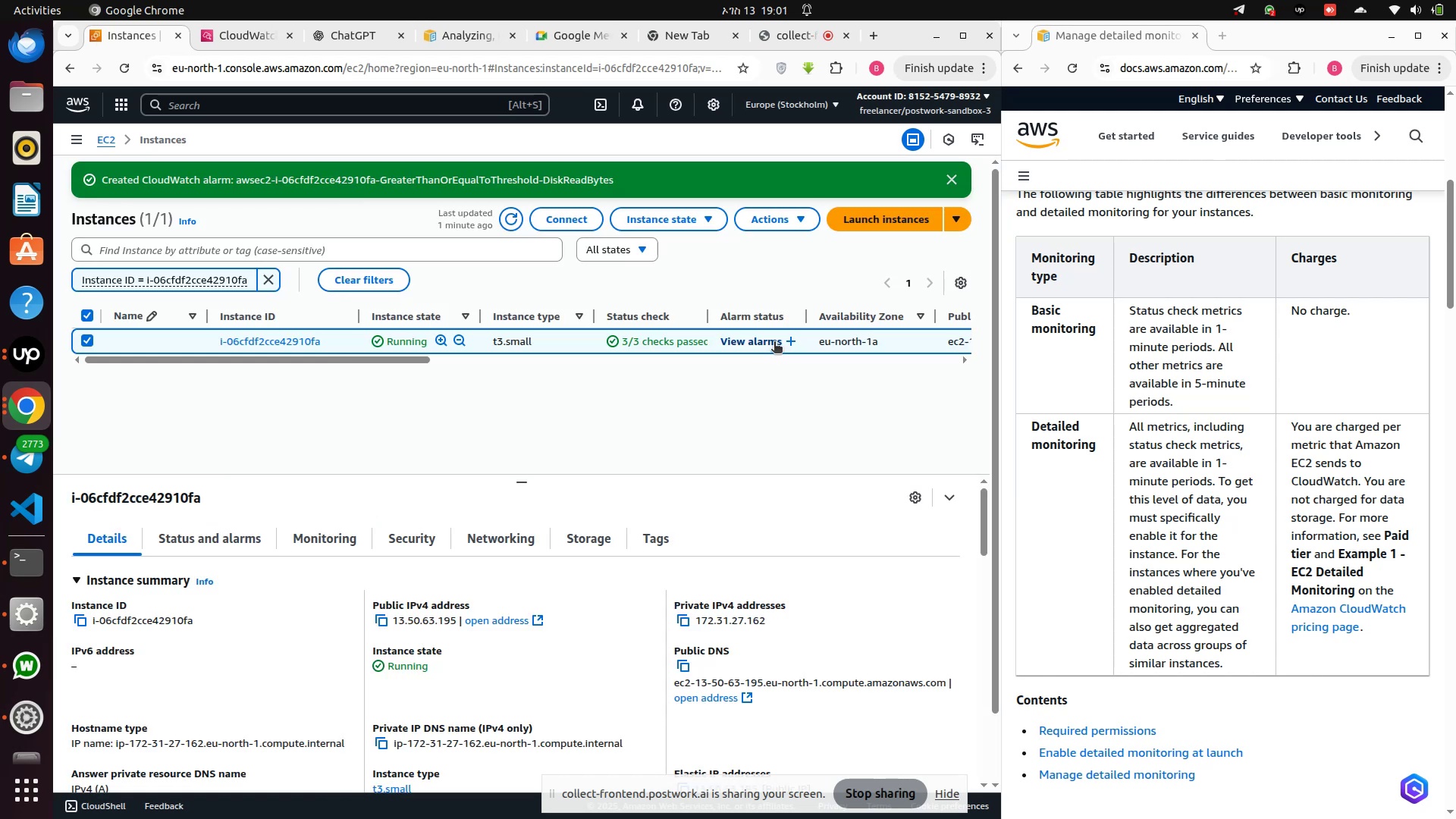 
left_click([745, 343])
 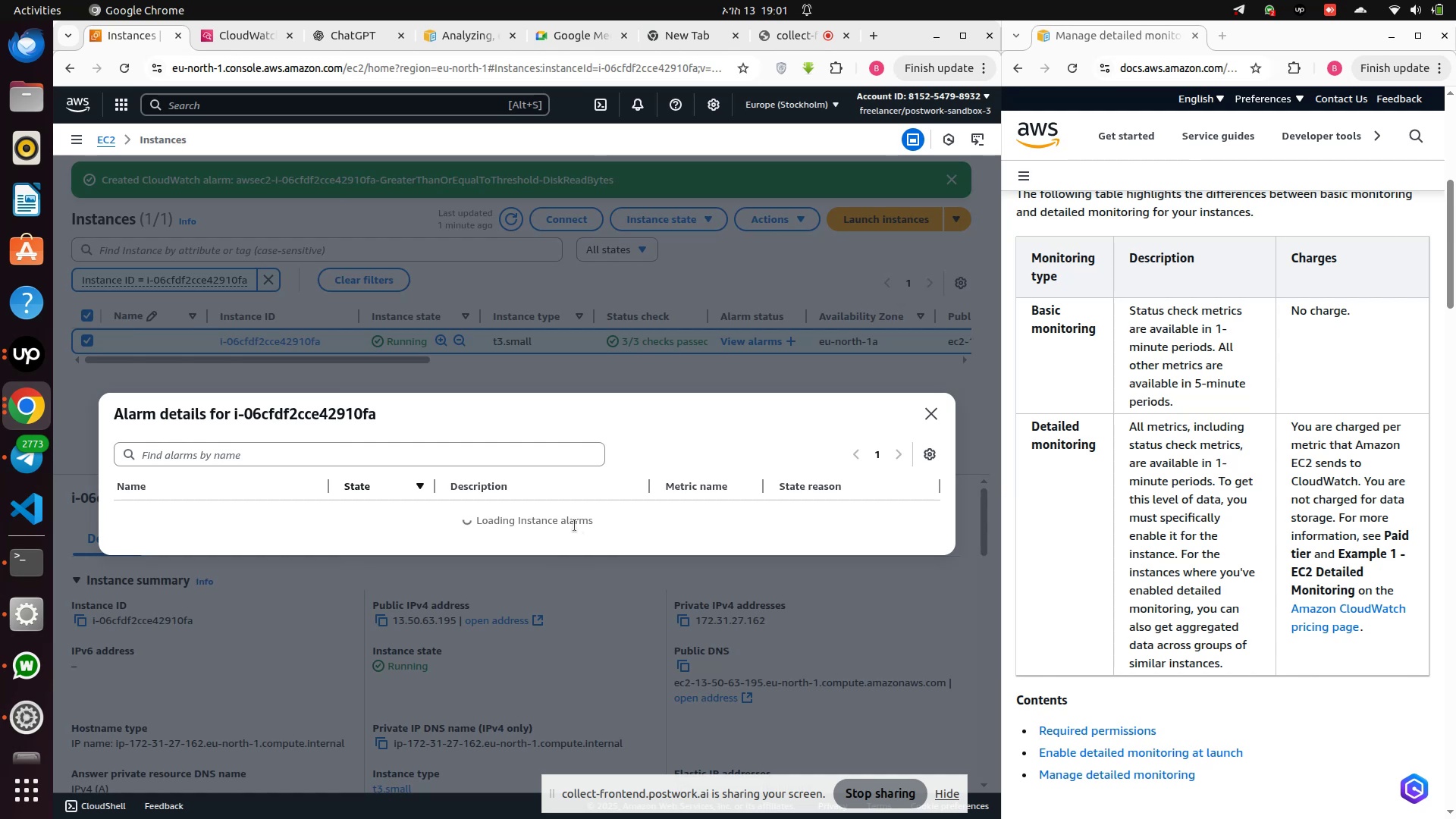 
wait(12.14)
 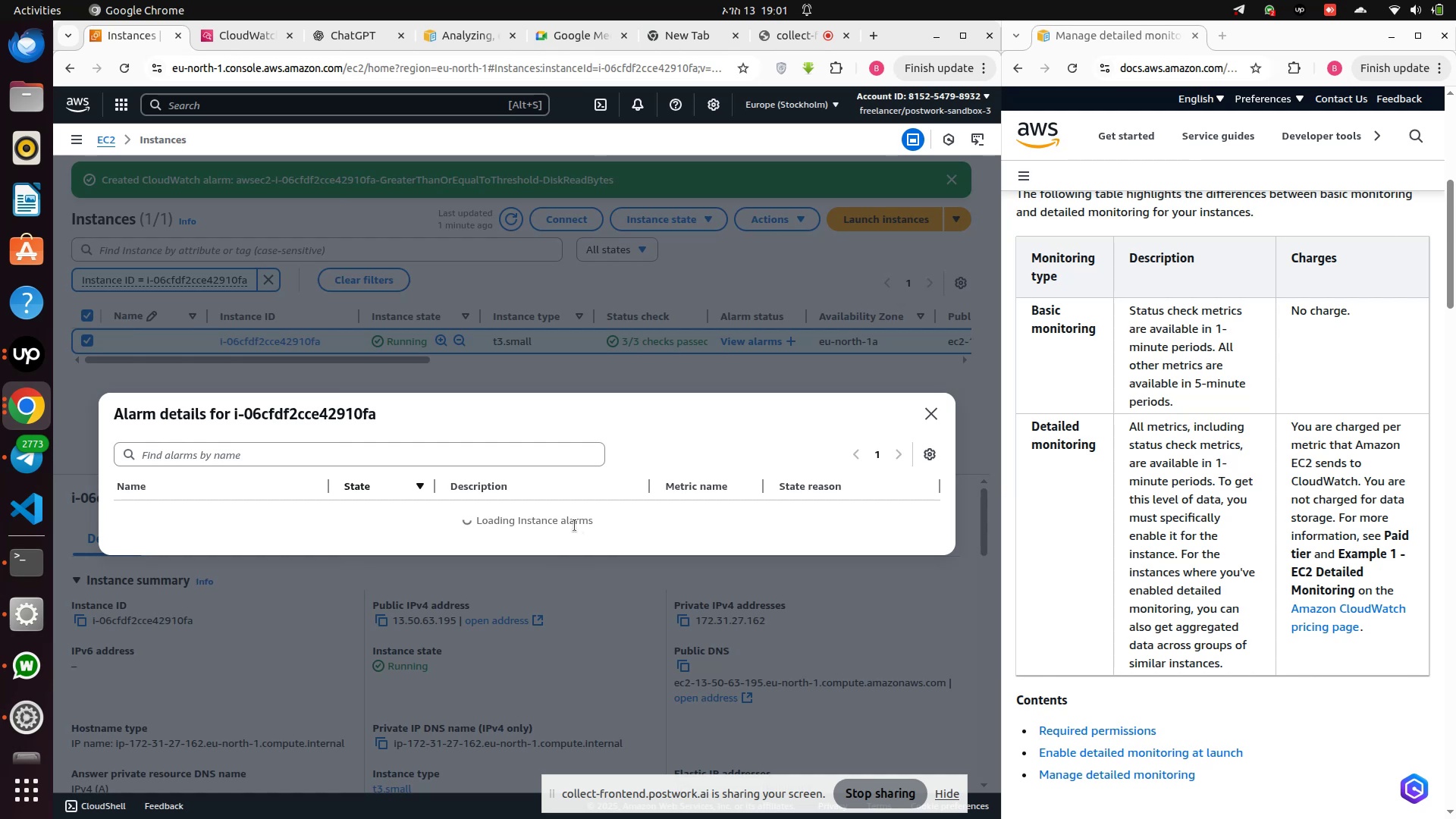 
mouse_move([484, 538])
 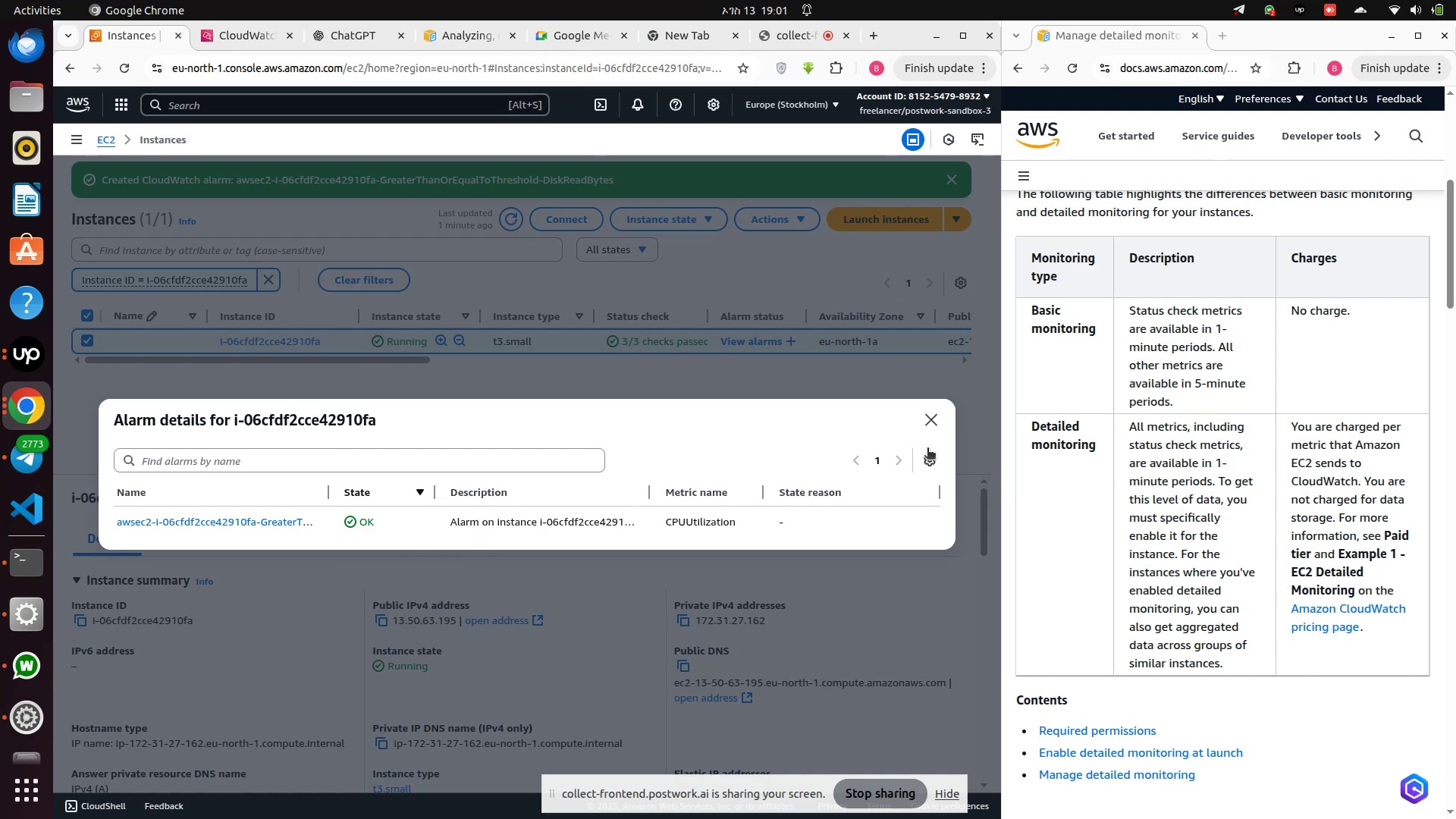 
wait(9.26)
 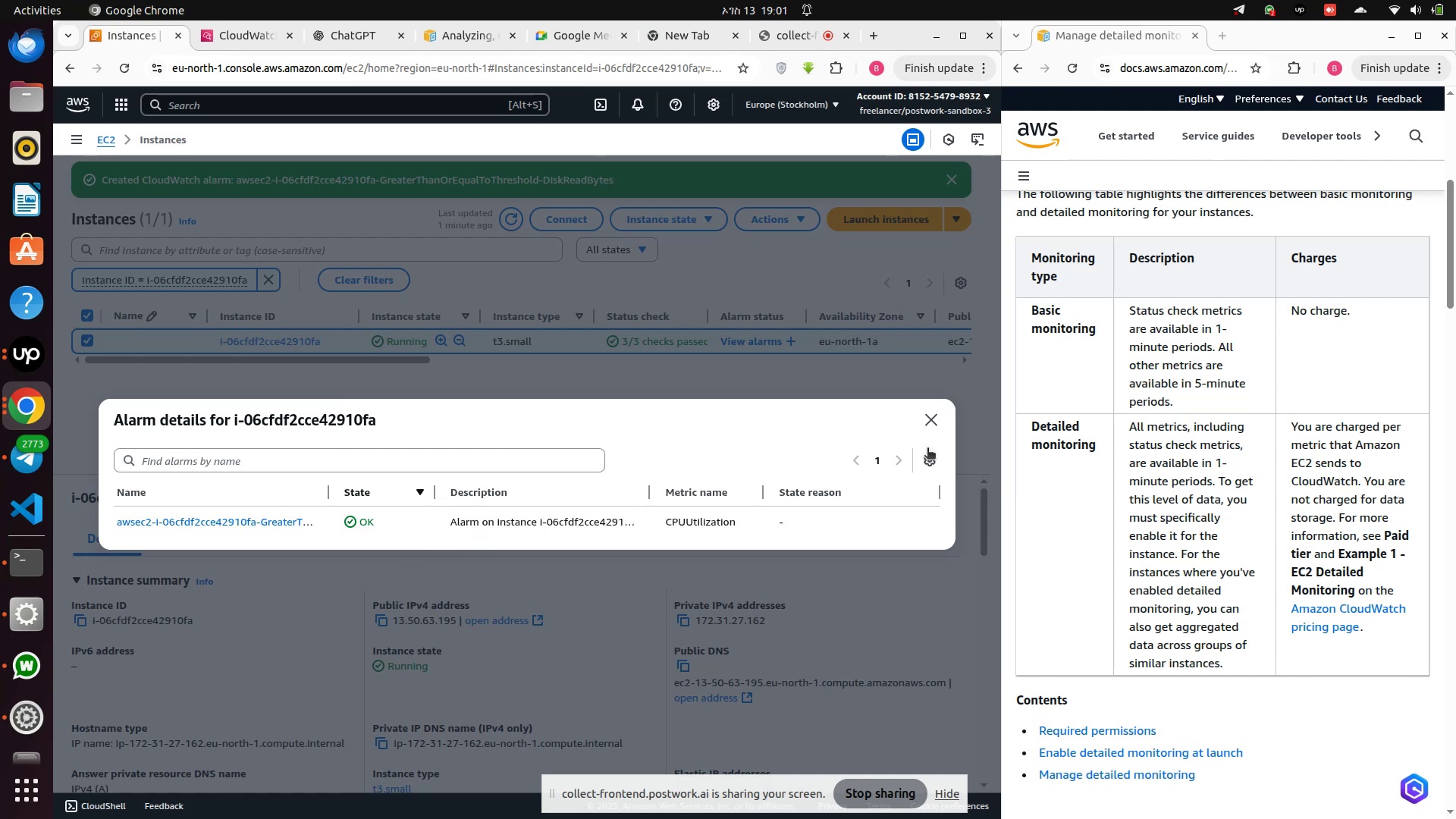 
left_click([118, 70])
 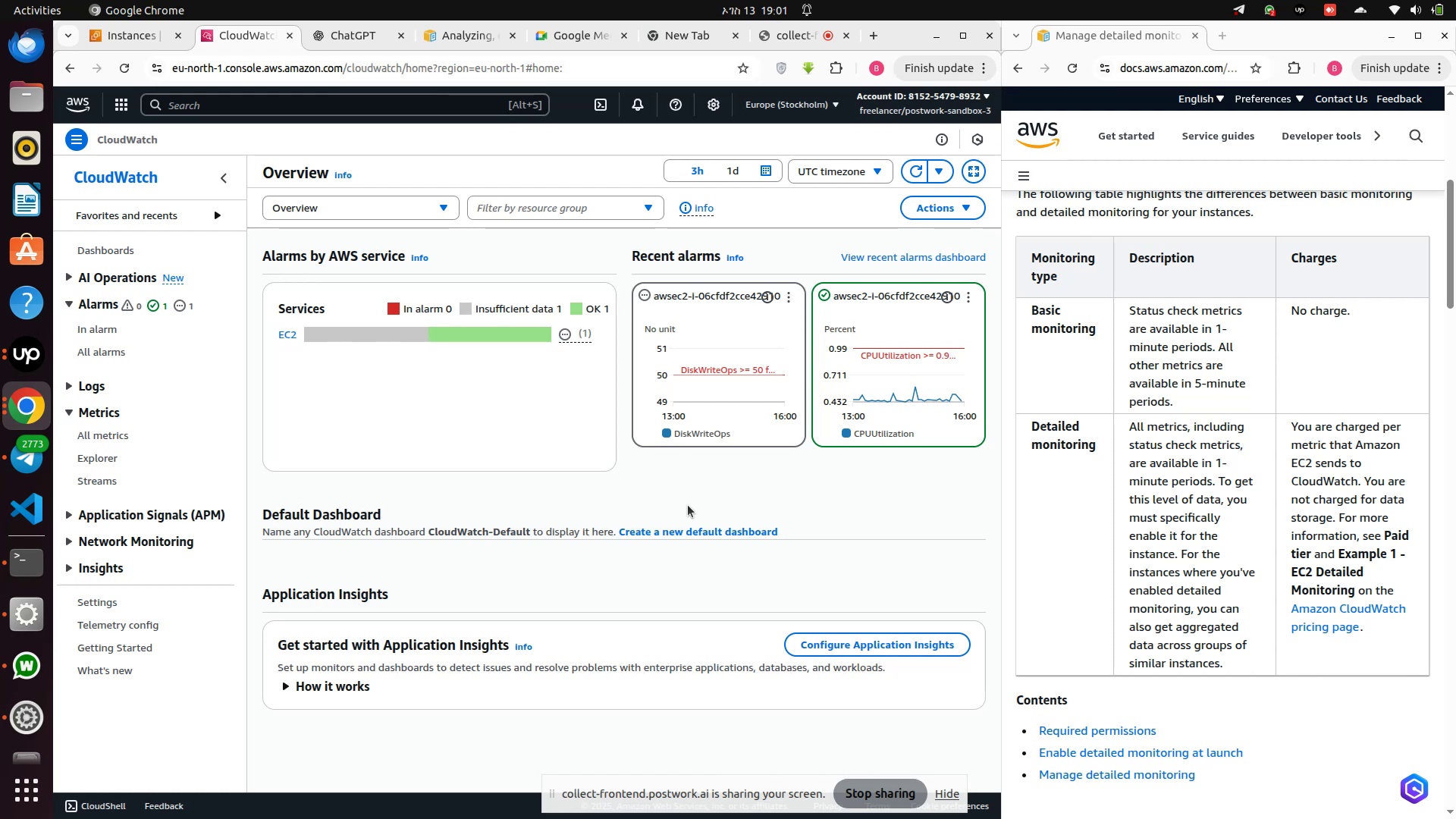 
wait(22.75)
 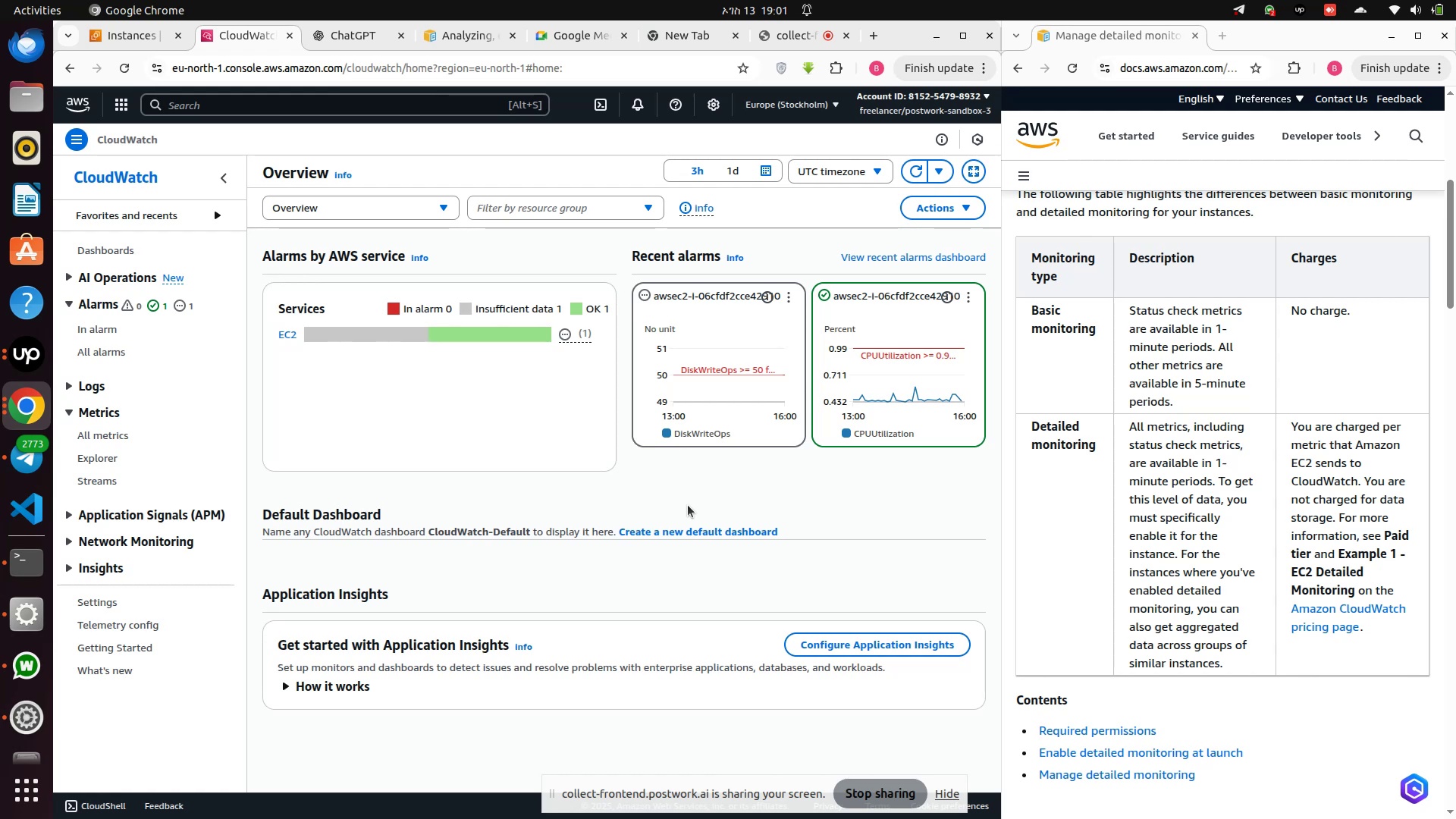 
left_click([770, 299])
 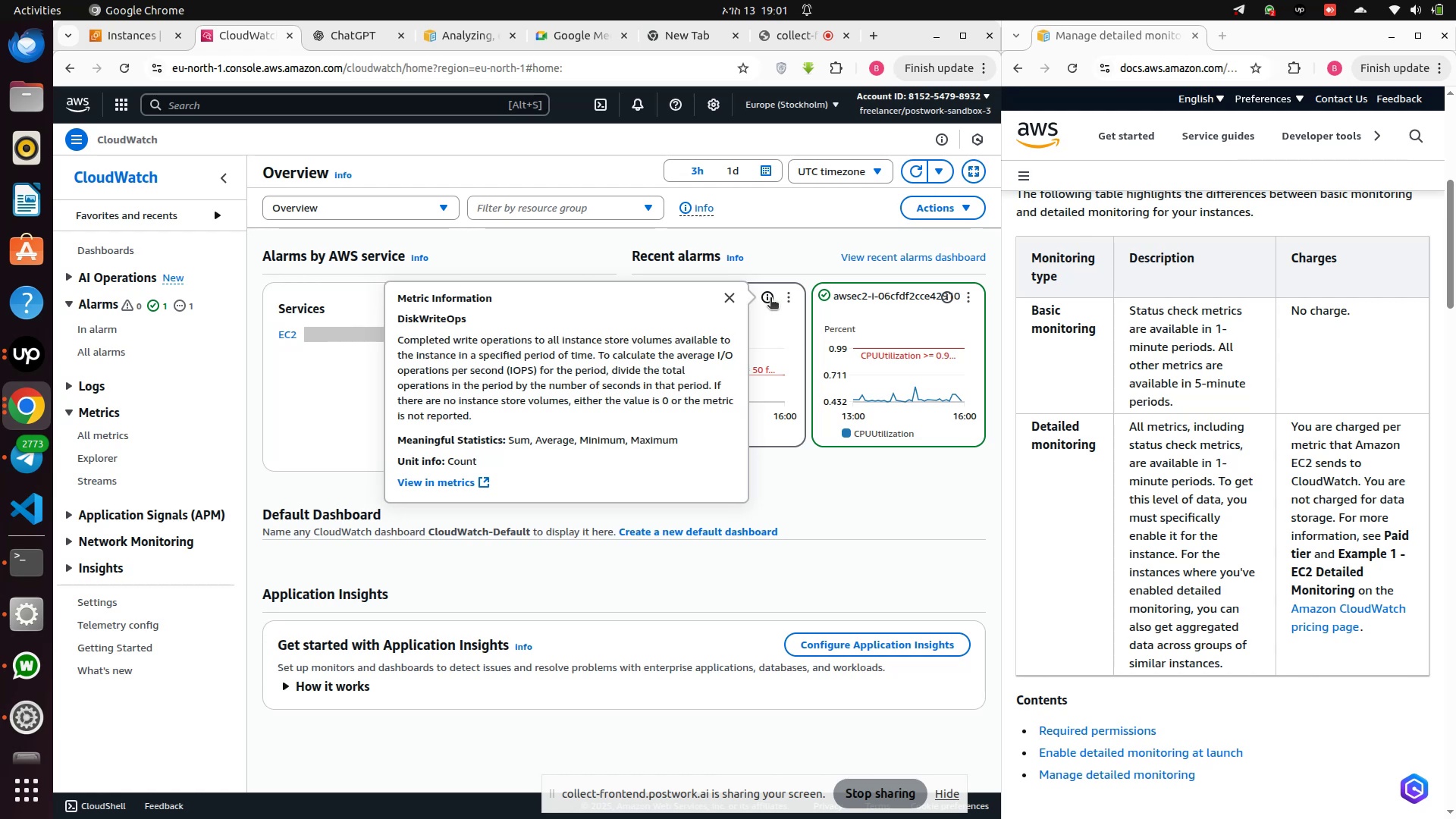 
wait(6.38)
 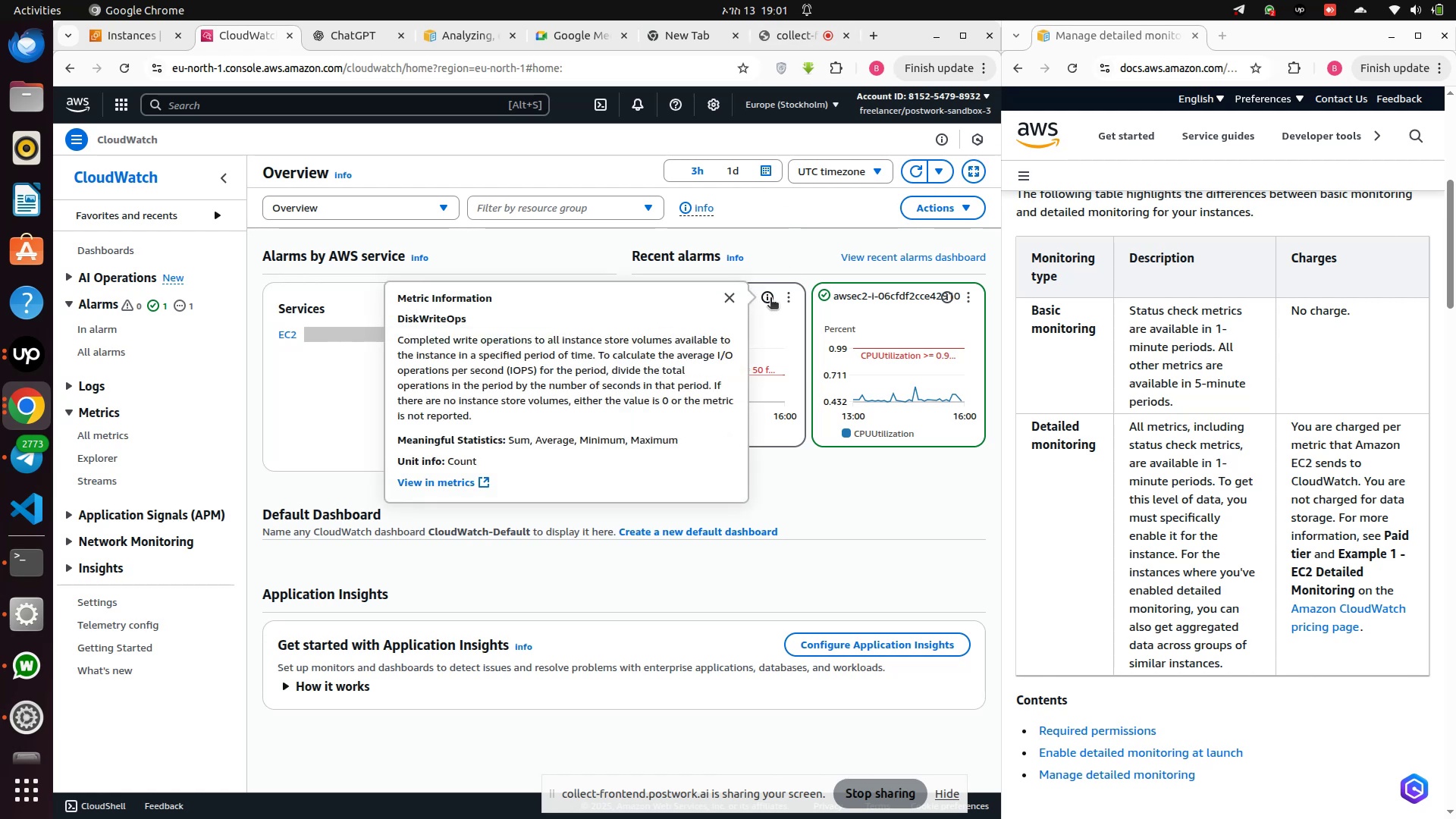 
left_click([795, 294])
 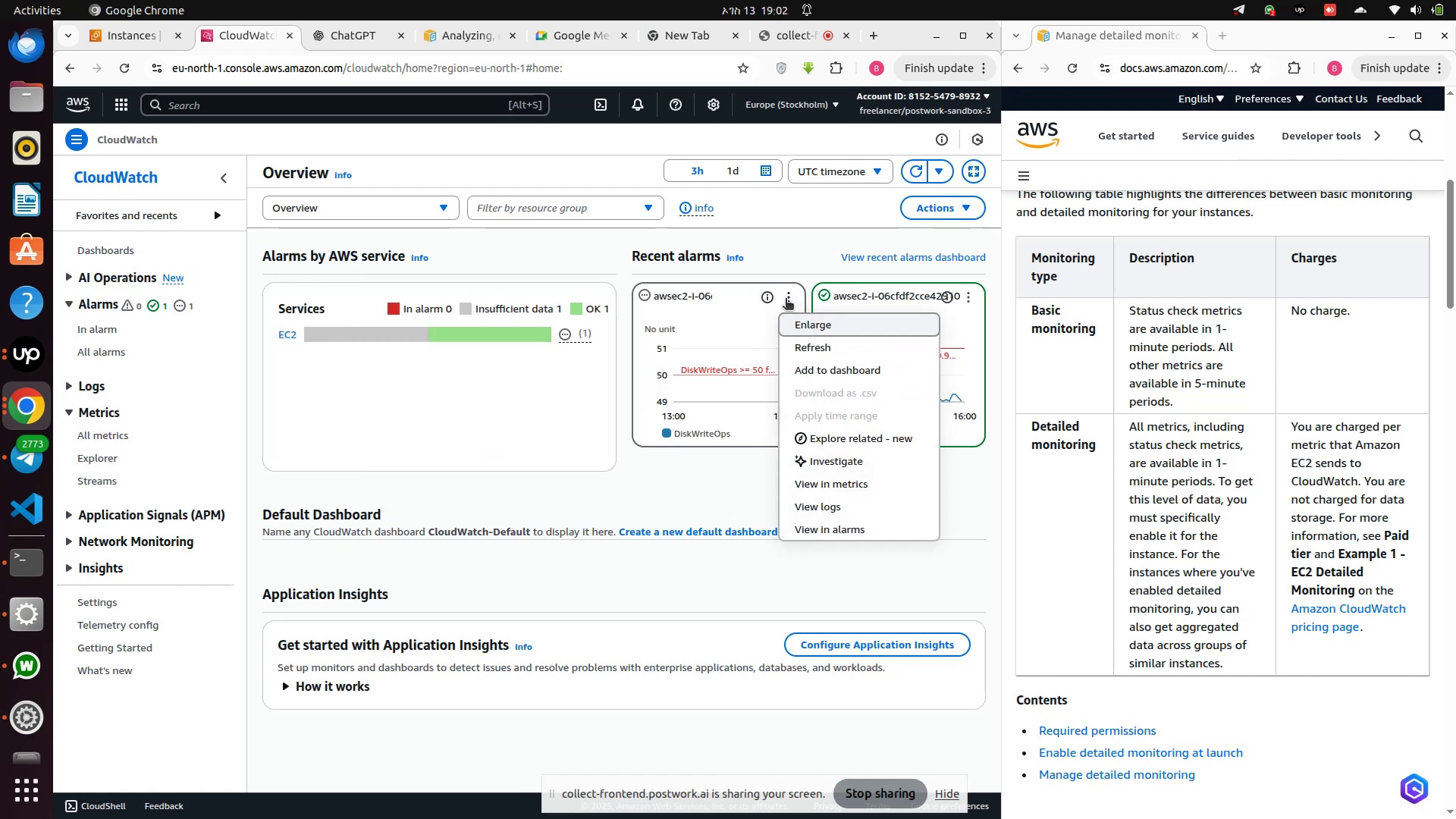 
left_click([786, 300])
 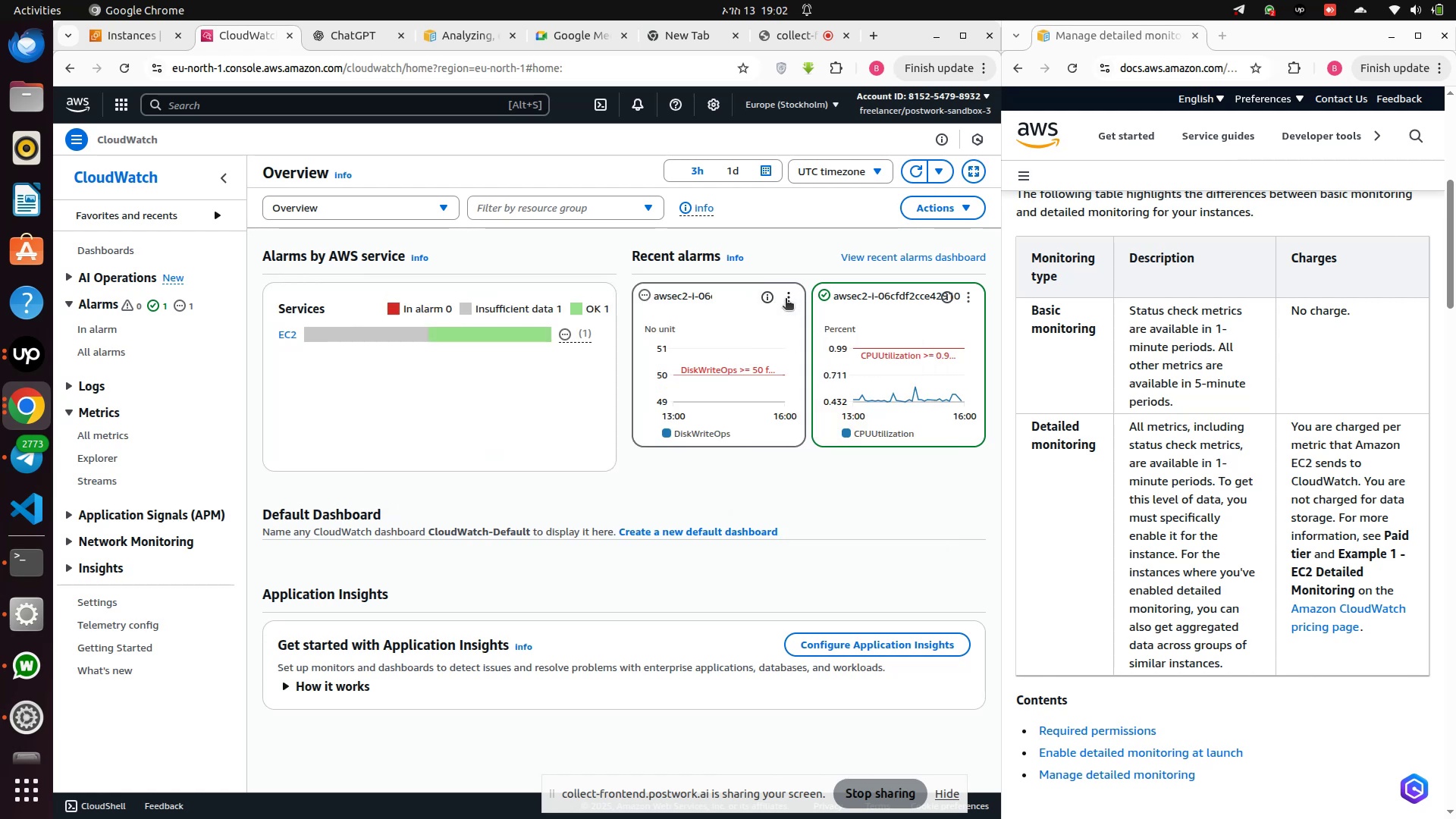 
left_click([786, 300])
 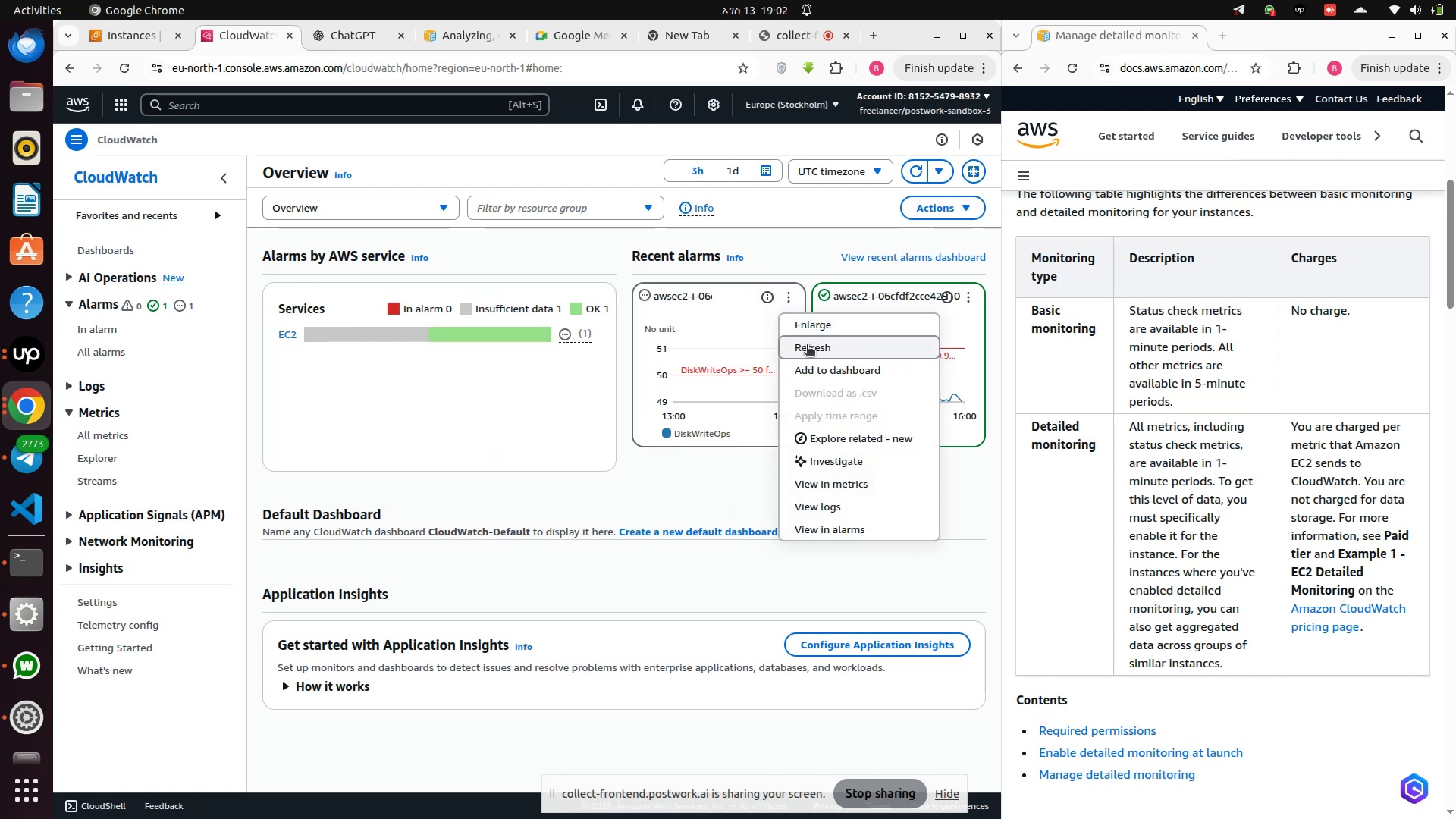 
left_click([807, 346])
 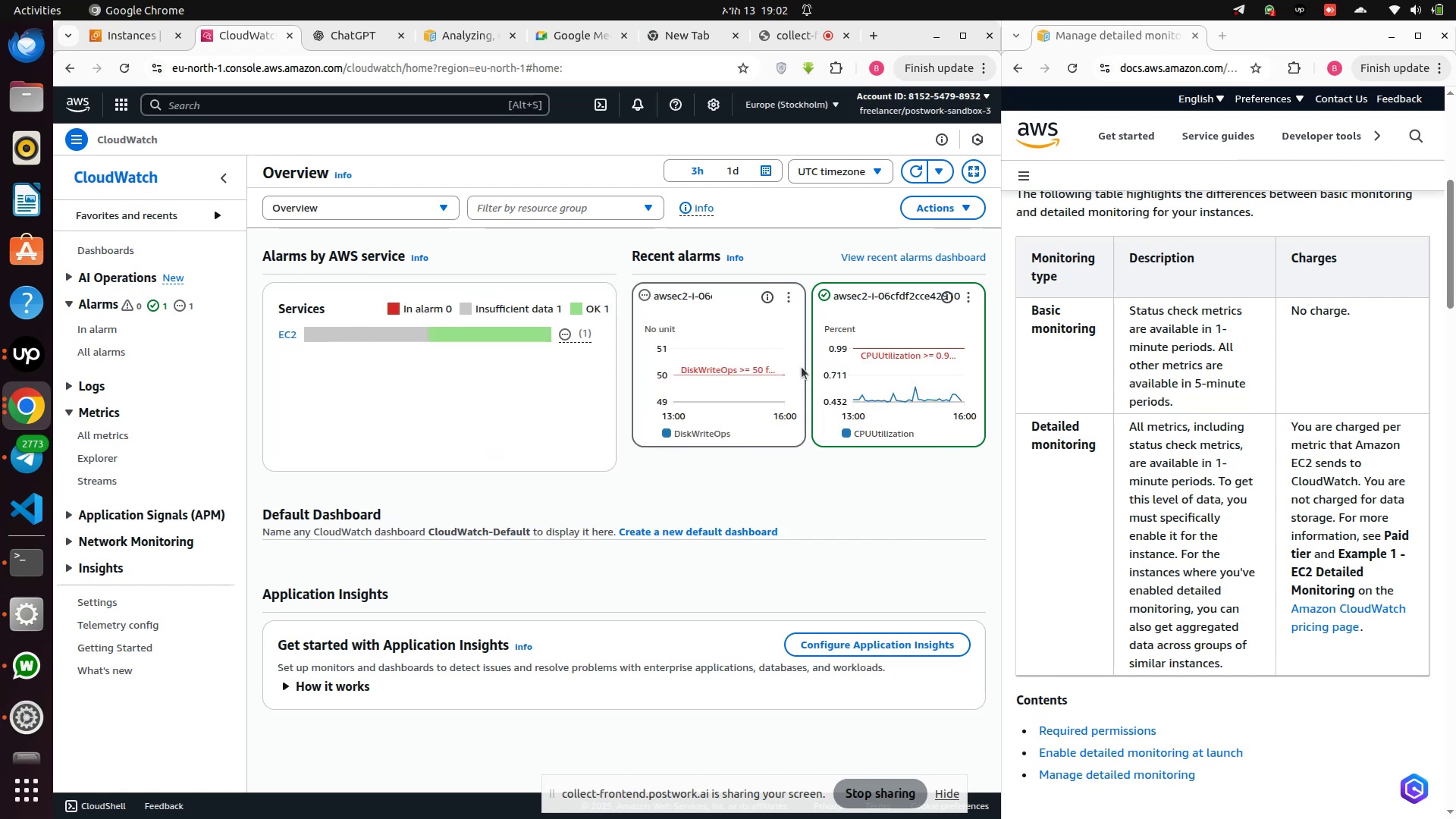 
wait(6.52)
 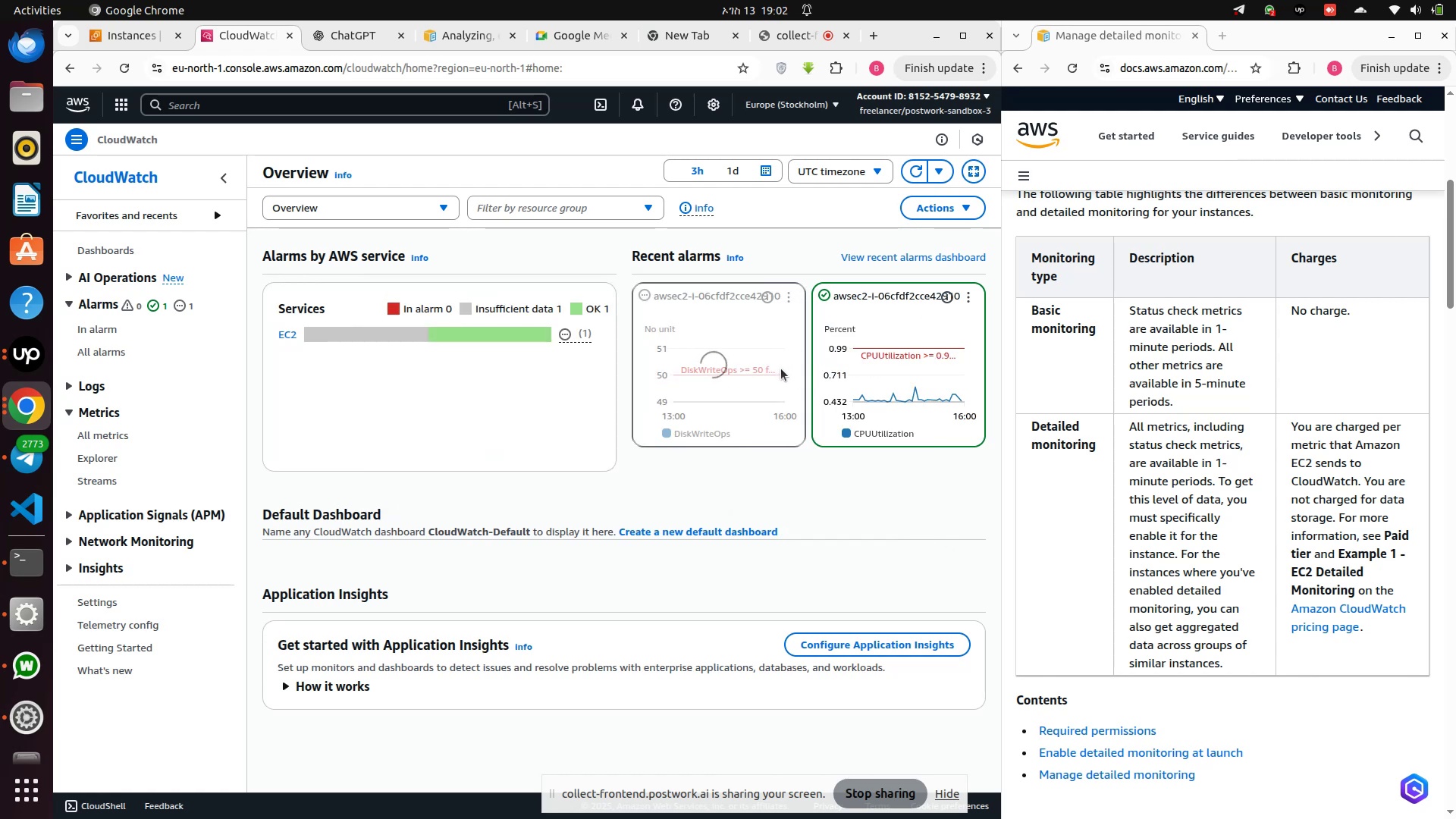 
left_click([712, 428])
 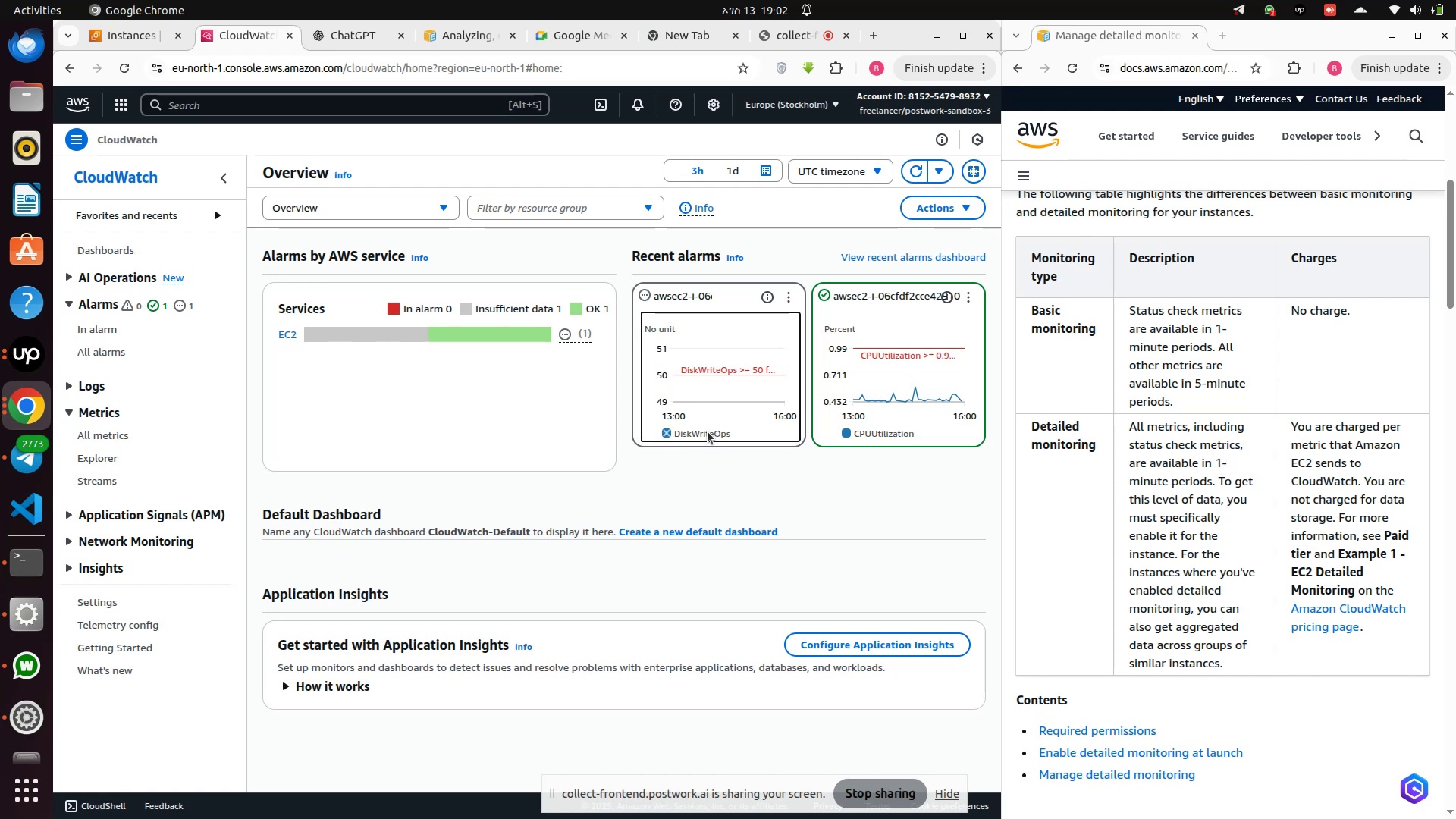 
left_click([704, 434])
 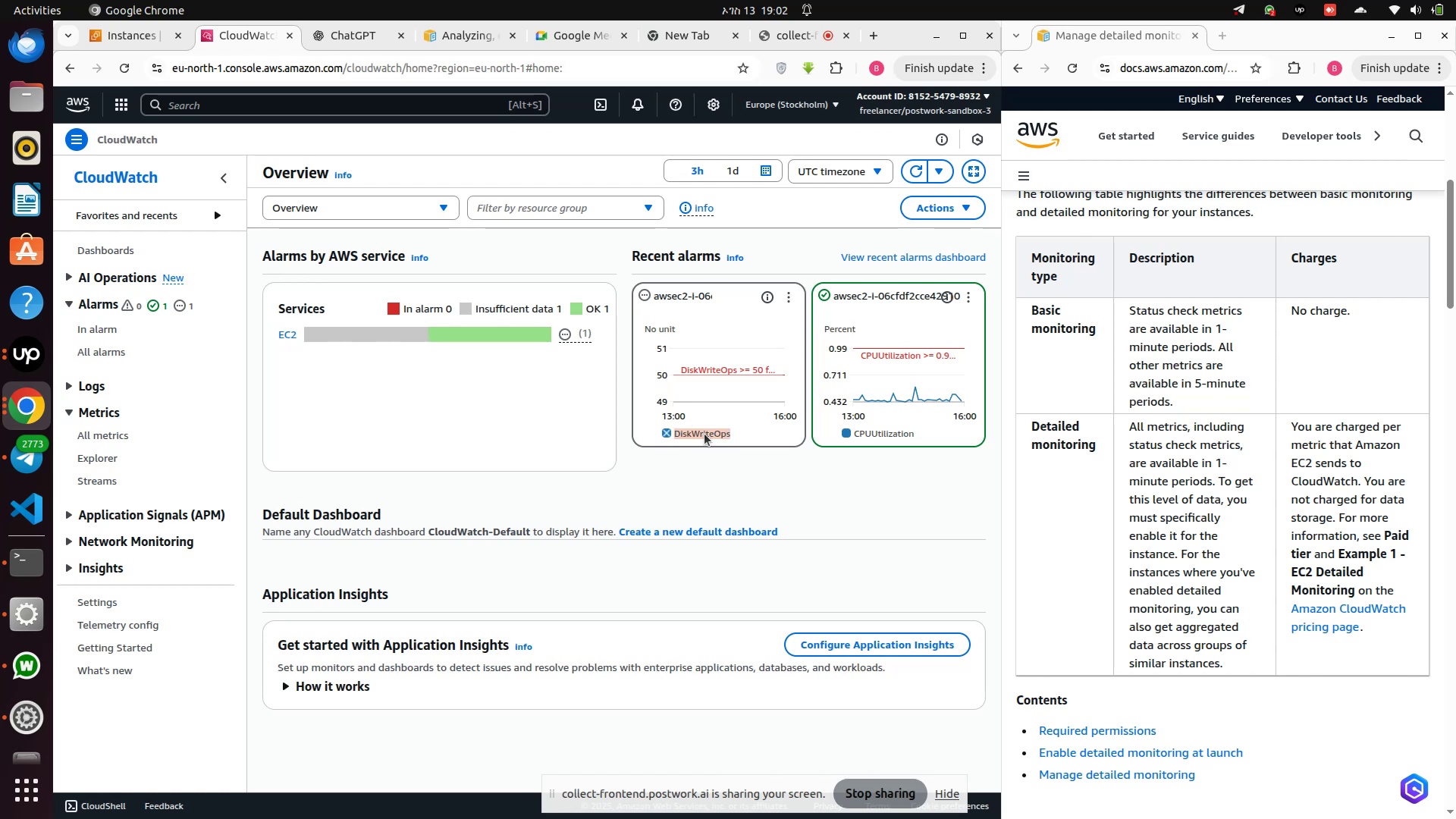 
left_click([704, 434])
 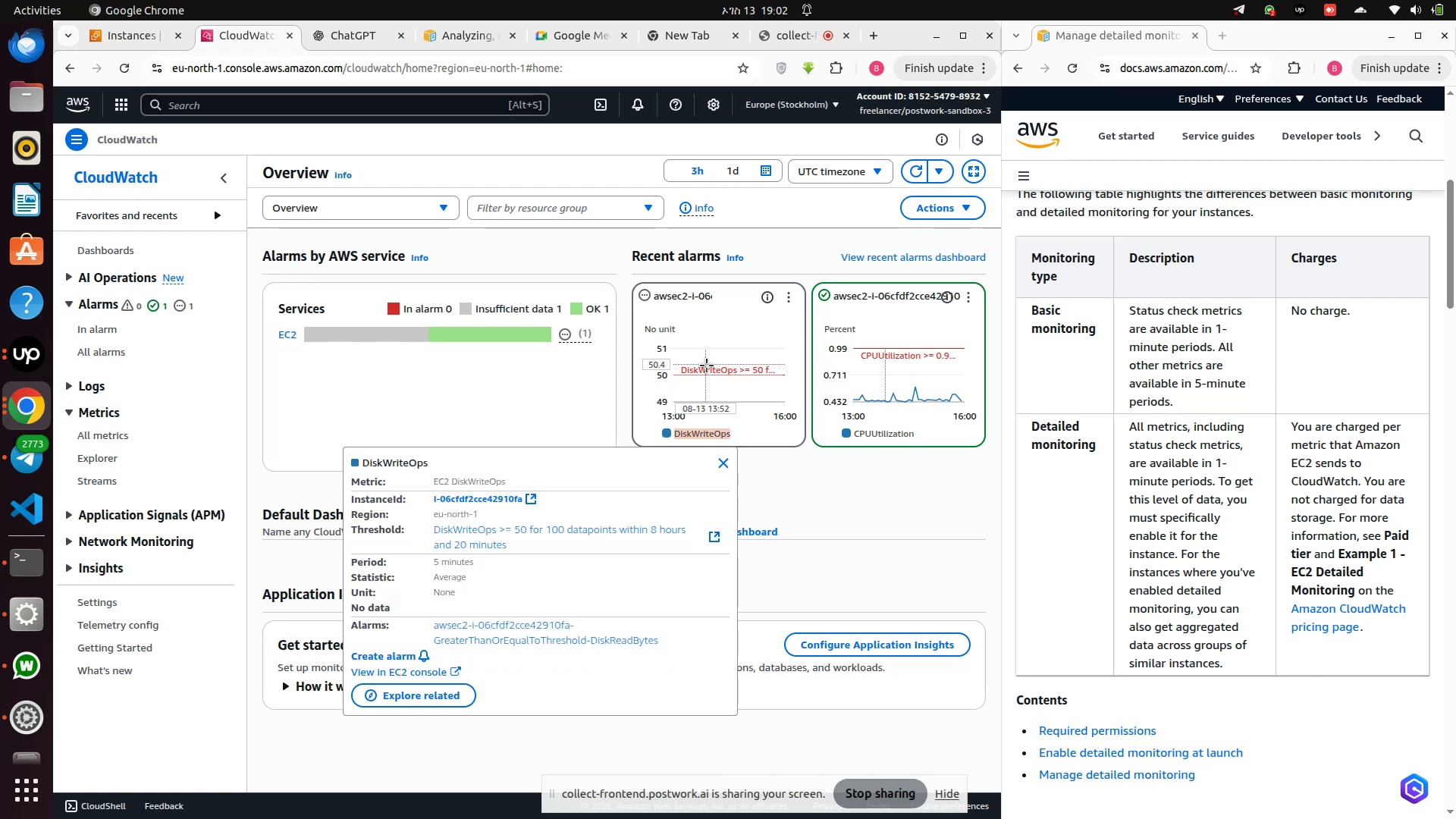 
left_click([706, 365])
 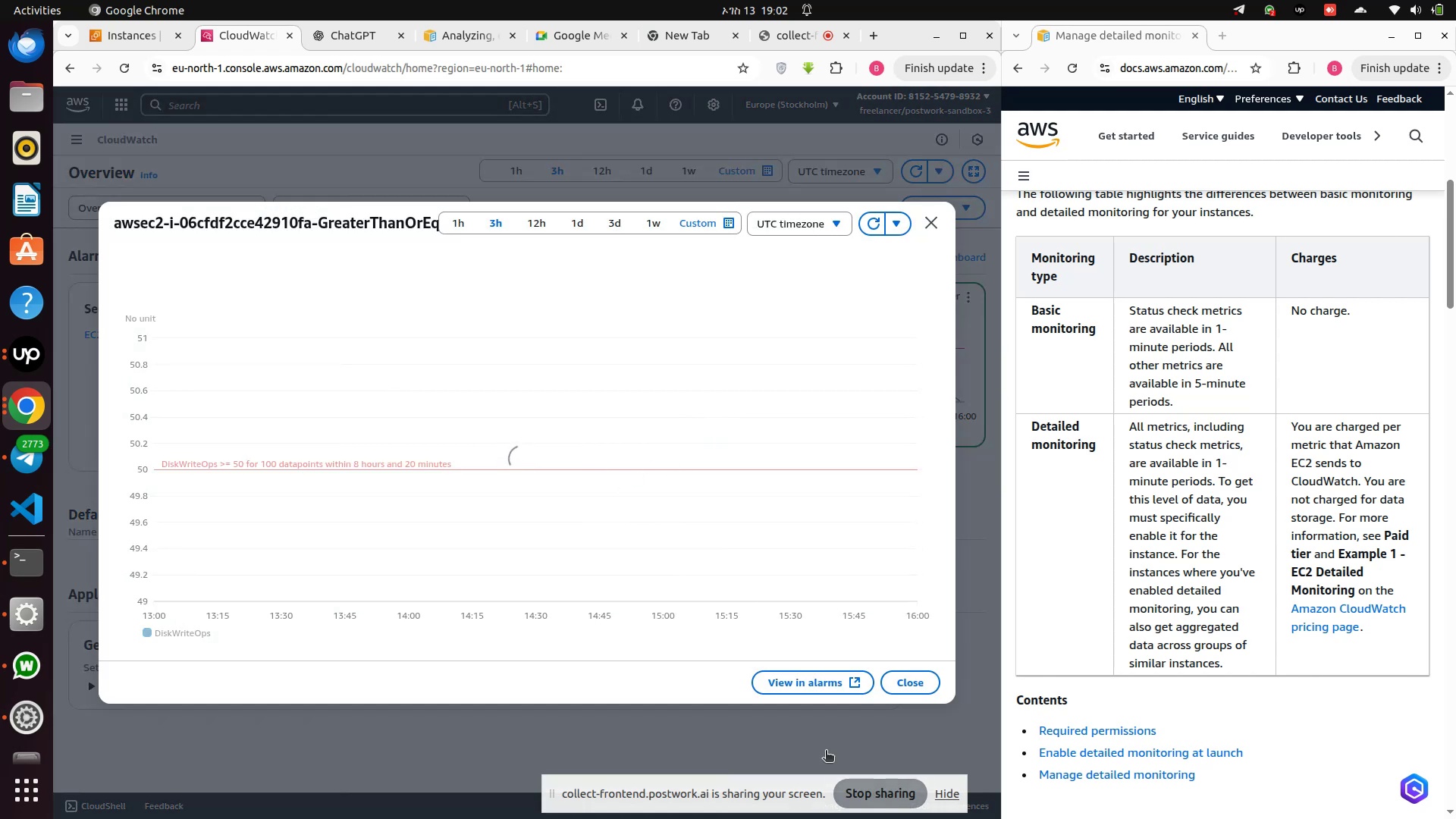 
left_click([793, 680])
 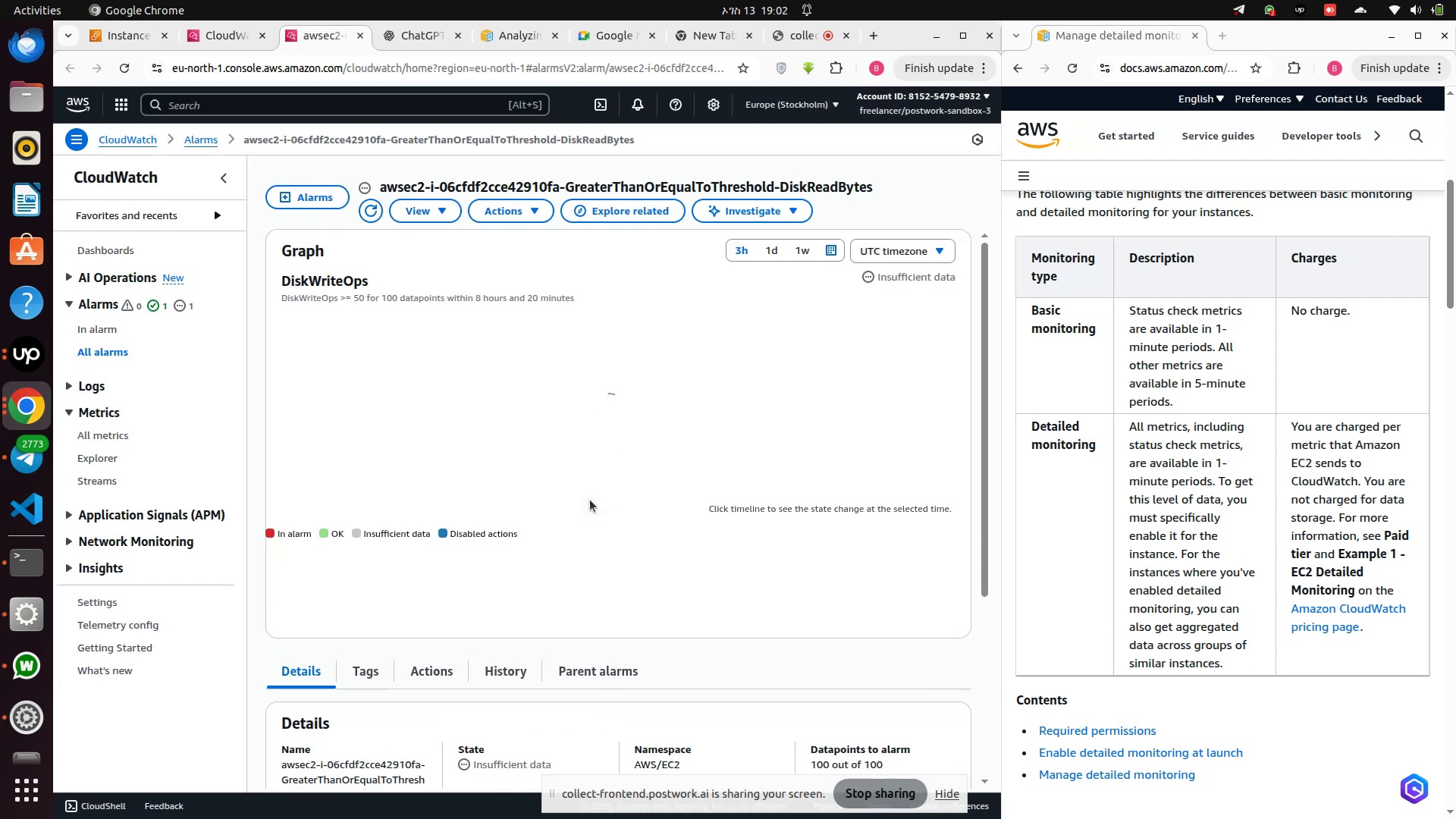 
wait(17.98)
 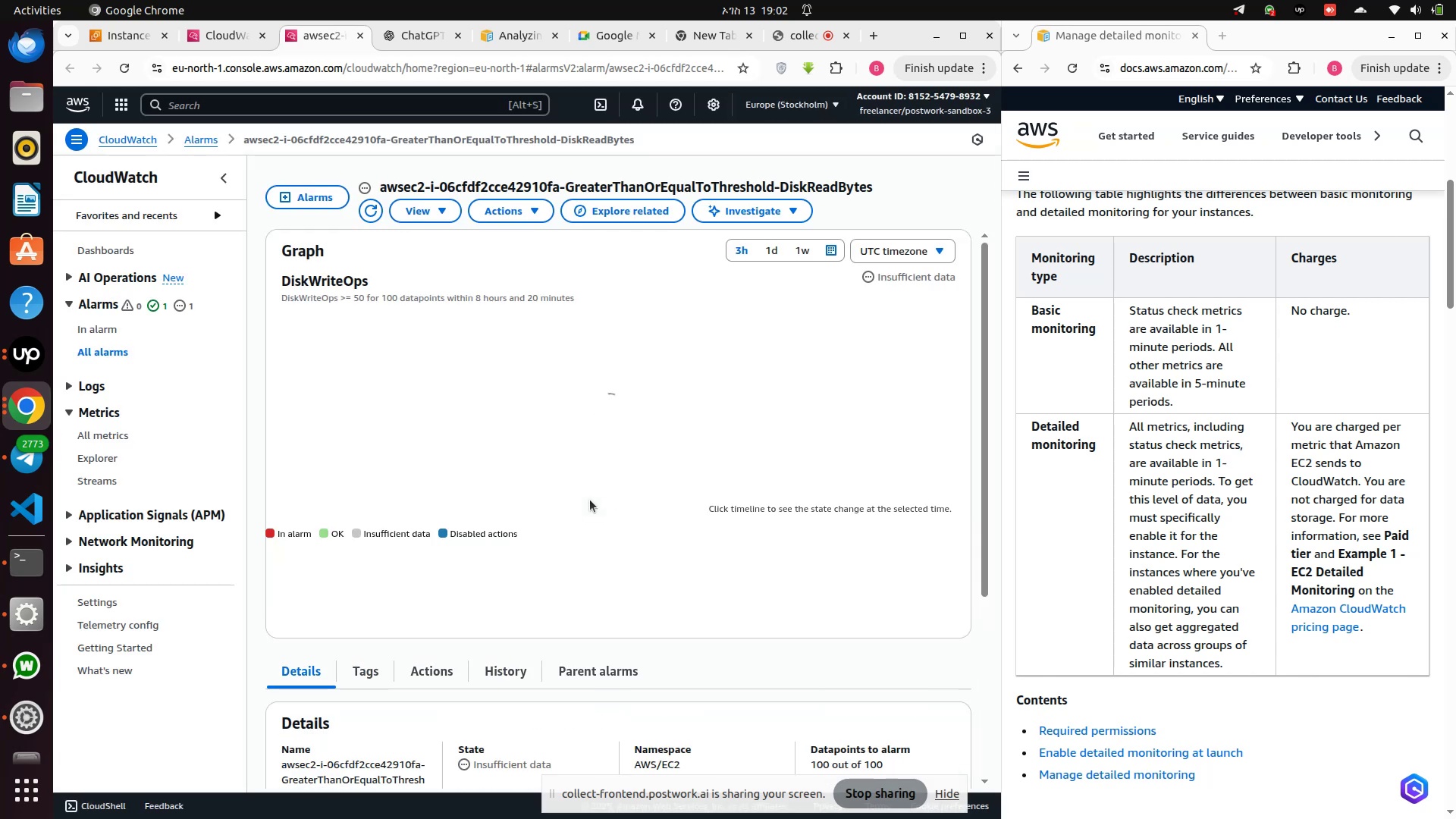 
left_click([337, 416])
 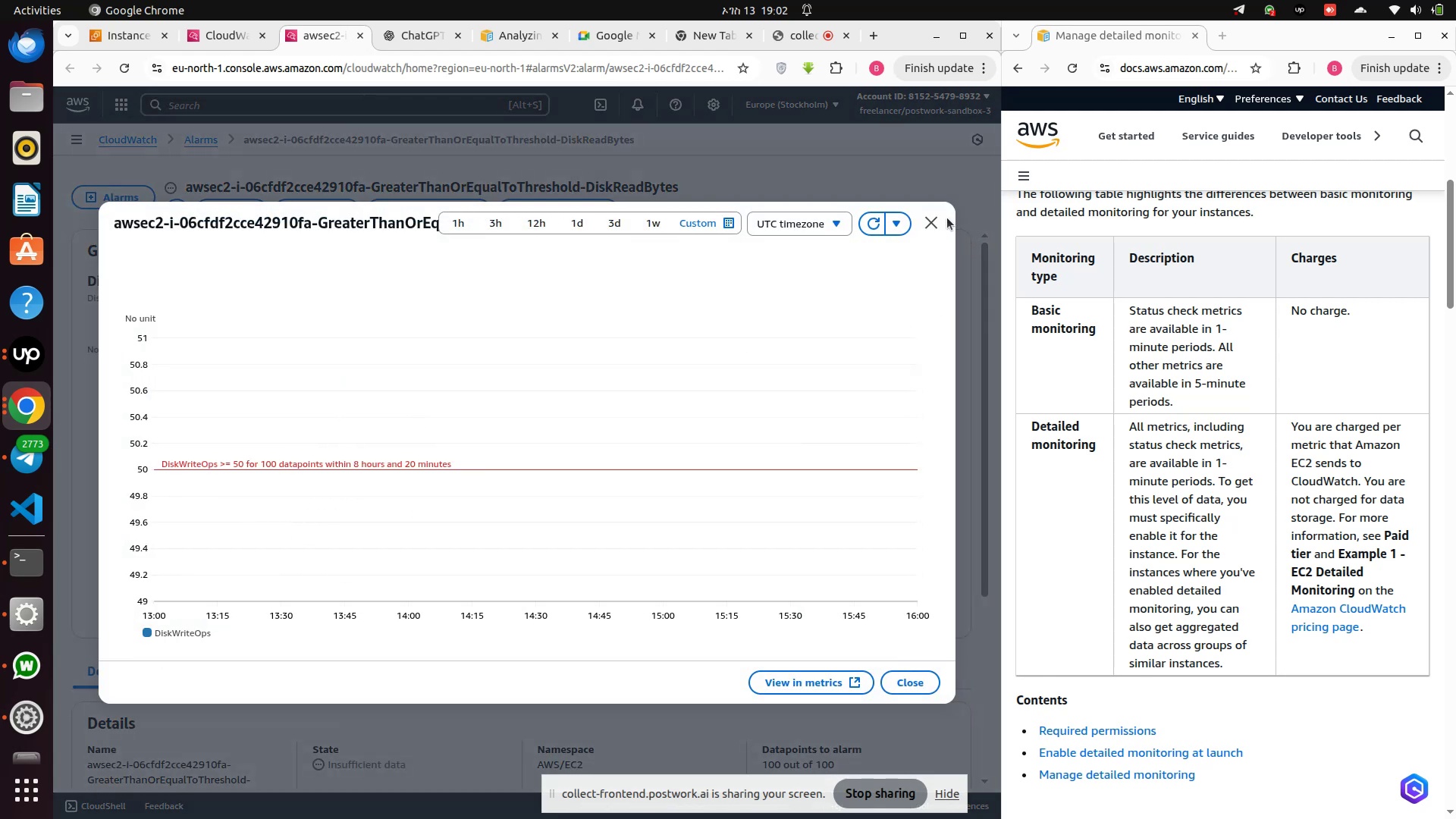 
left_click([937, 221])
 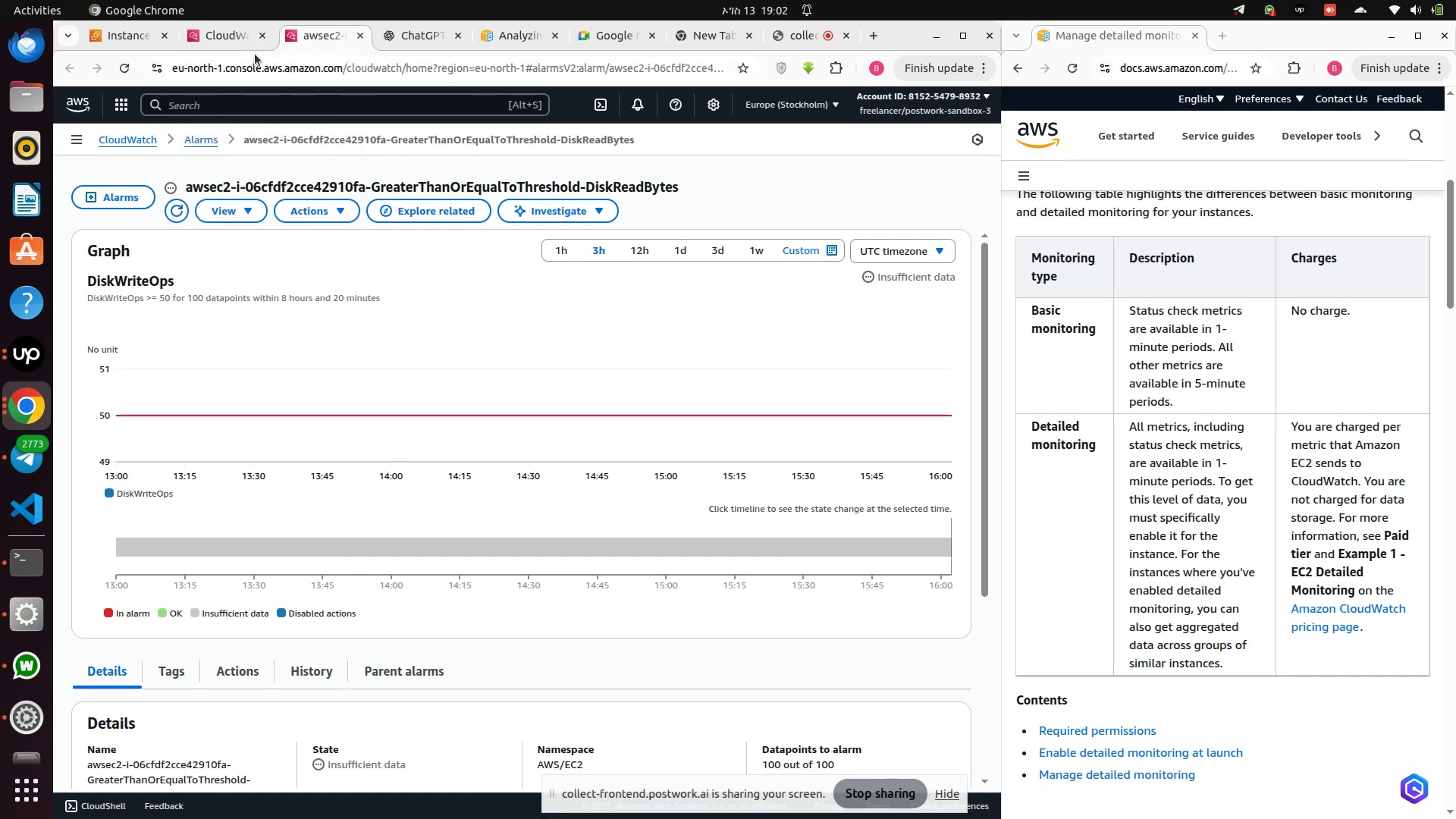 
left_click([213, 43])
 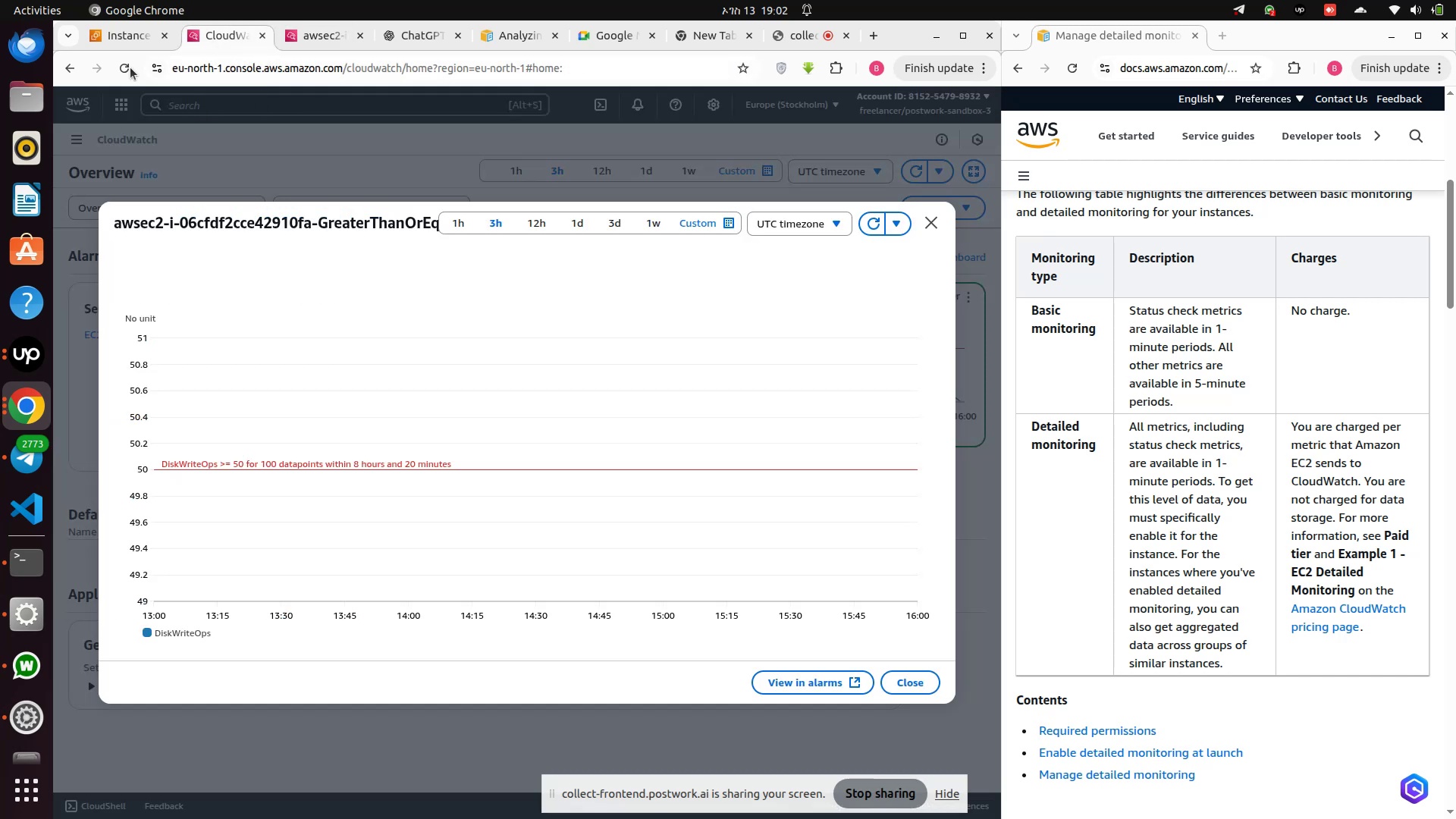 
left_click([118, 42])
 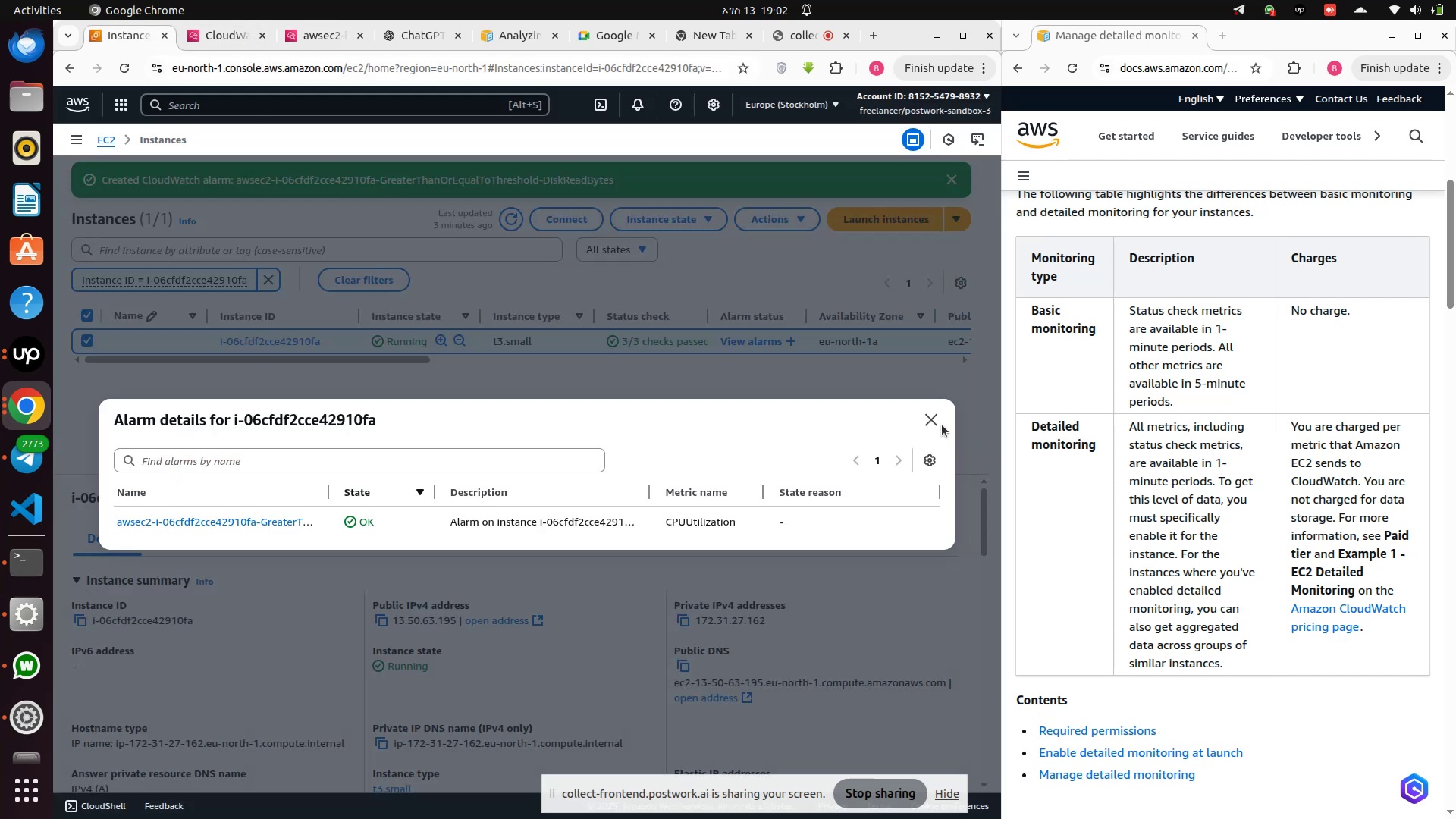 
left_click([942, 425])
 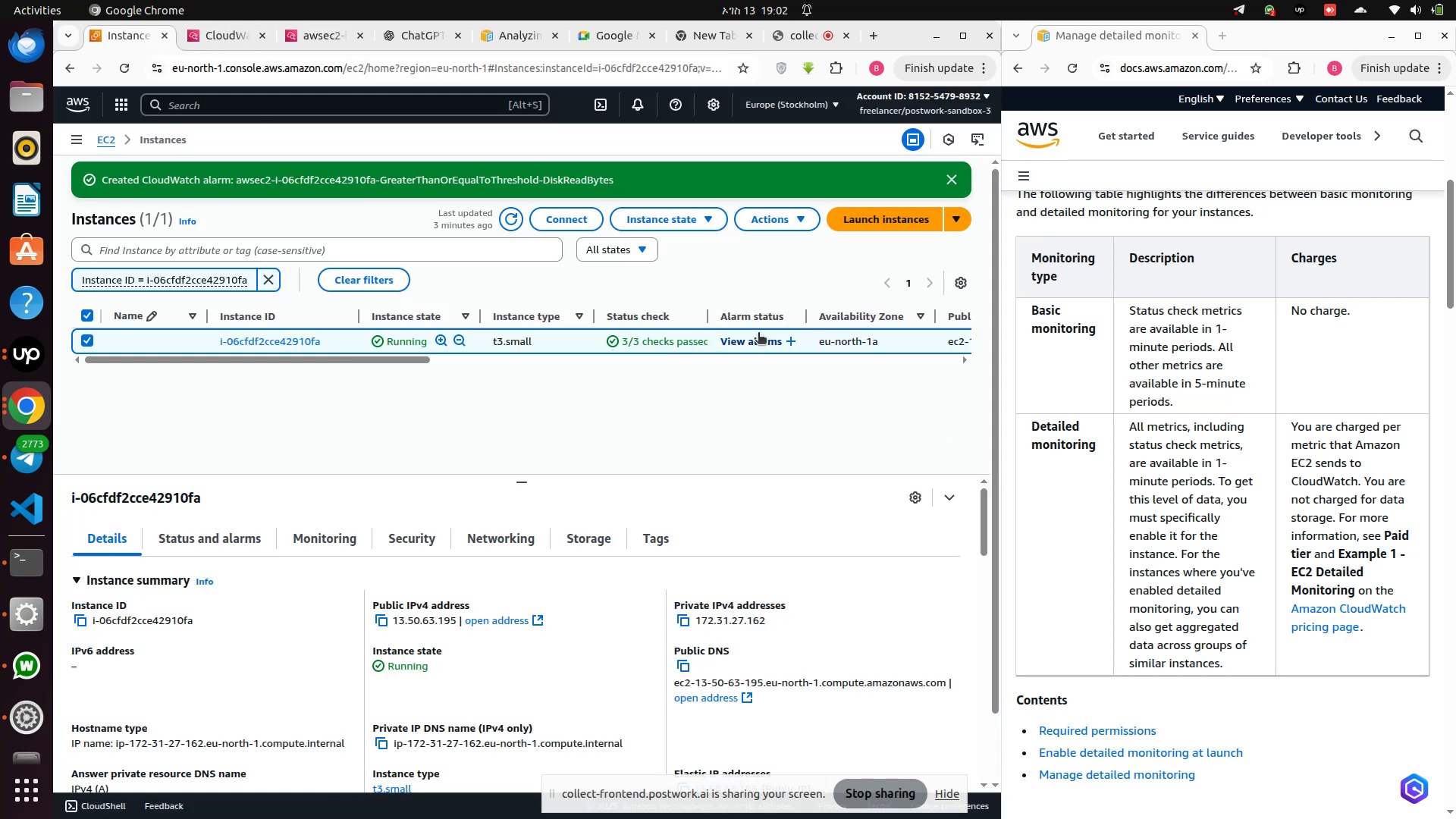 
left_click([758, 334])
 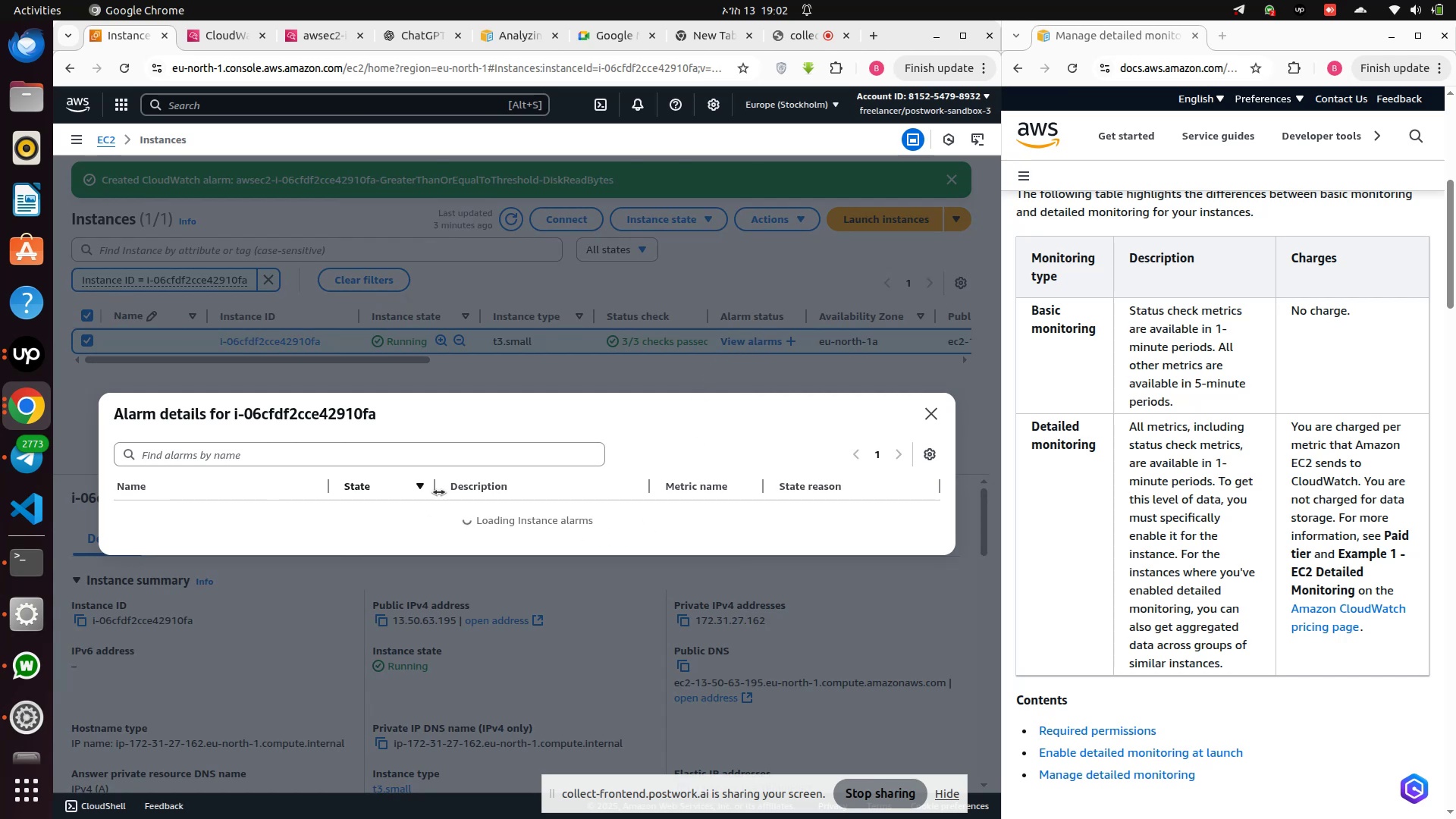 
left_click([209, 32])
 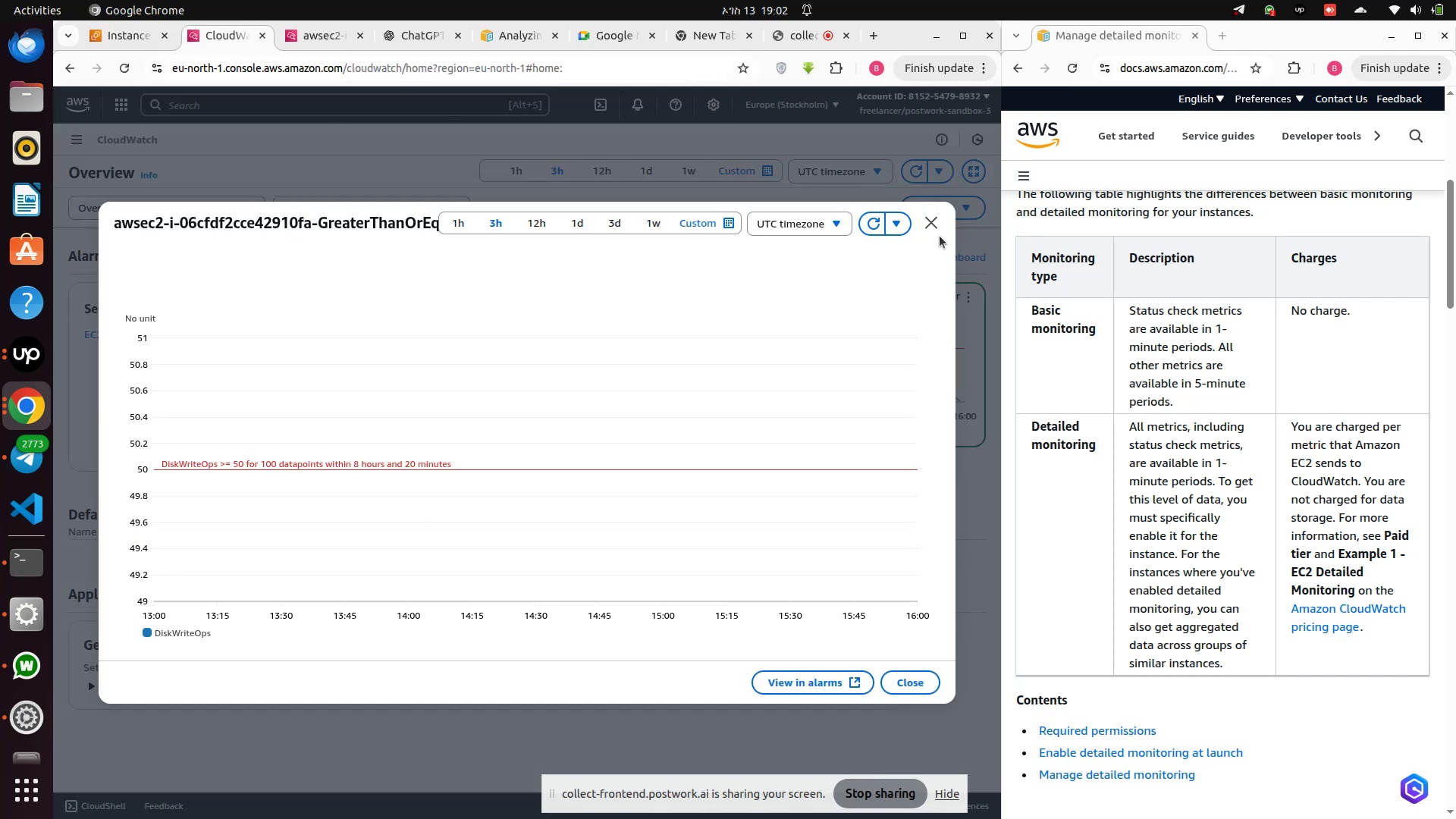 
left_click([939, 229])
 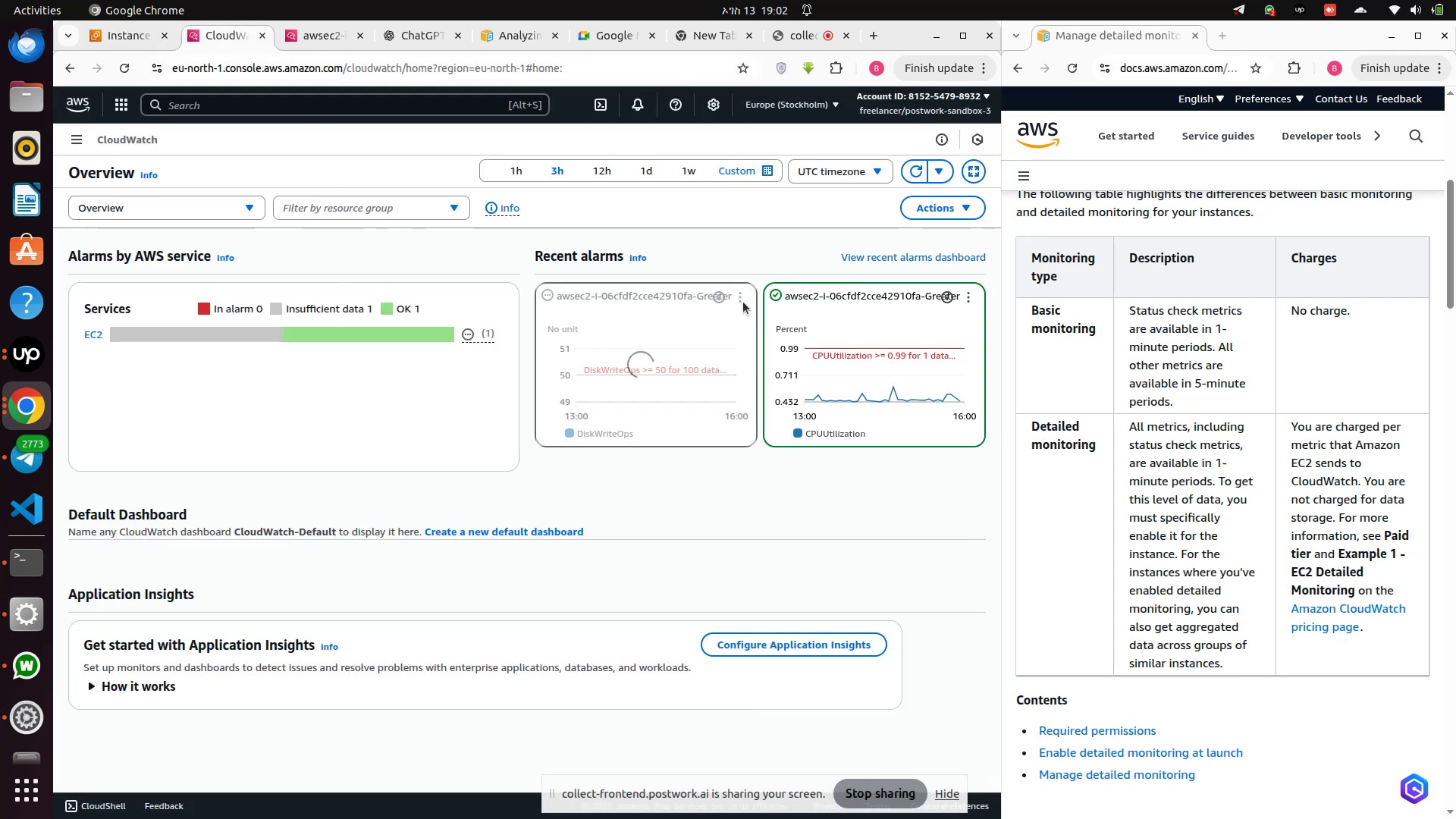 
left_click([739, 296])
 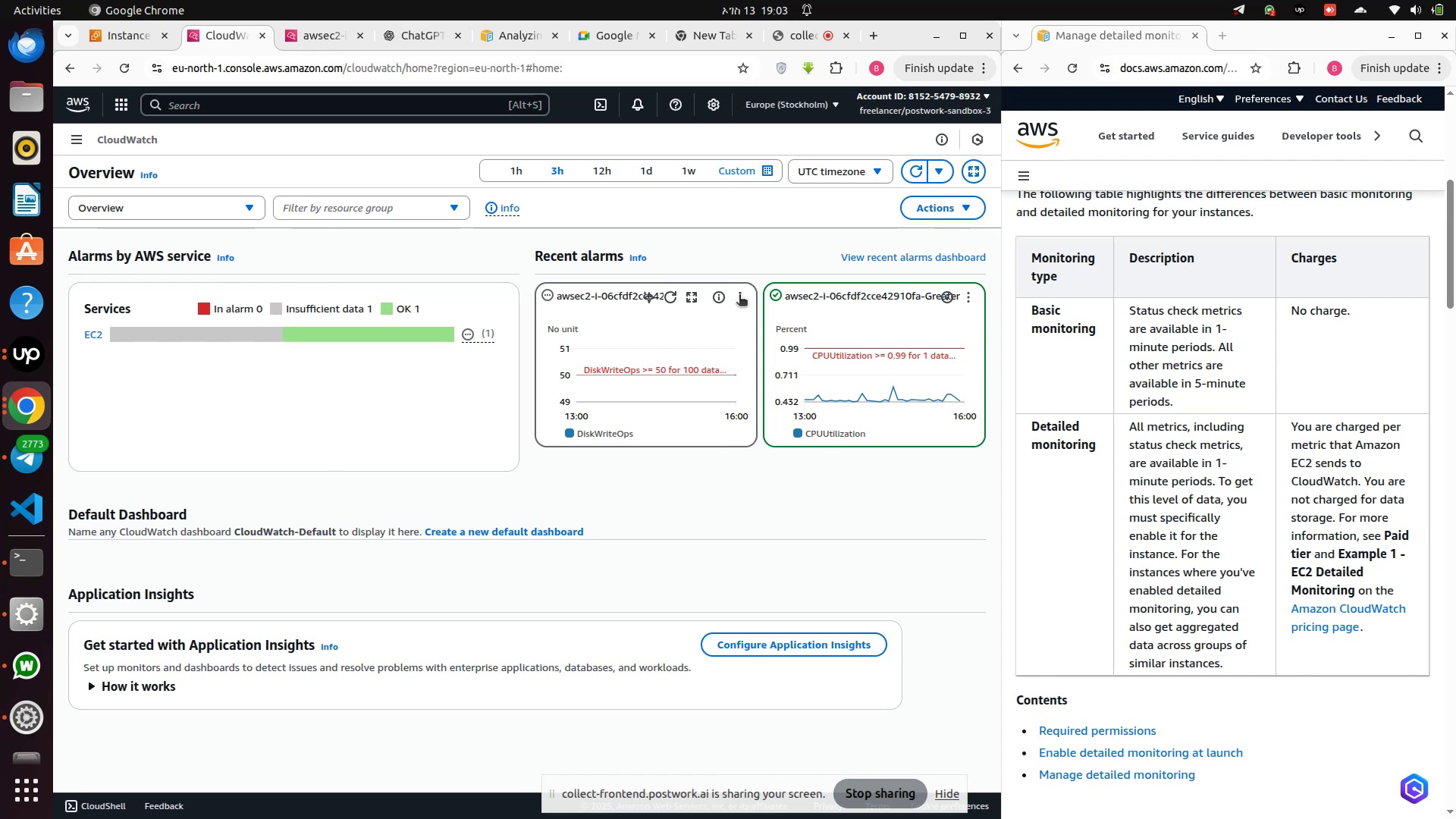 
left_click([739, 296])
 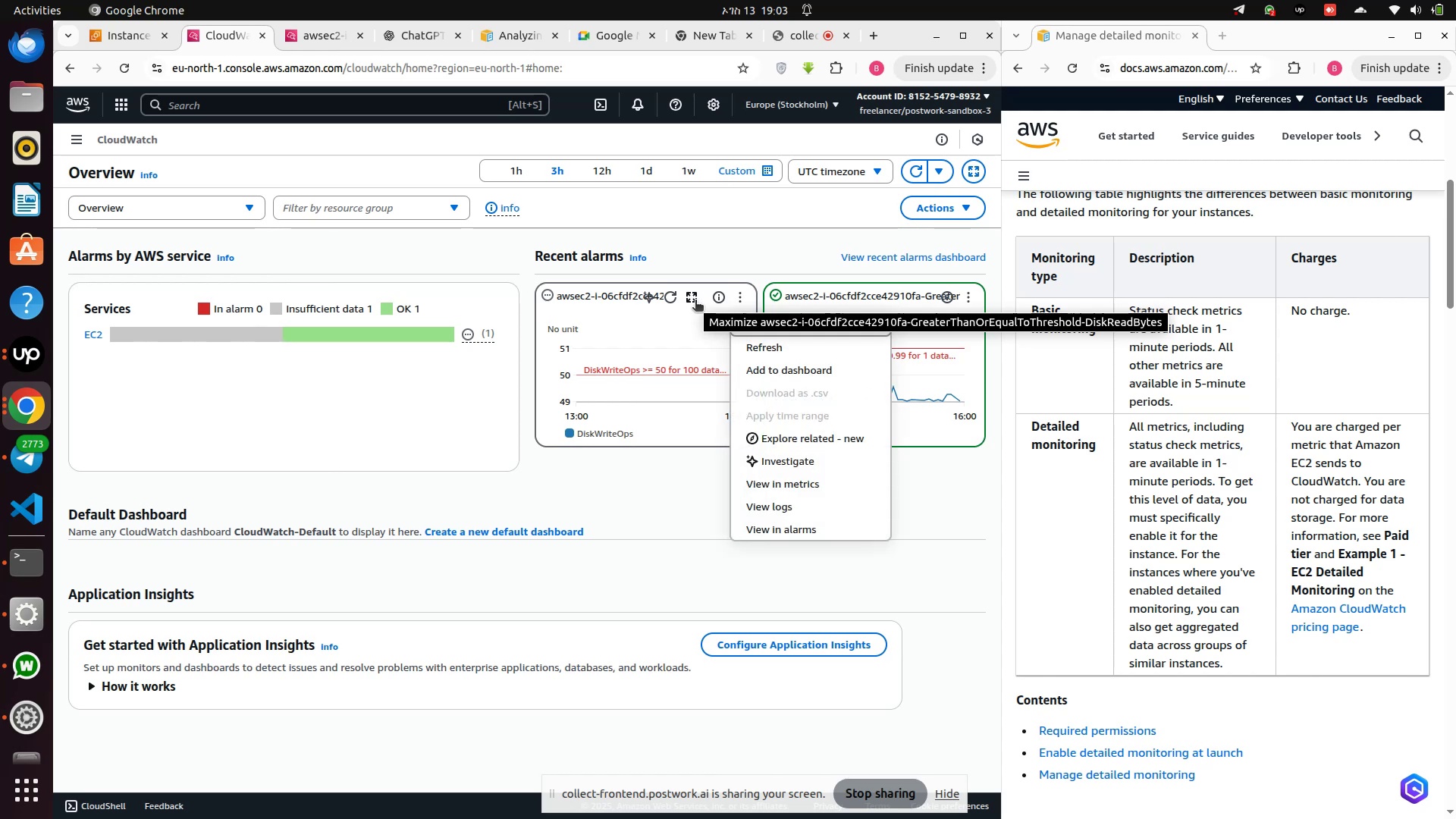 
wait(7.36)
 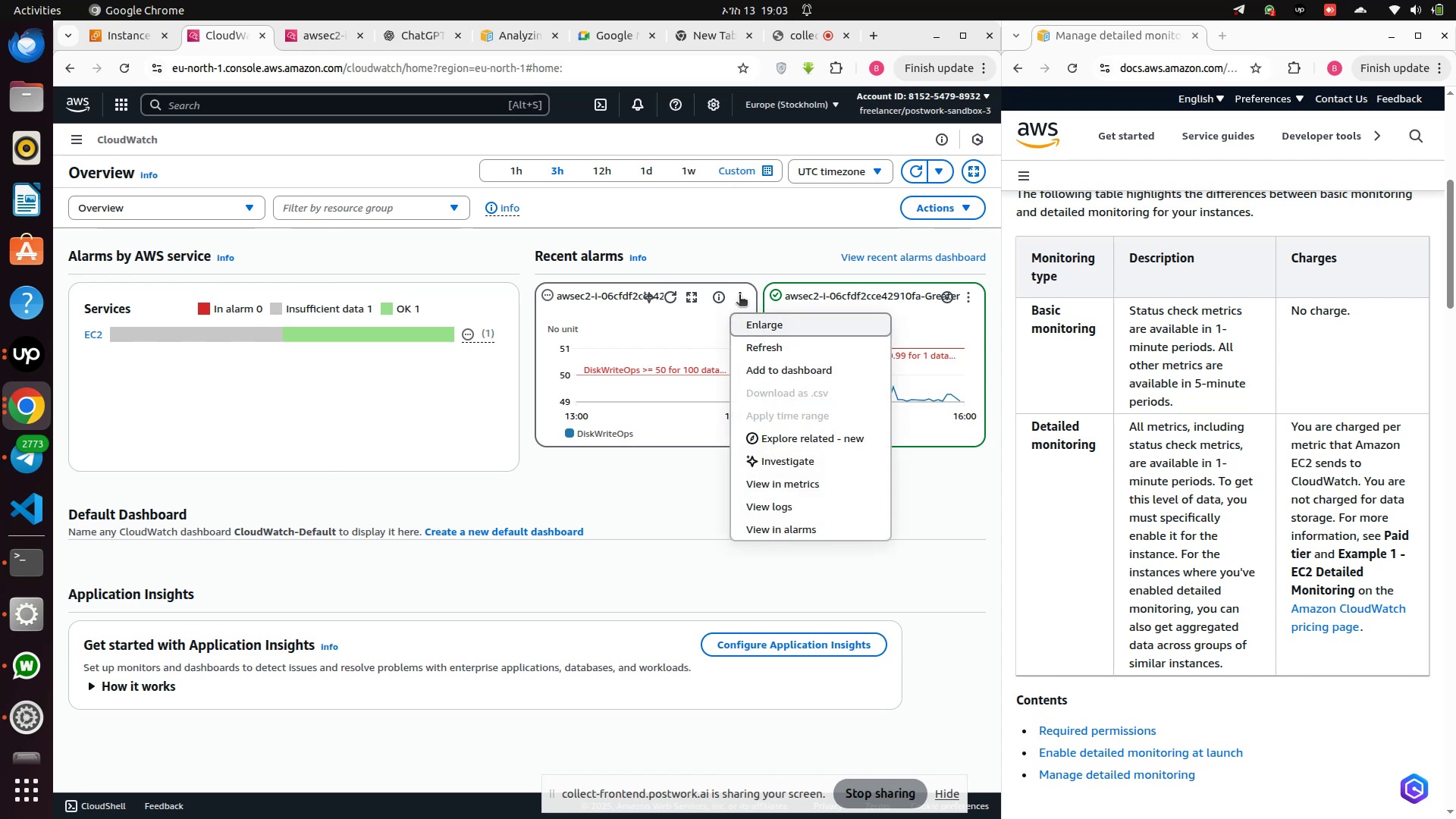 
left_click([306, 36])
 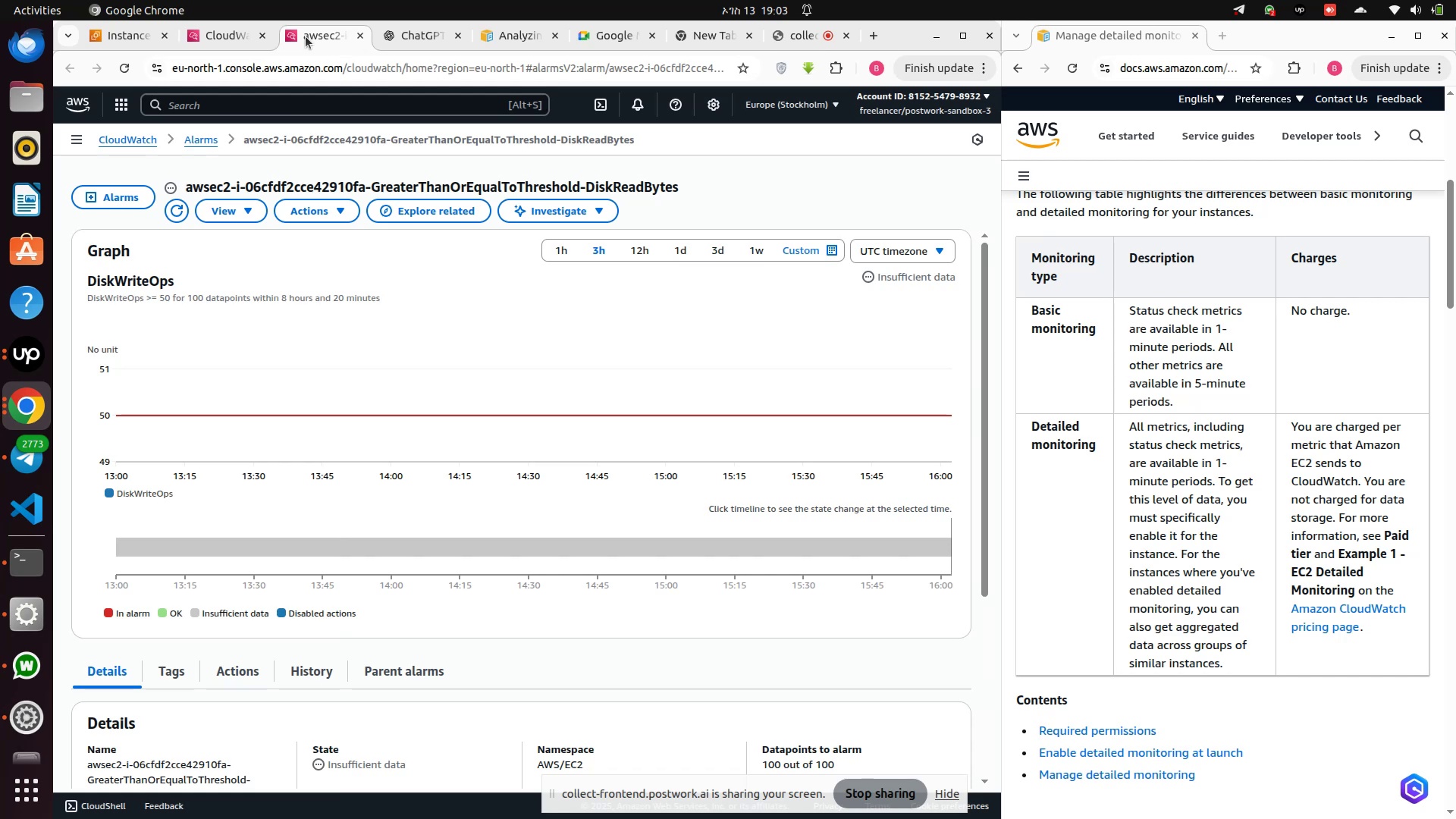 
left_click([306, 36])
 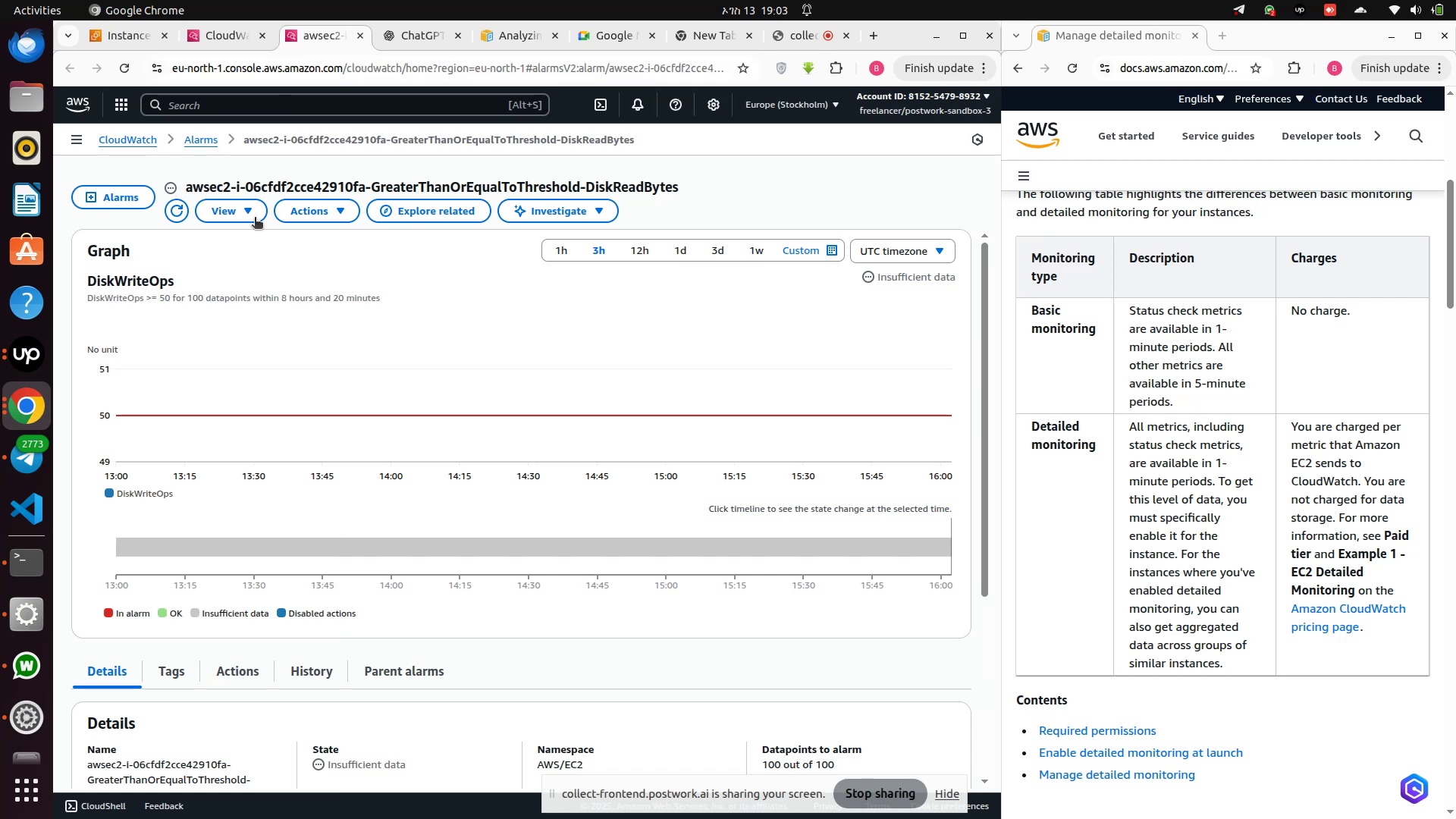 
scroll: coordinate [237, 315], scroll_direction: up, amount: 1.0
 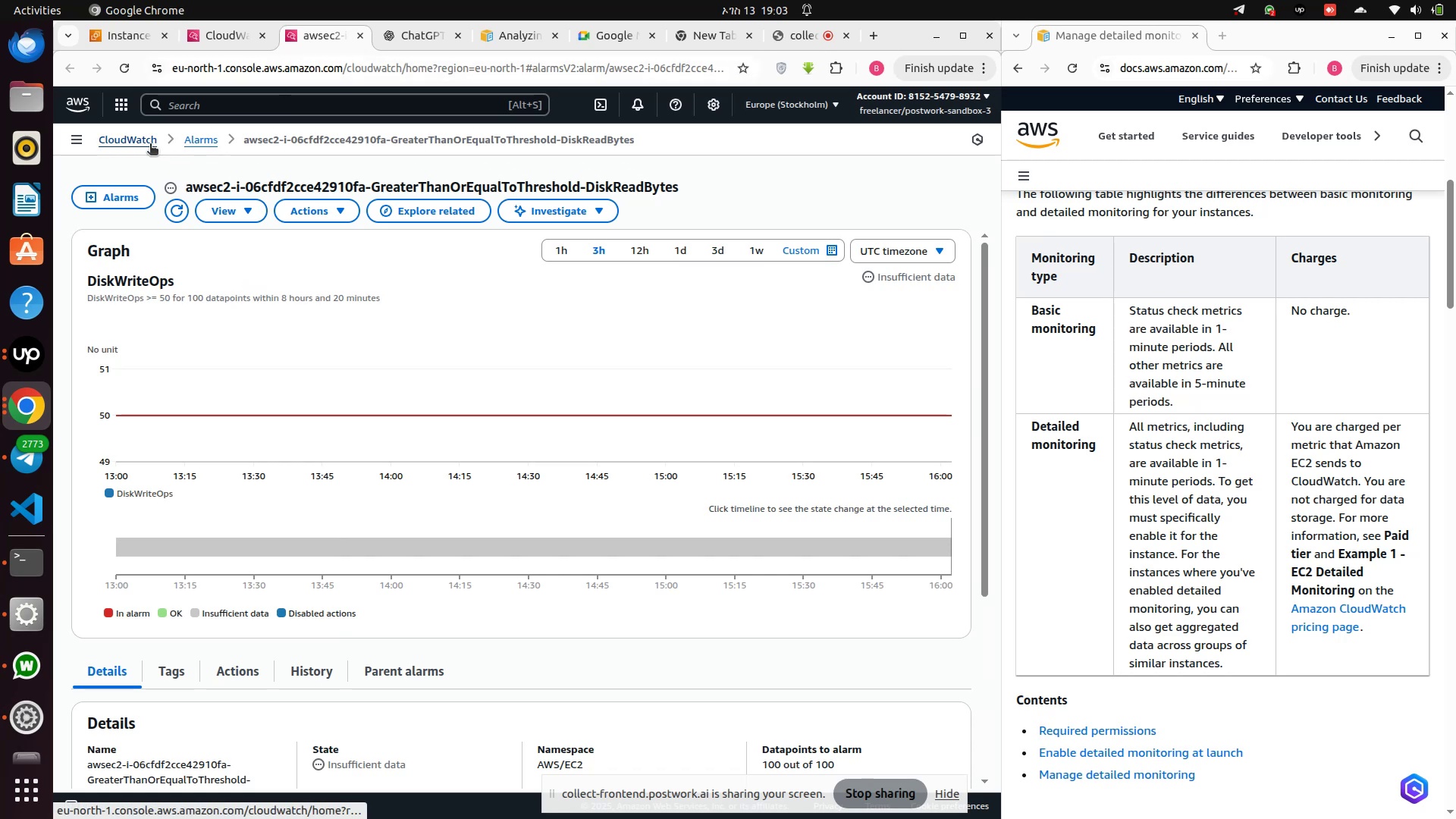 
left_click([138, 36])
 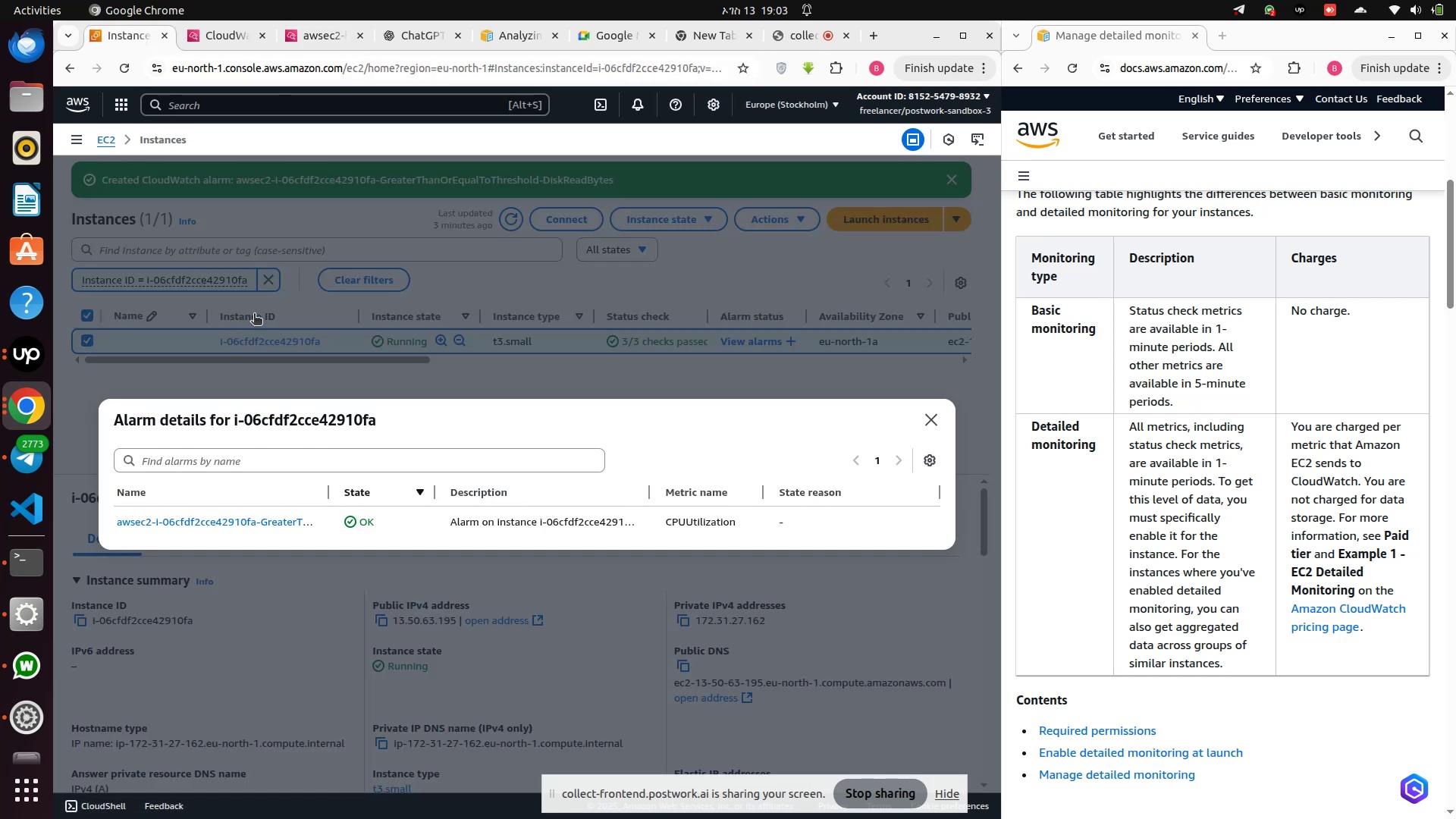 
left_click([256, 309])
 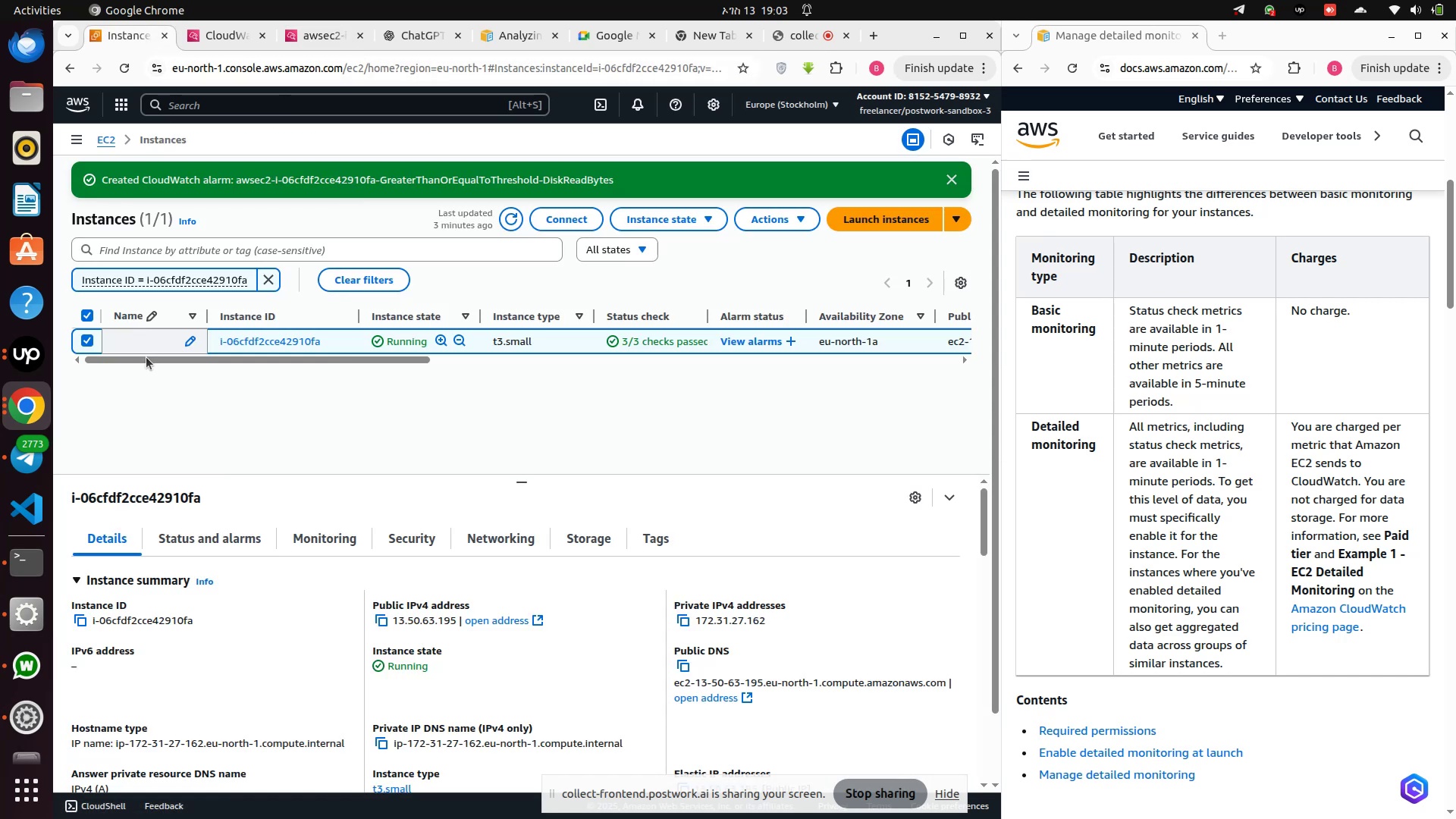 
scroll: coordinate [194, 350], scroll_direction: up, amount: 5.0
 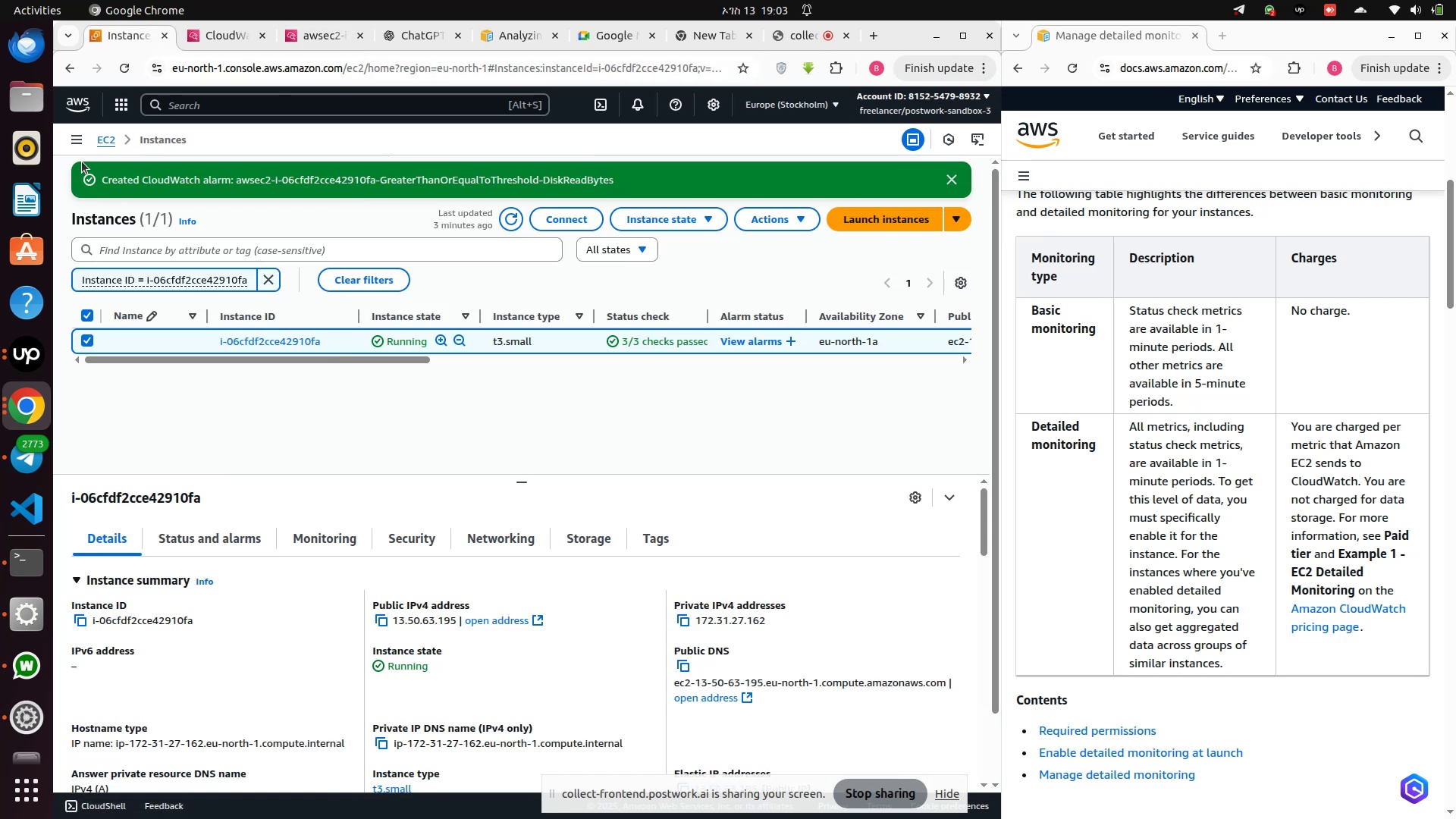 
left_click([74, 136])
 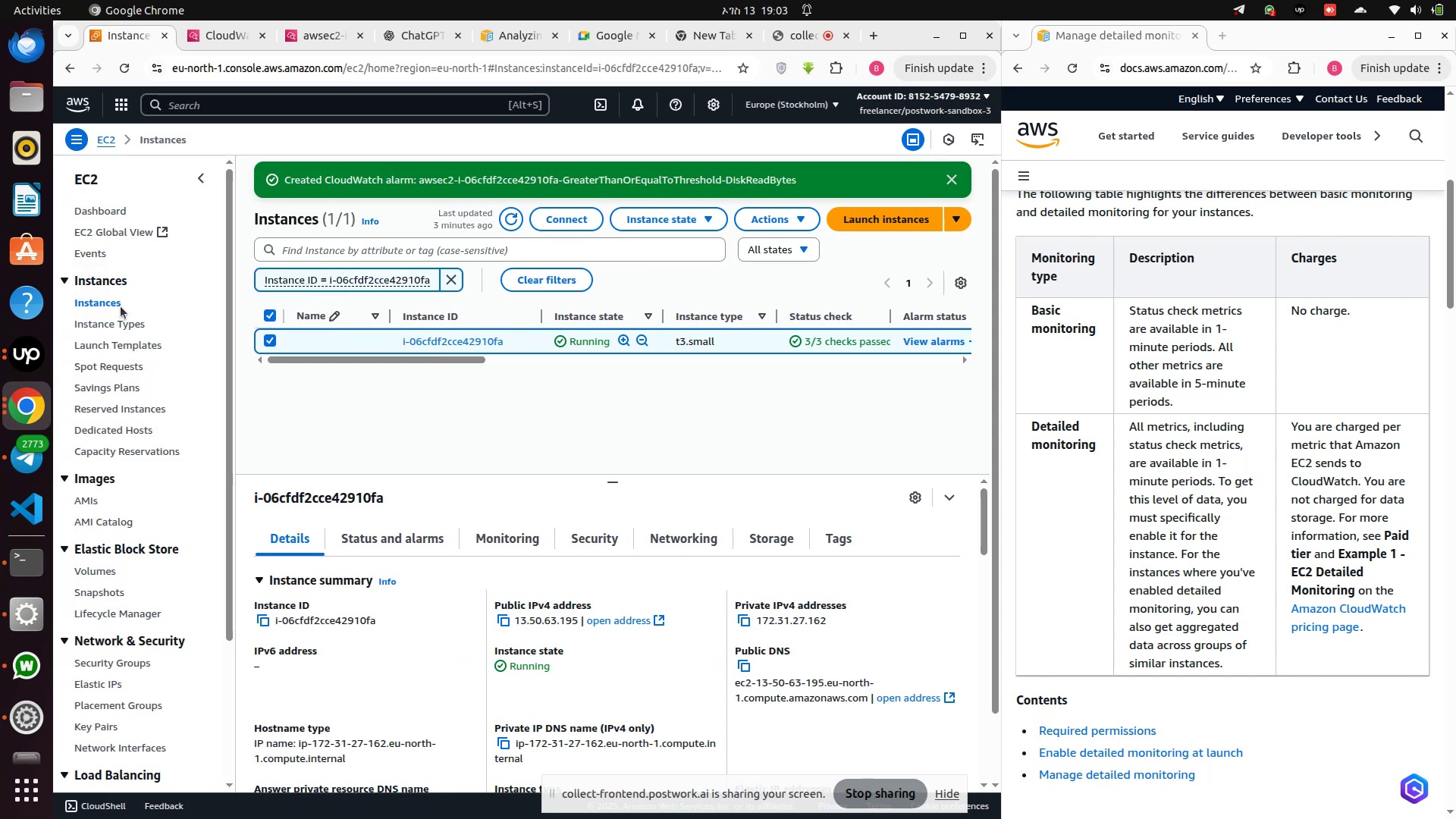 
left_click([111, 306])
 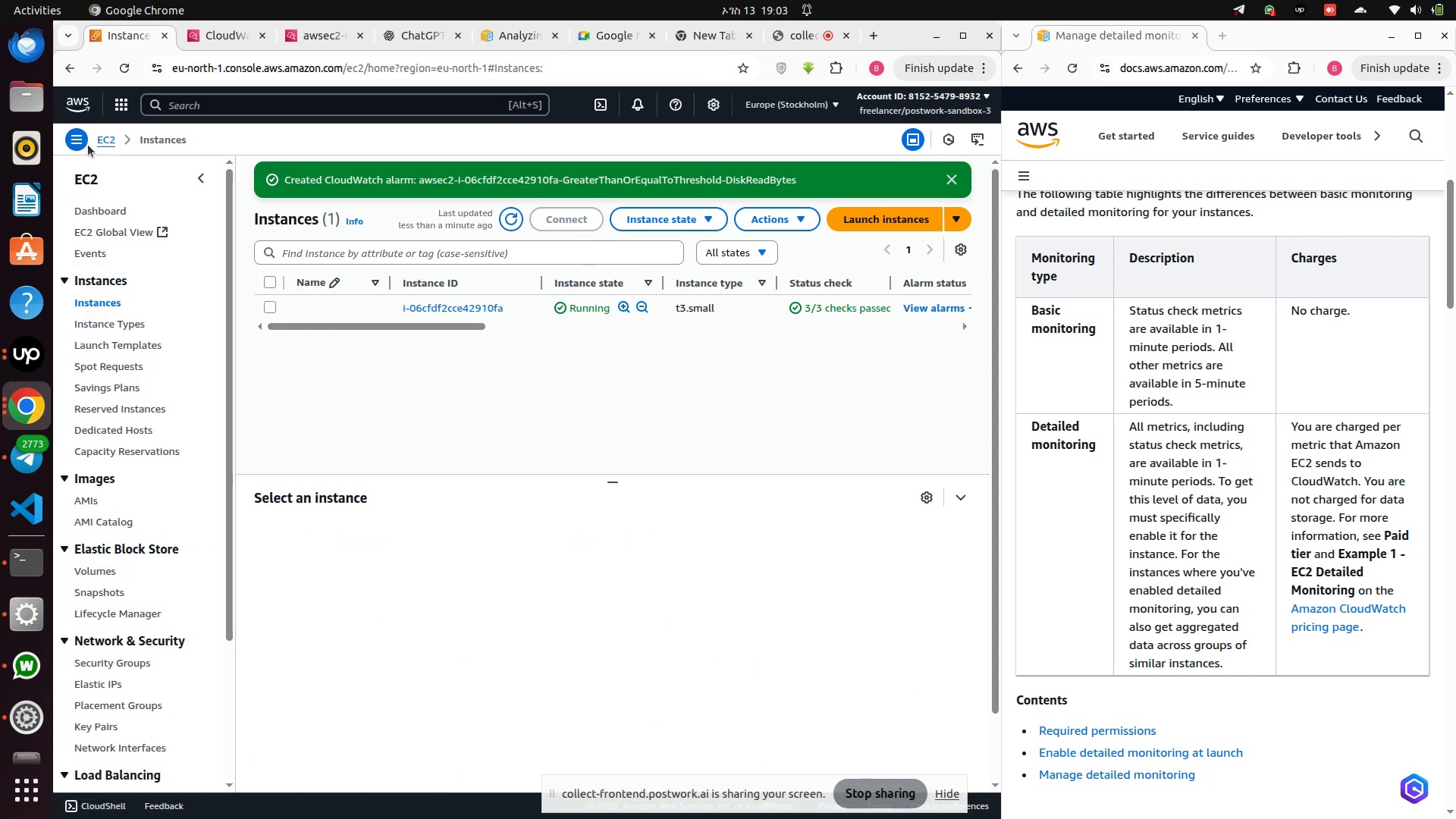 
wait(6.88)
 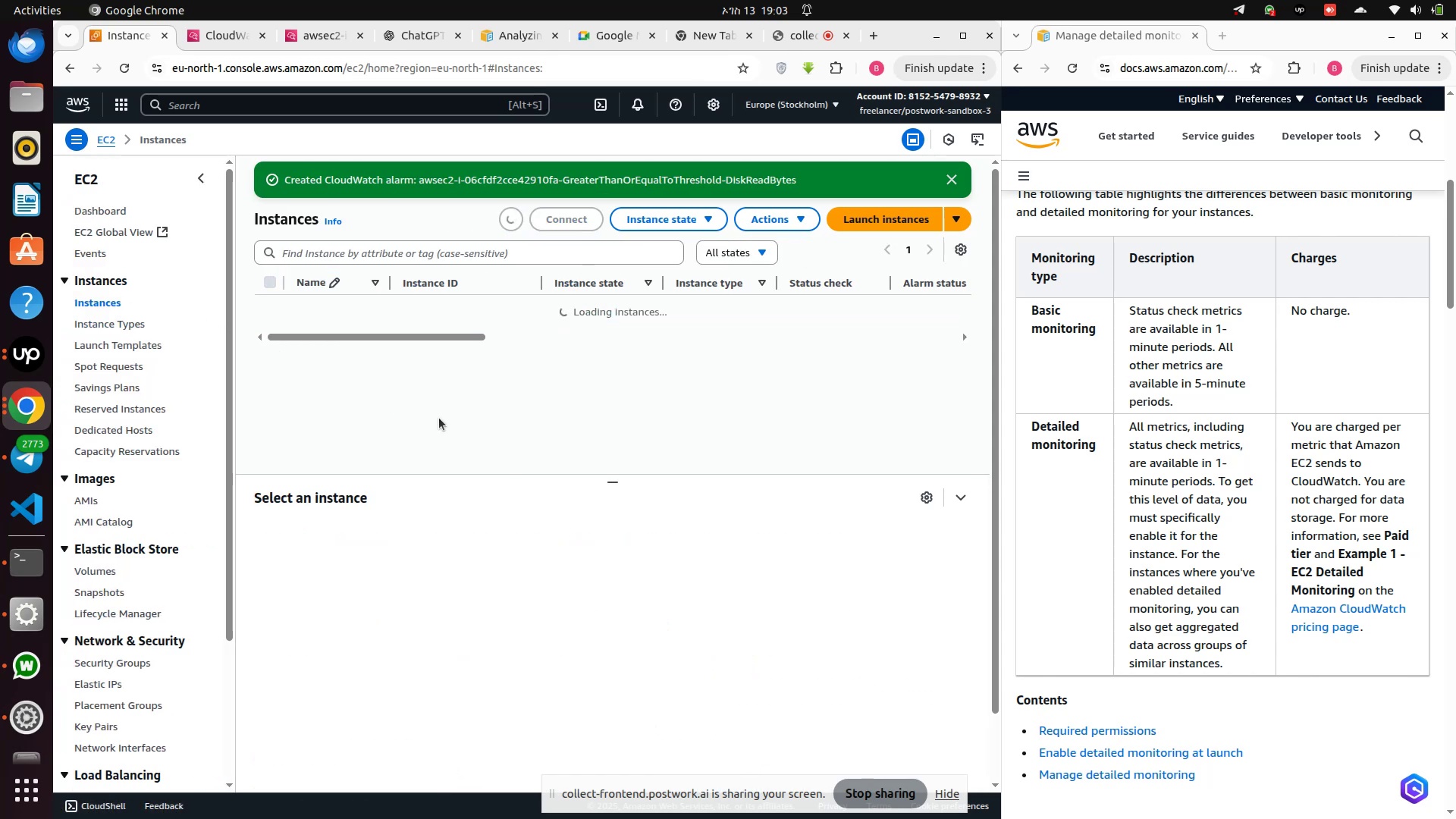 
left_click([77, 145])
 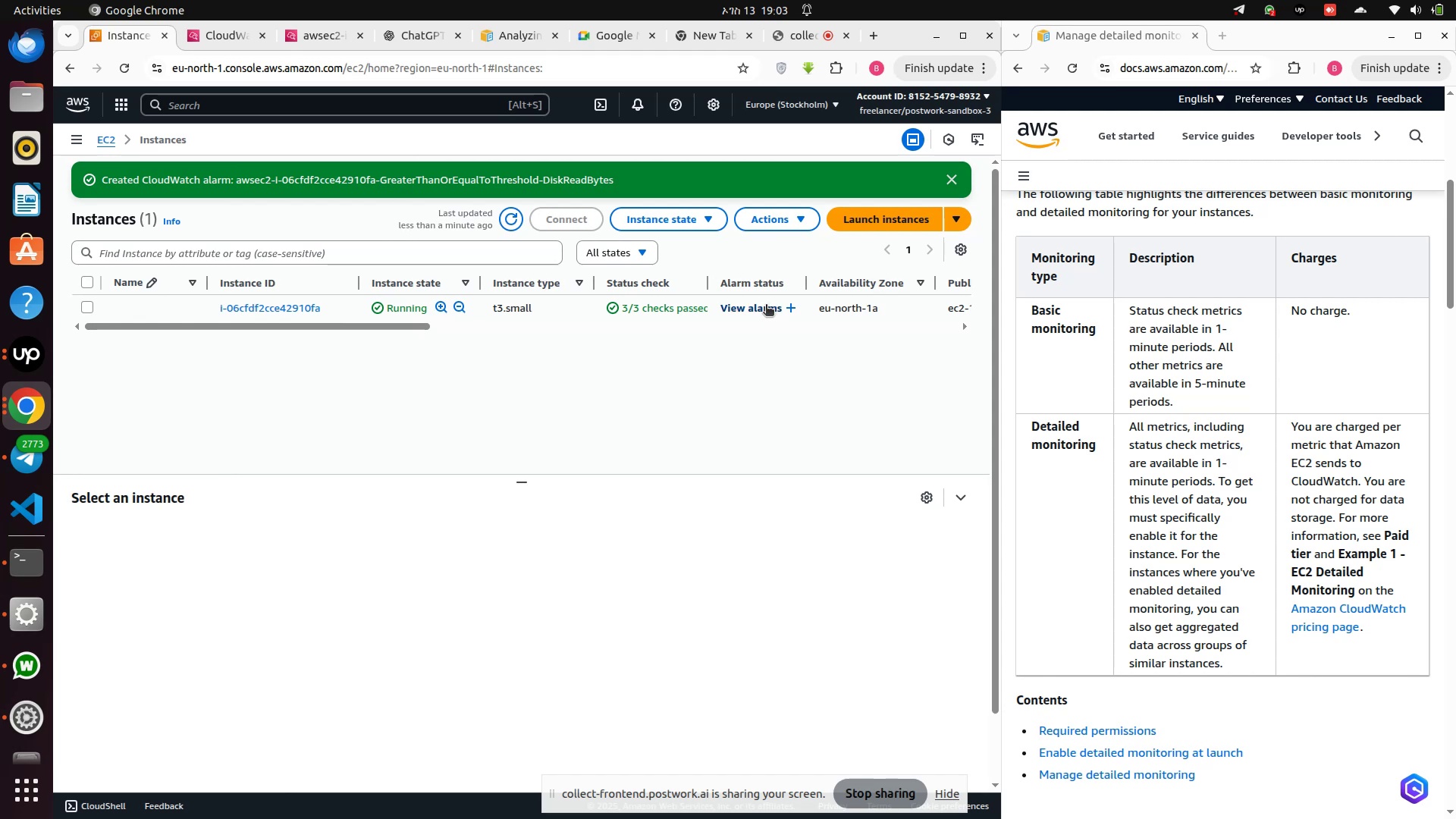 
left_click([765, 306])
 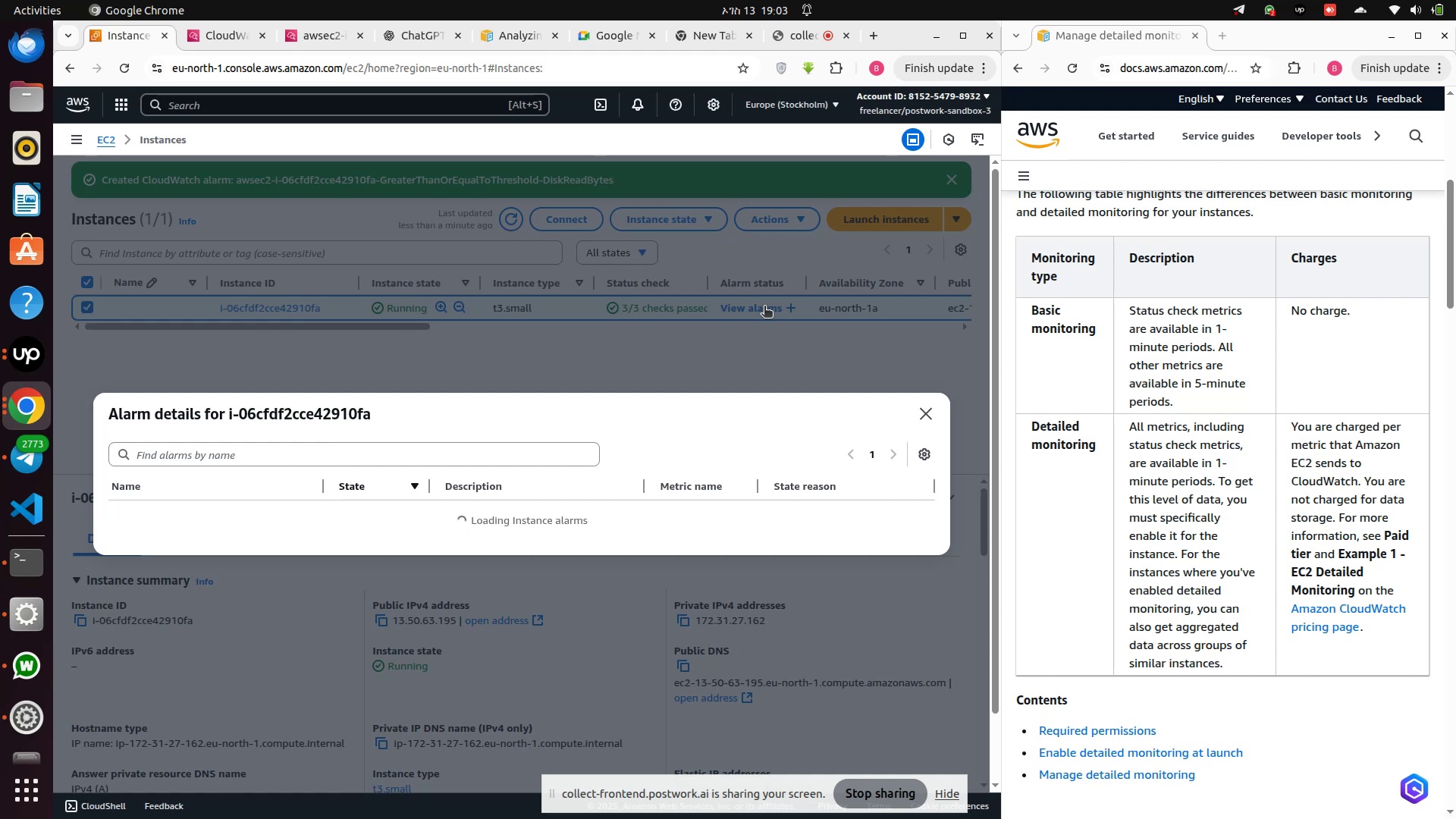 
wait(20.6)
 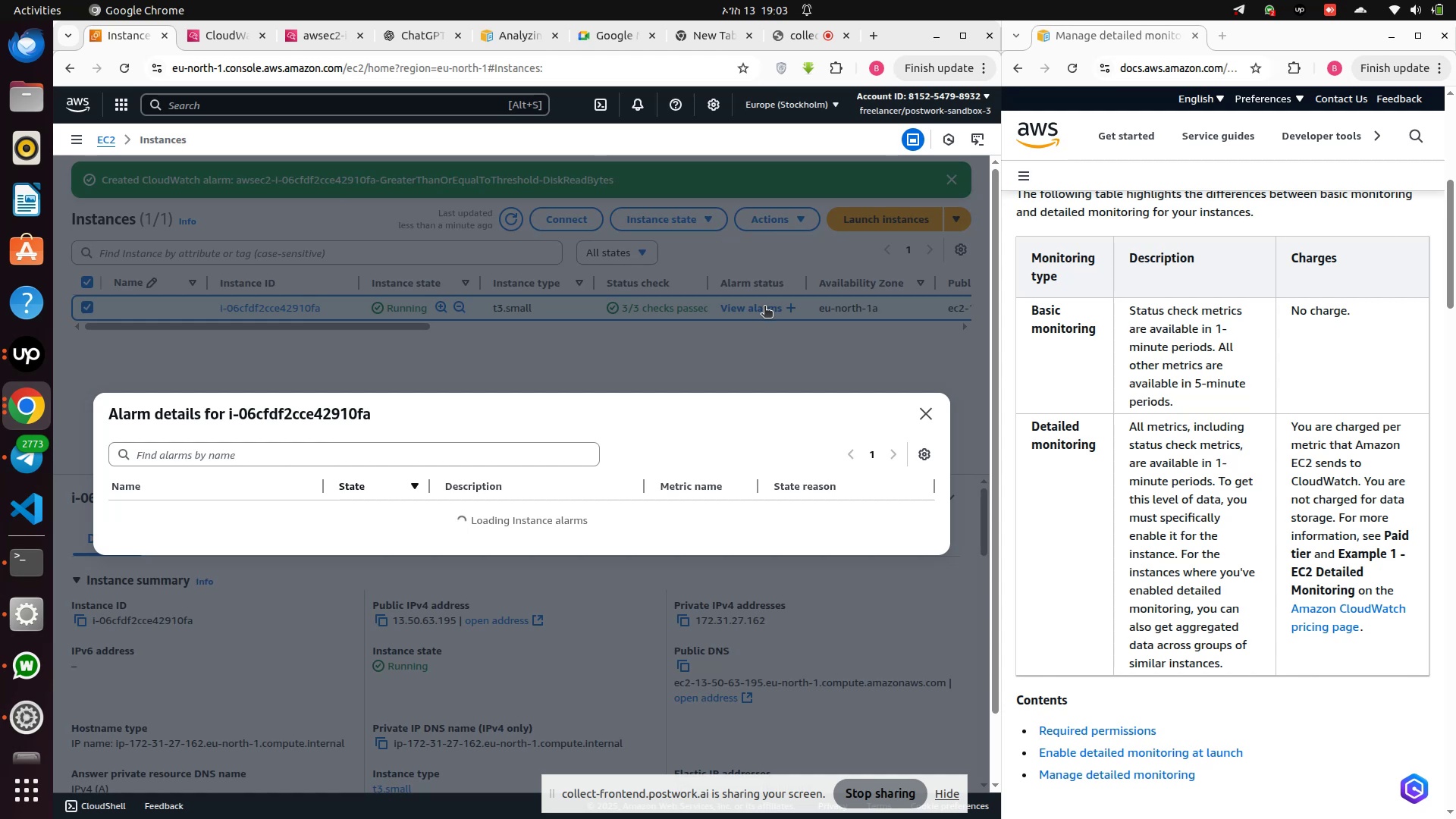 
left_click([926, 42])
 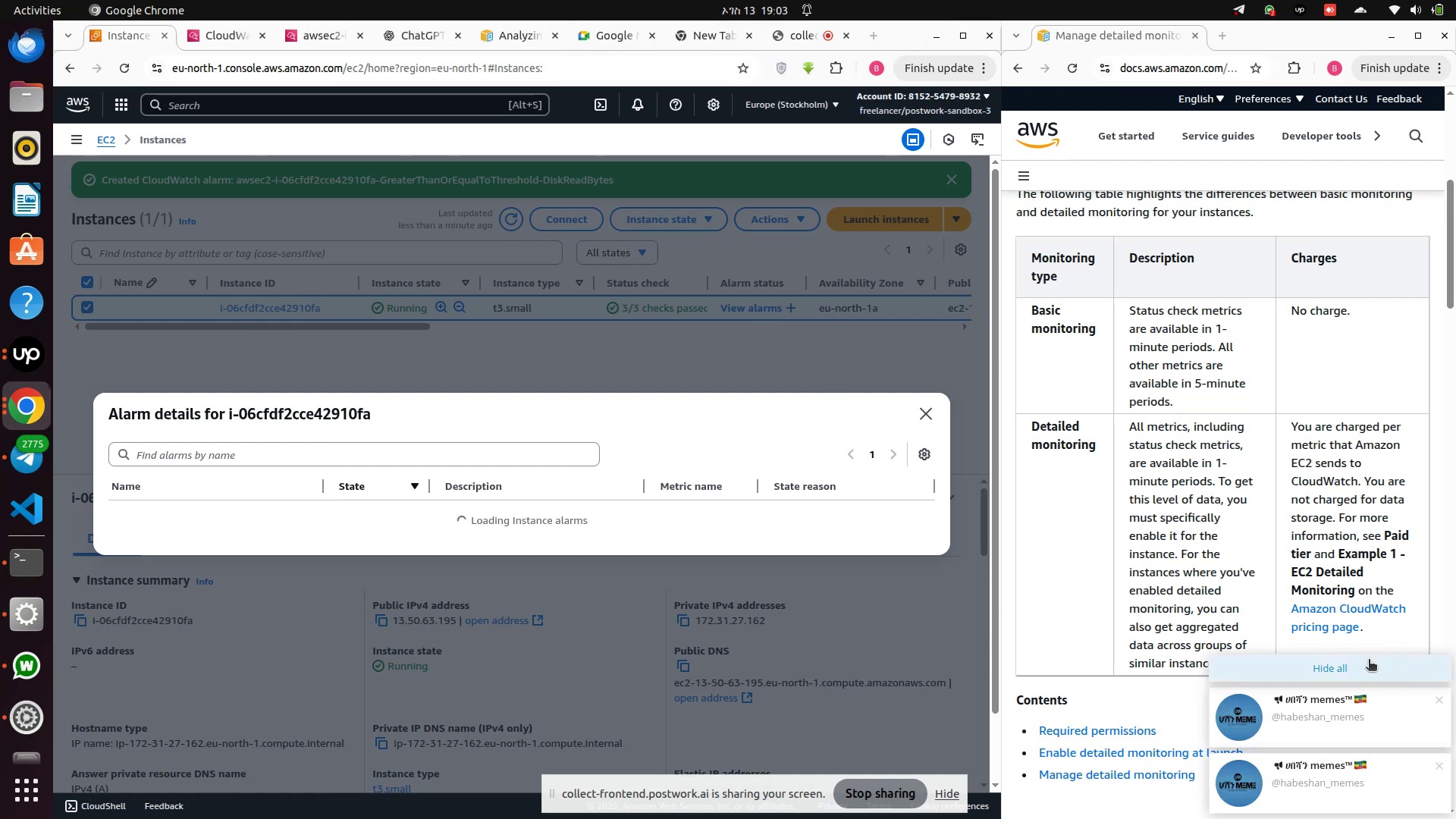 
left_click([1341, 656])
 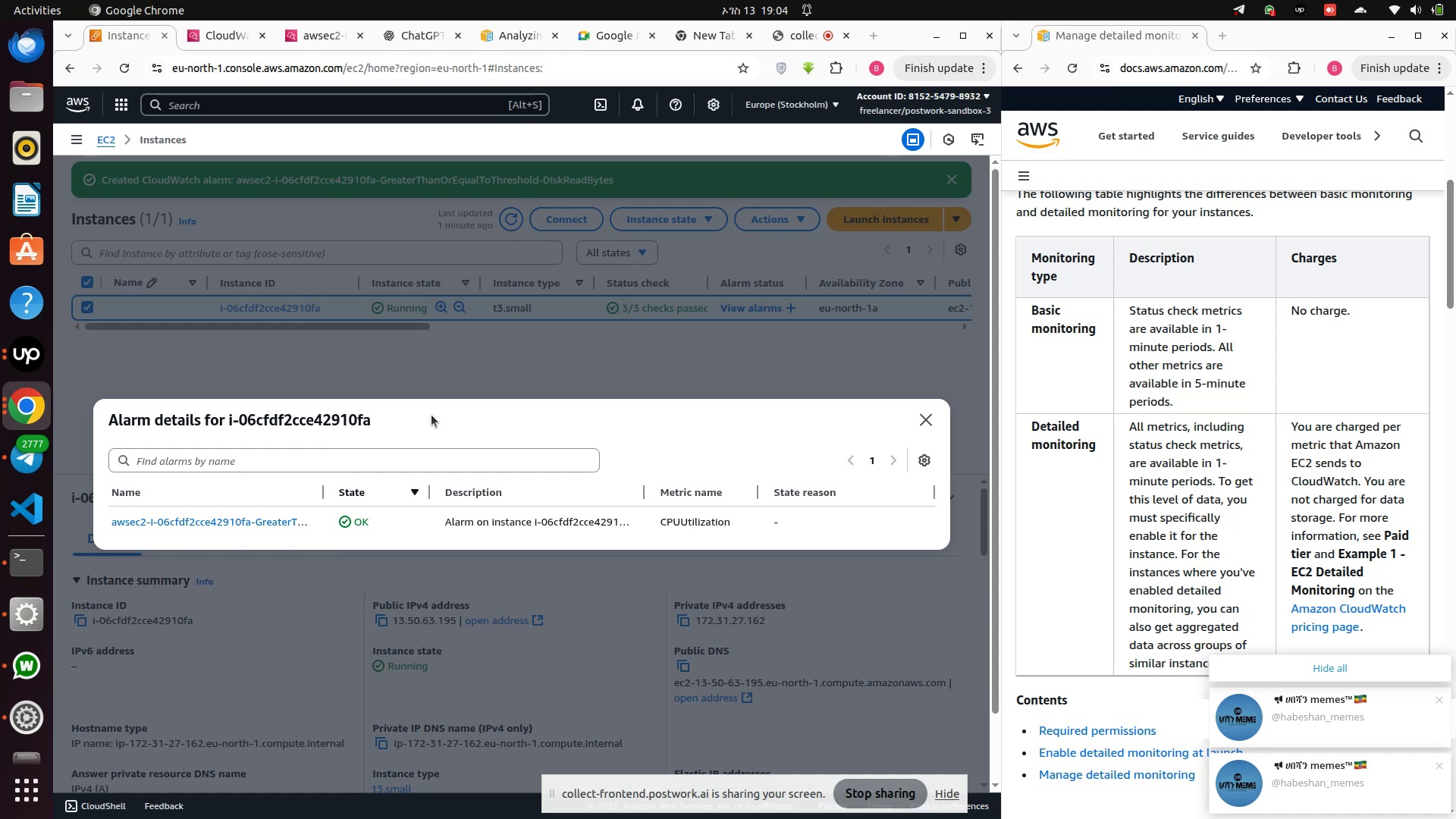 
wait(22.78)
 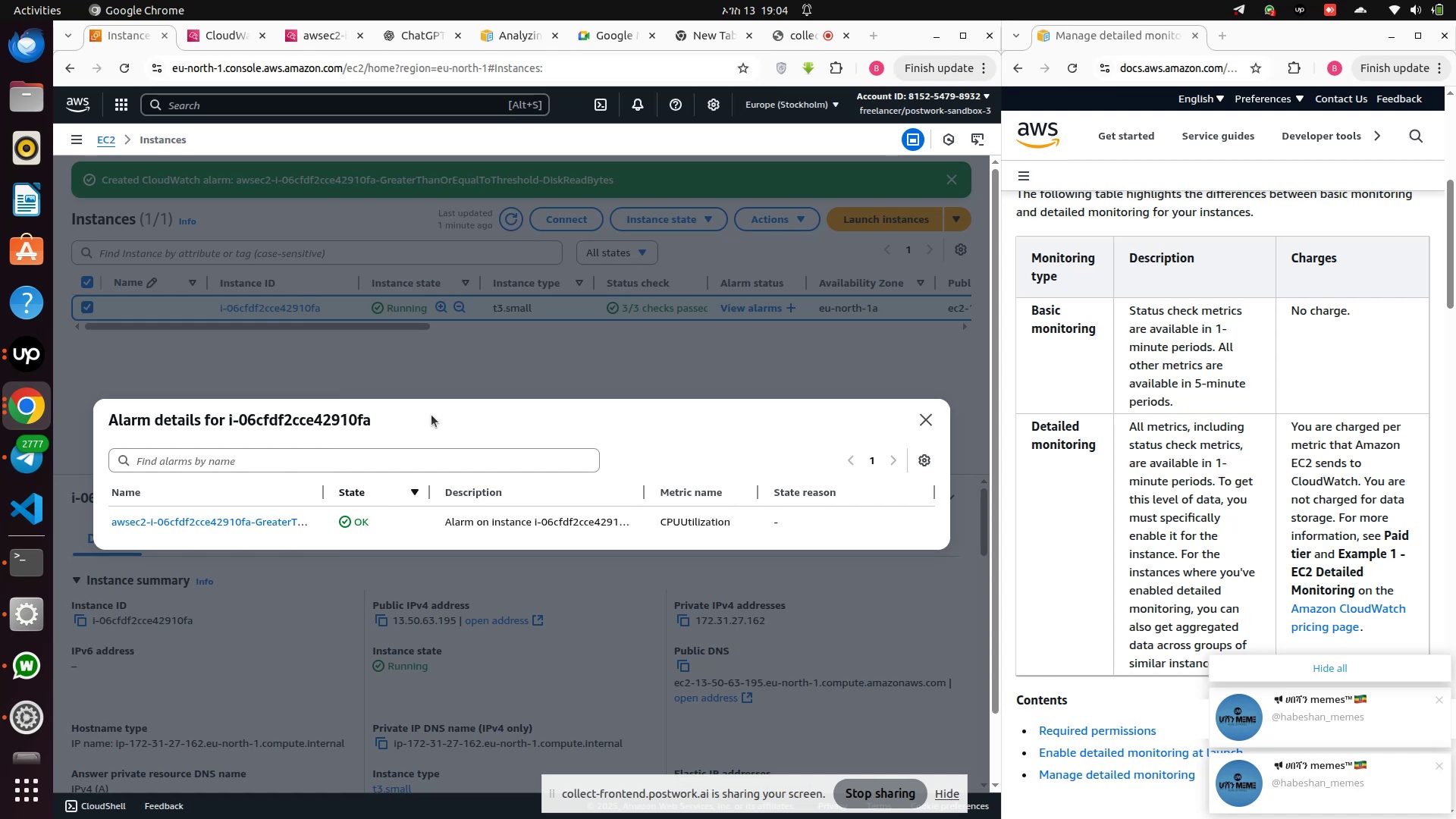 
left_click([1356, 670])
 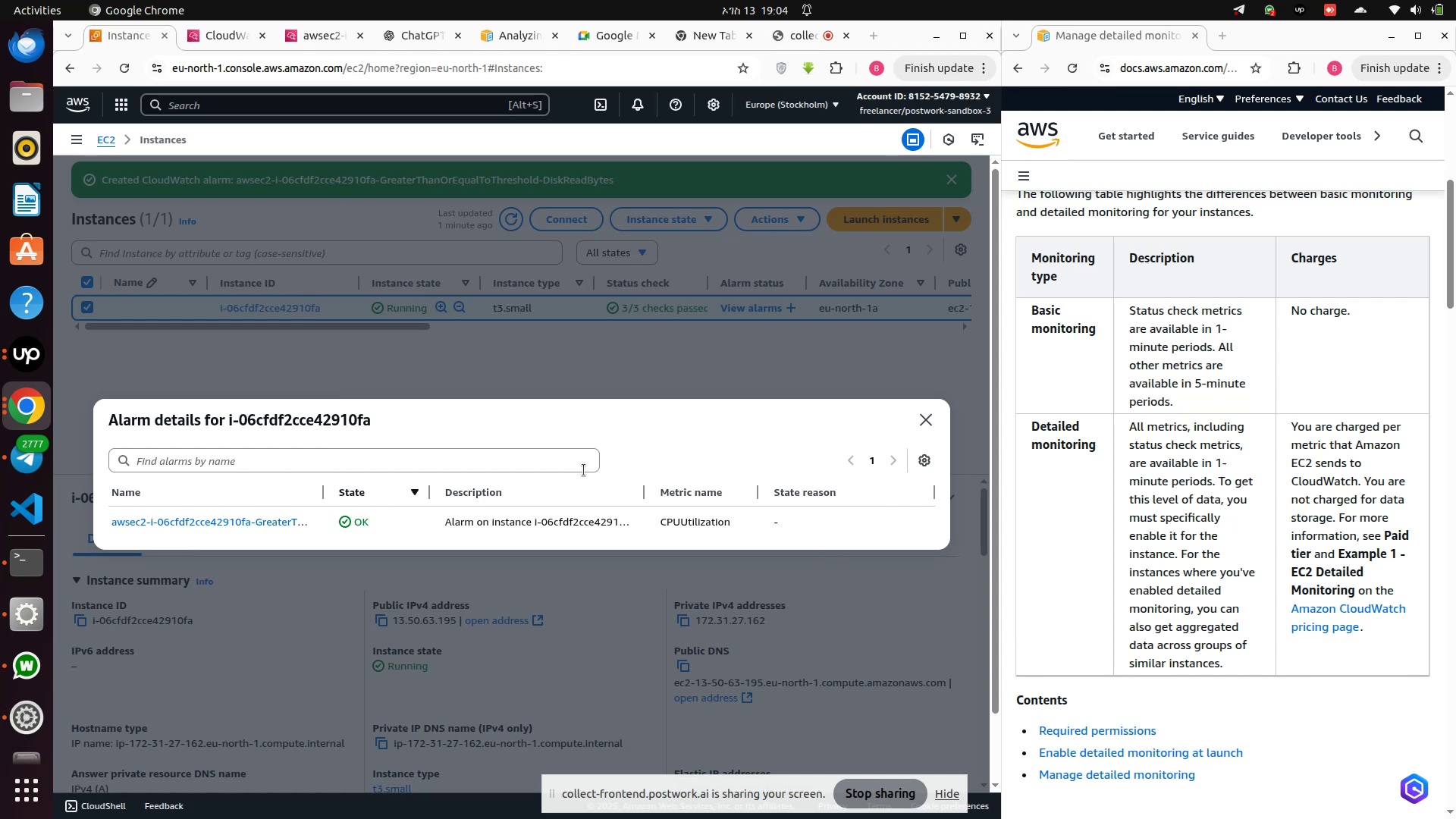 
wait(7.97)
 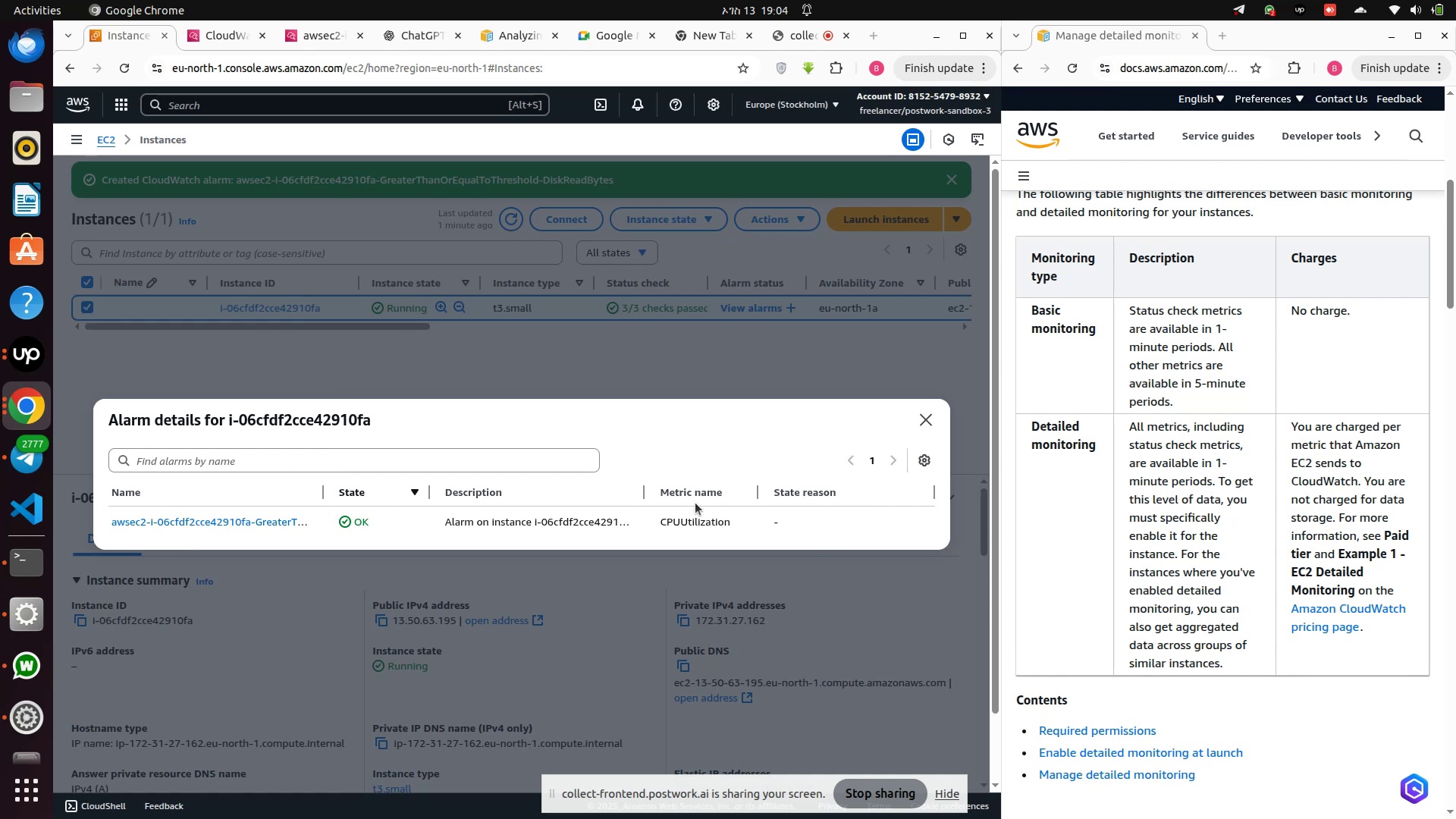 
left_click([217, 519])
 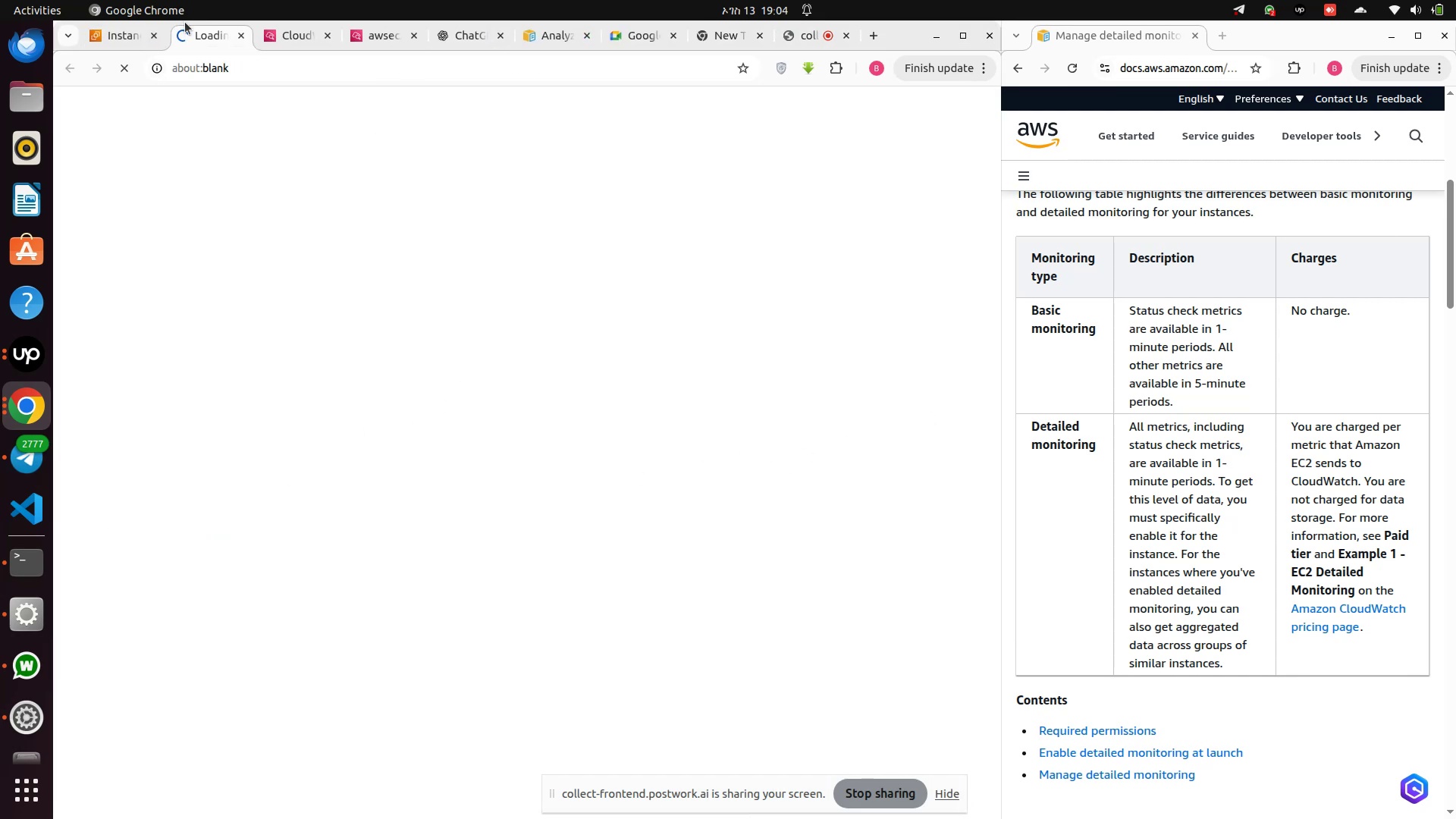 
mouse_move([154, 41])
 